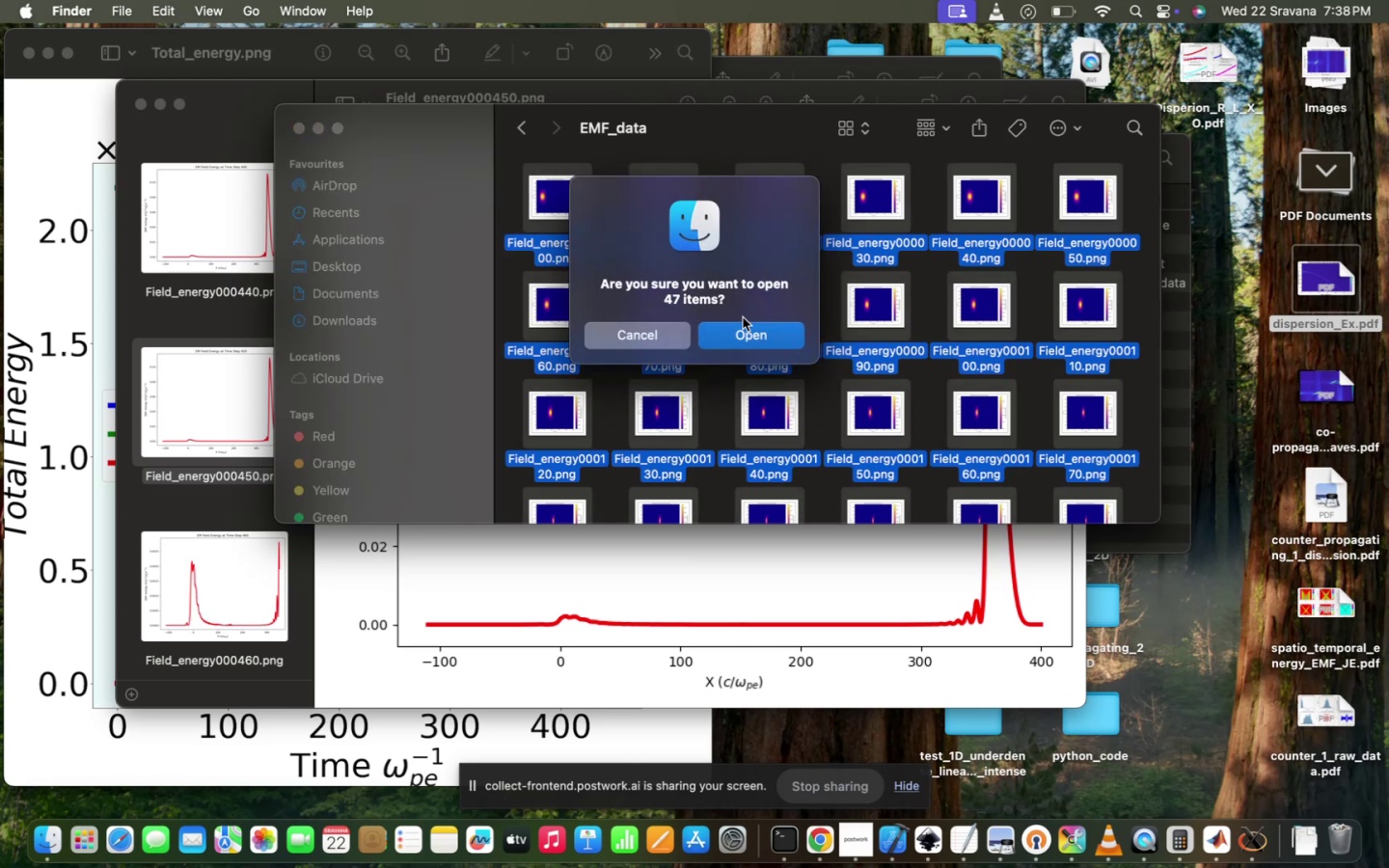 
left_click([766, 335])
 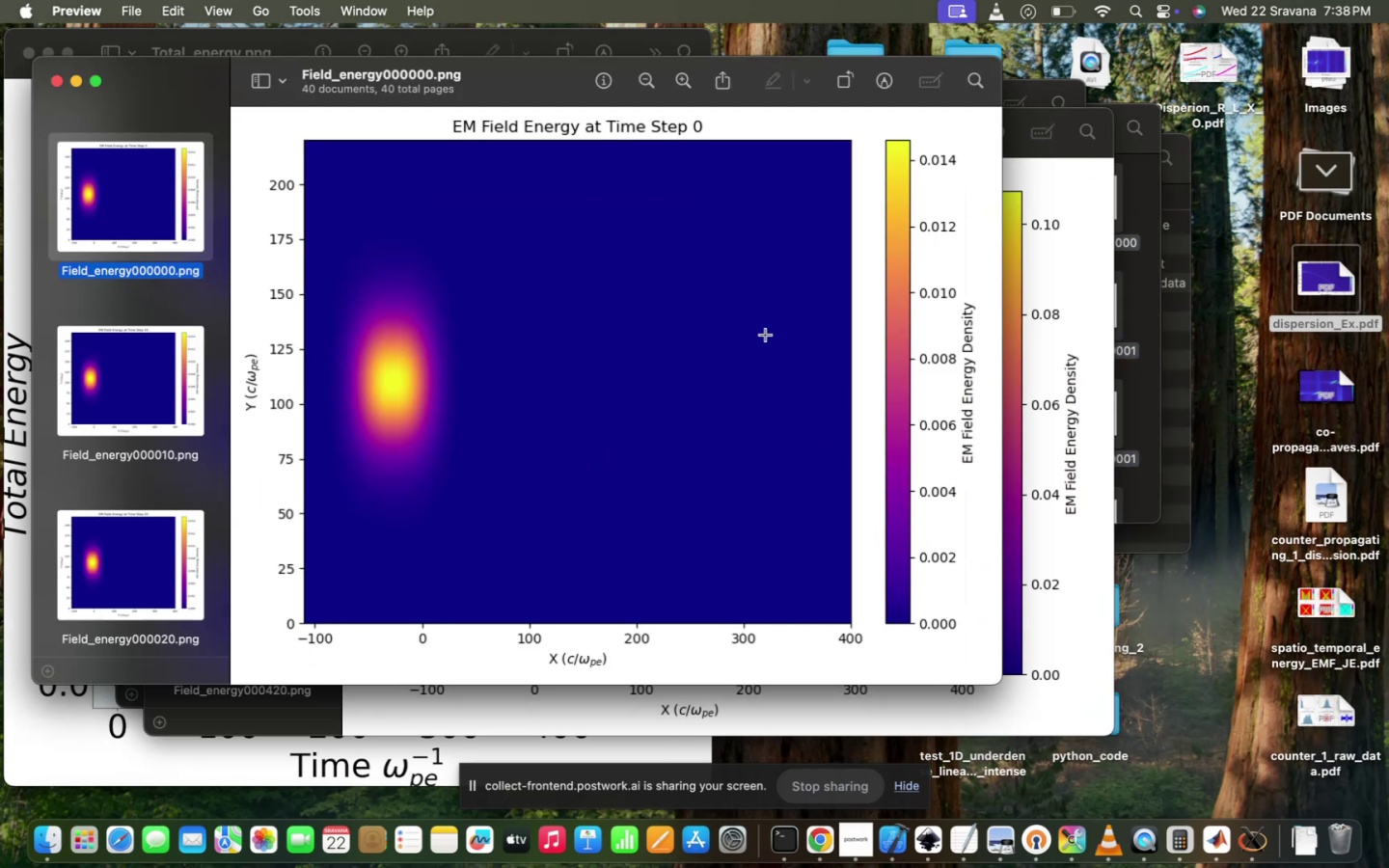 
hold_key(key=ArrowDown, duration=1.57)
 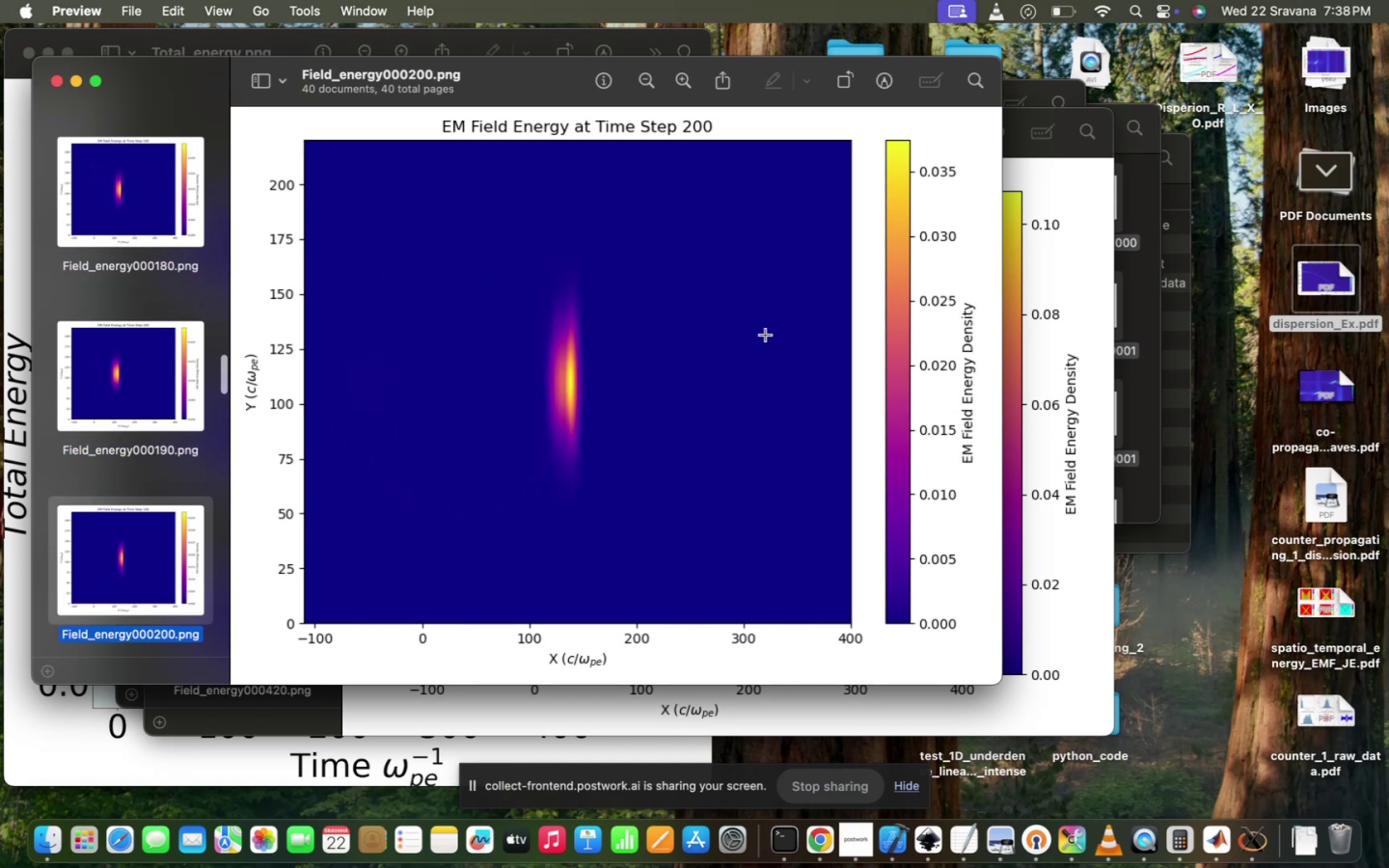 
hold_key(key=ArrowDown, duration=1.51)
 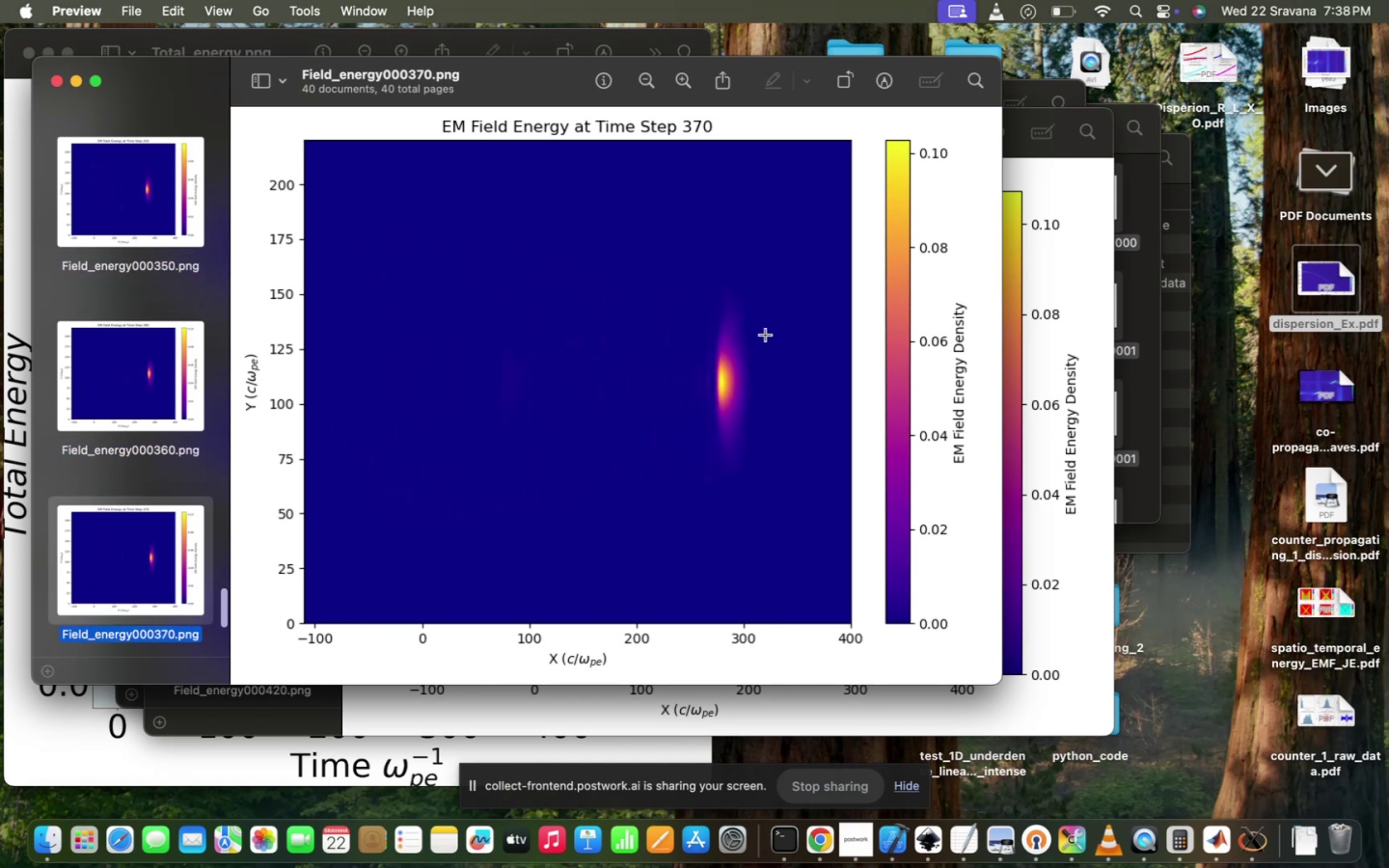 
hold_key(key=ArrowDown, duration=0.41)
 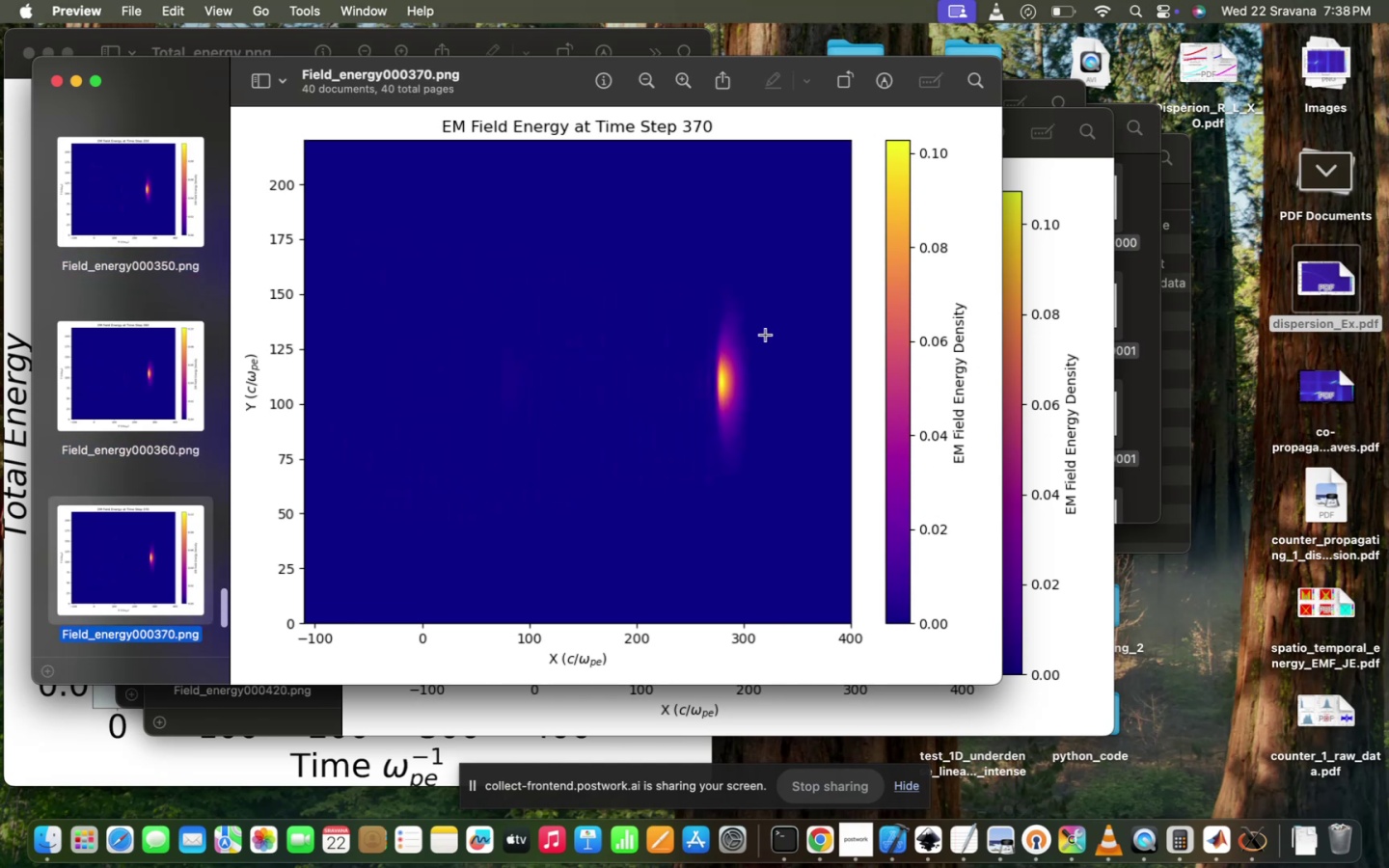 
key(ArrowDown)
 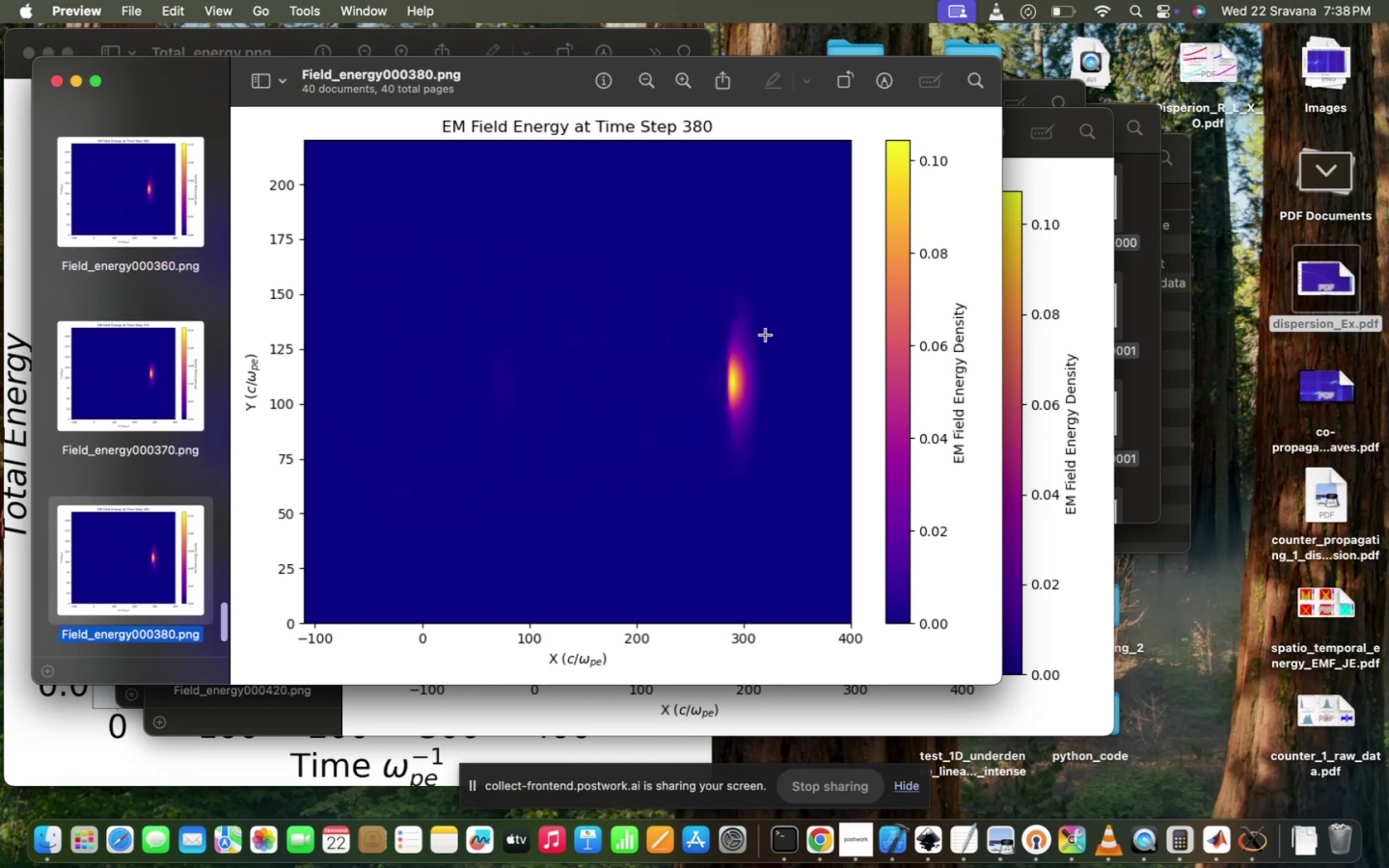 
key(ArrowDown)
 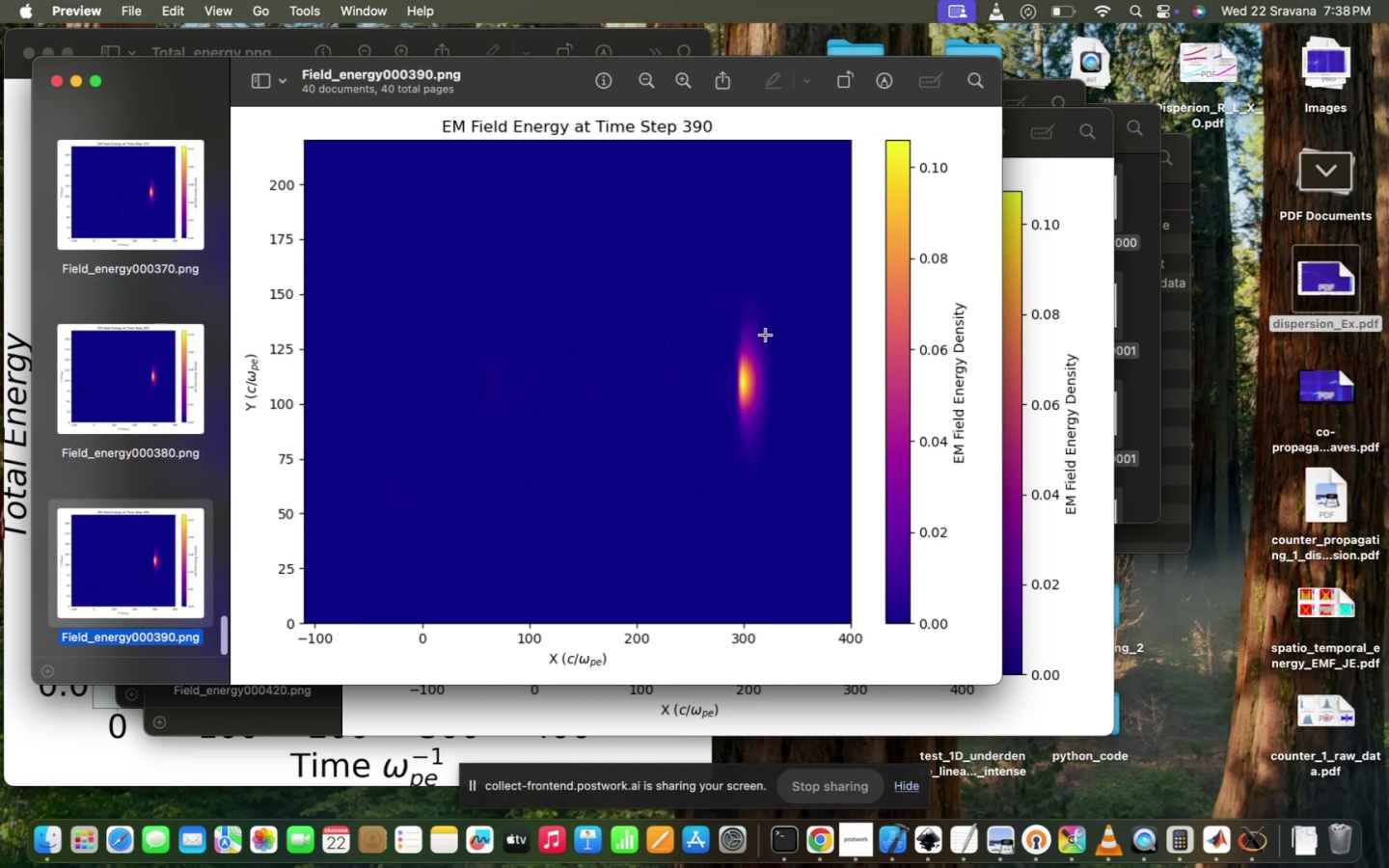 
key(ArrowDown)
 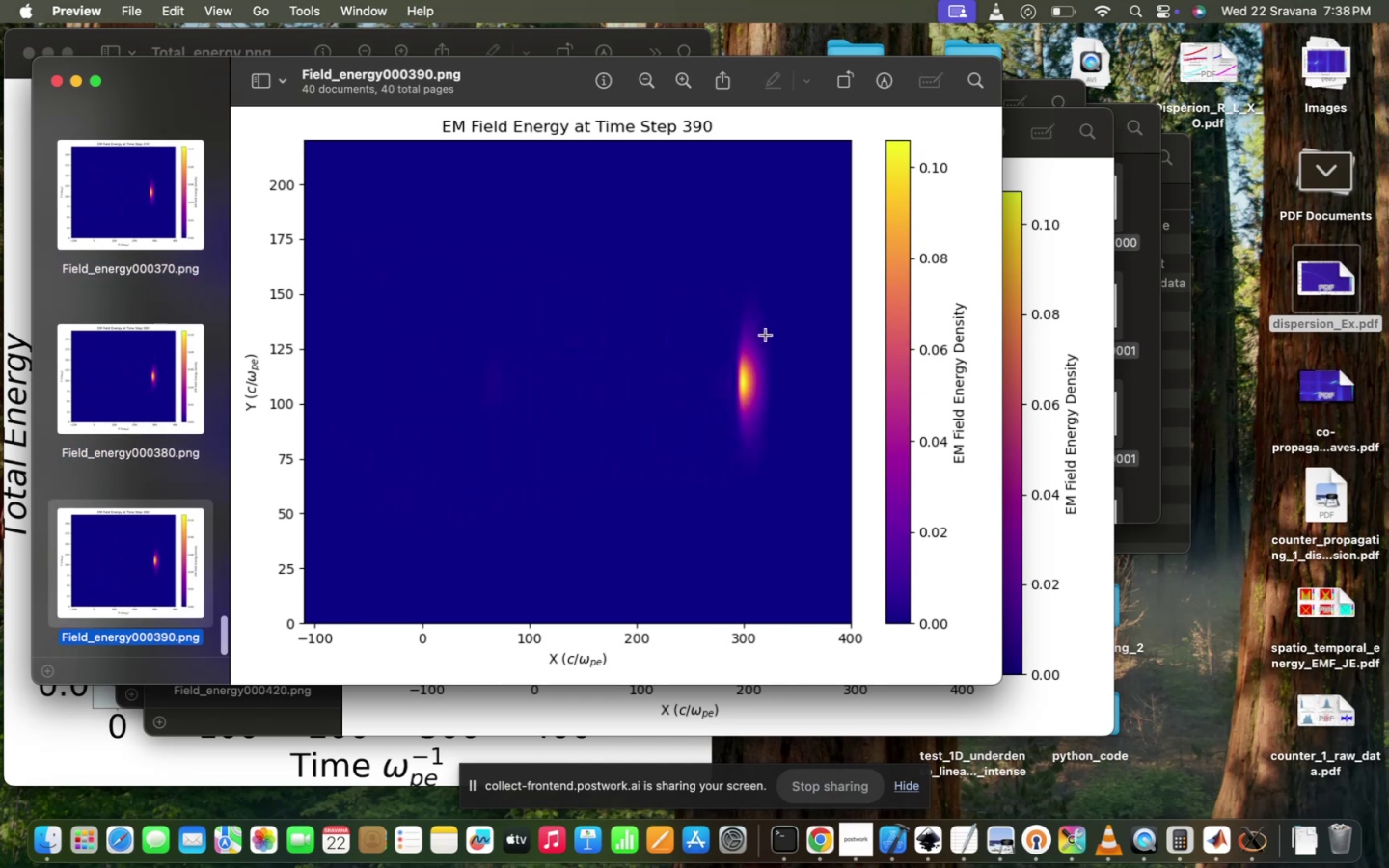 
key(ArrowDown)
 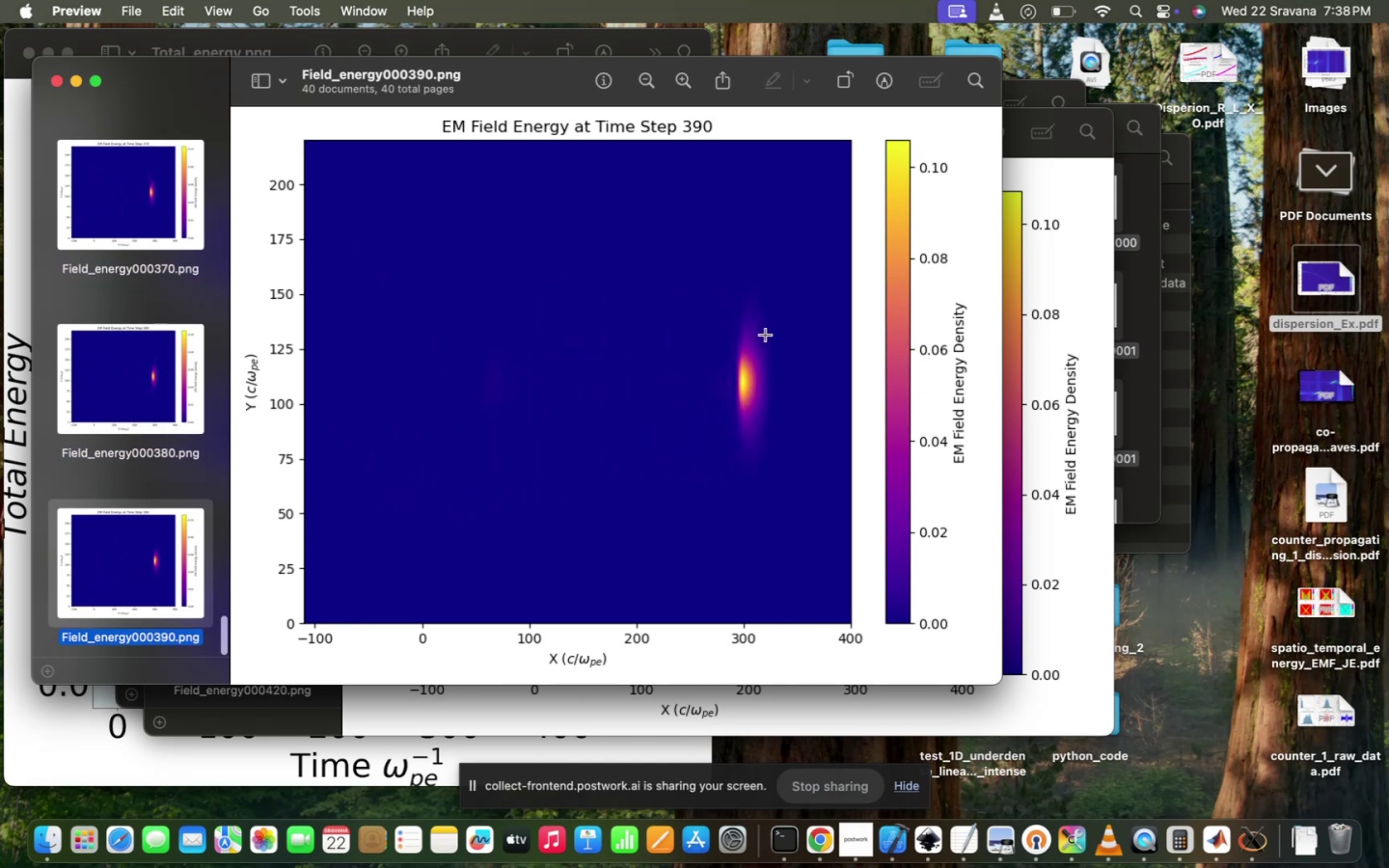 
key(ArrowDown)
 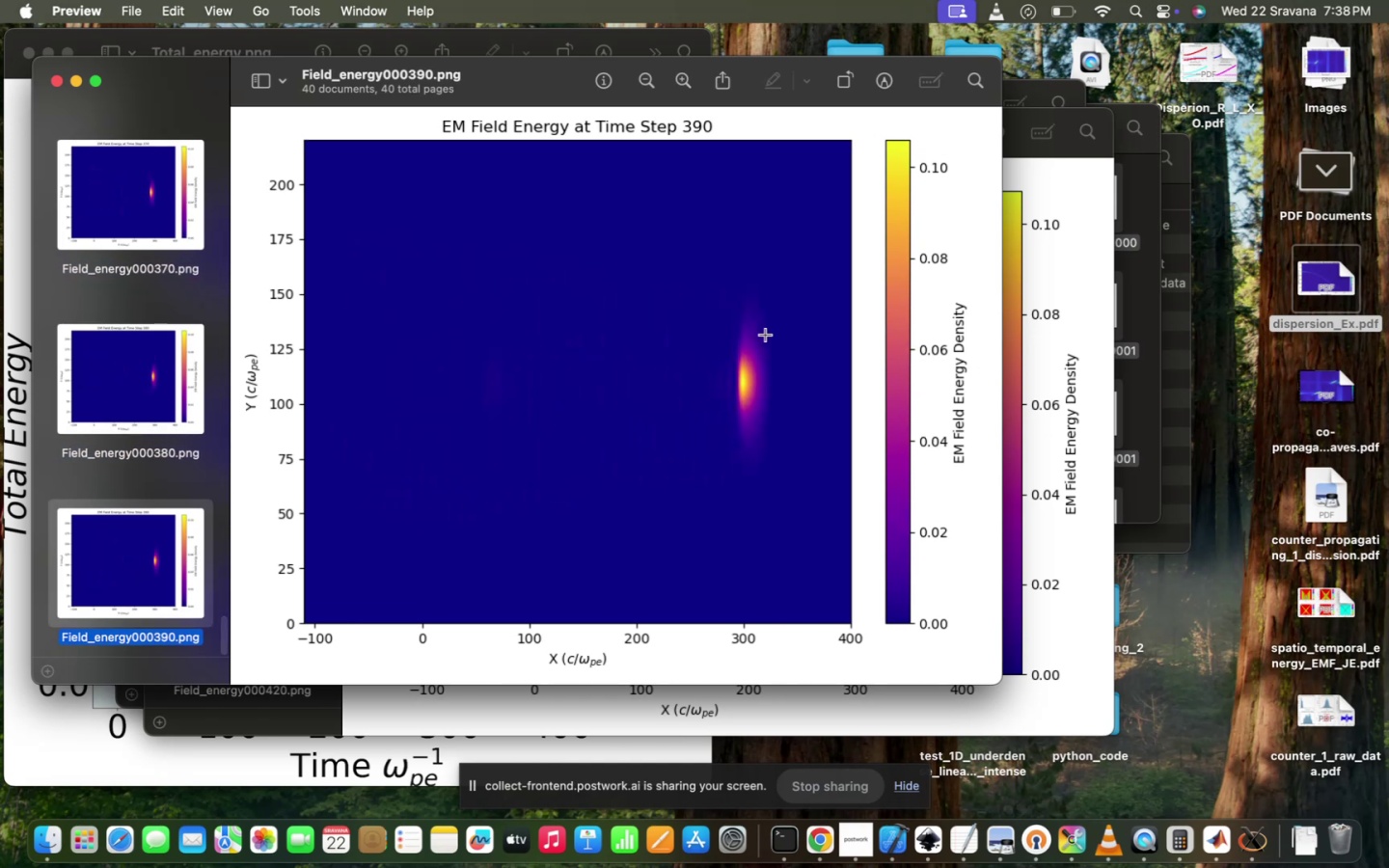 
key(ArrowDown)
 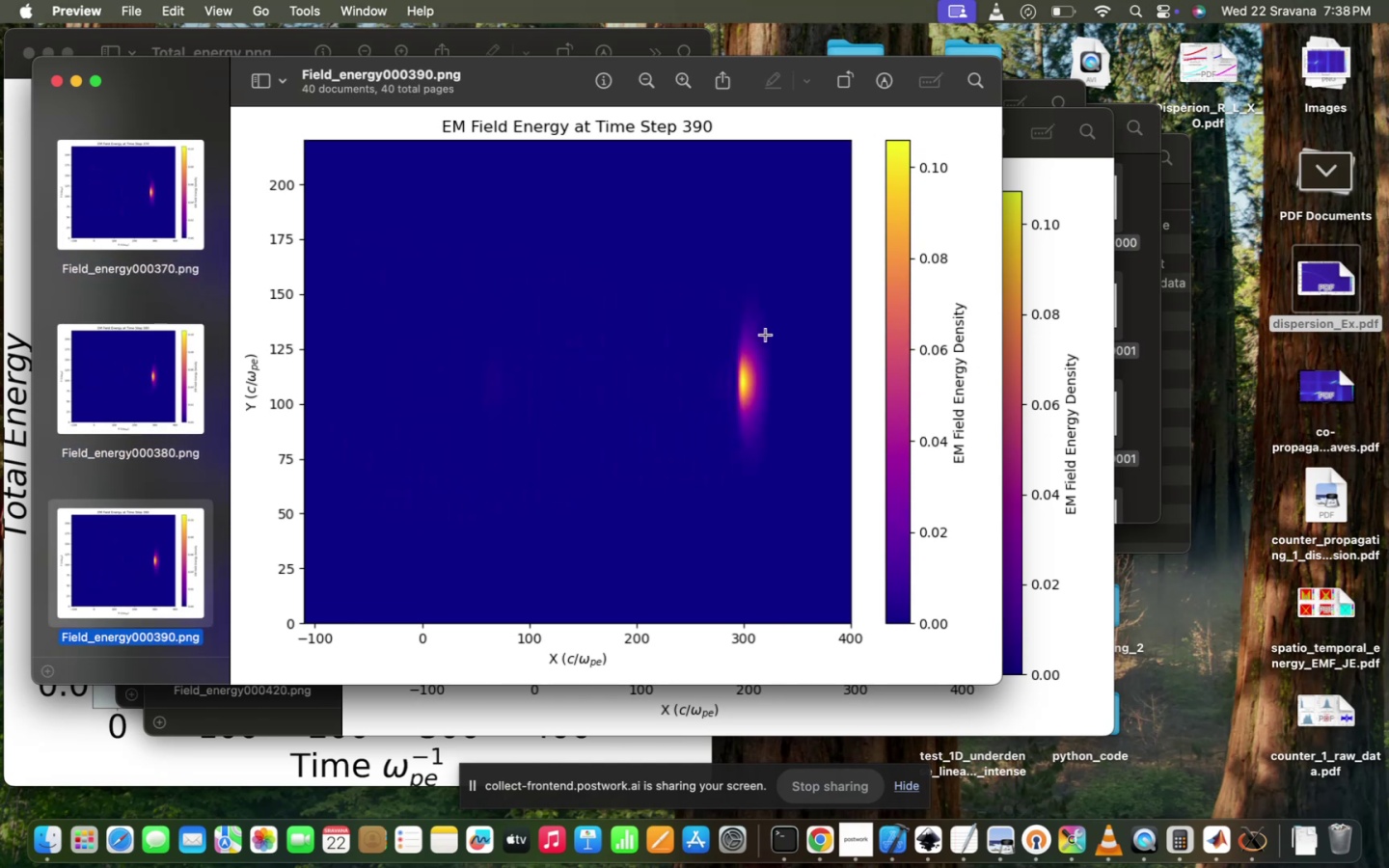 
key(ArrowDown)
 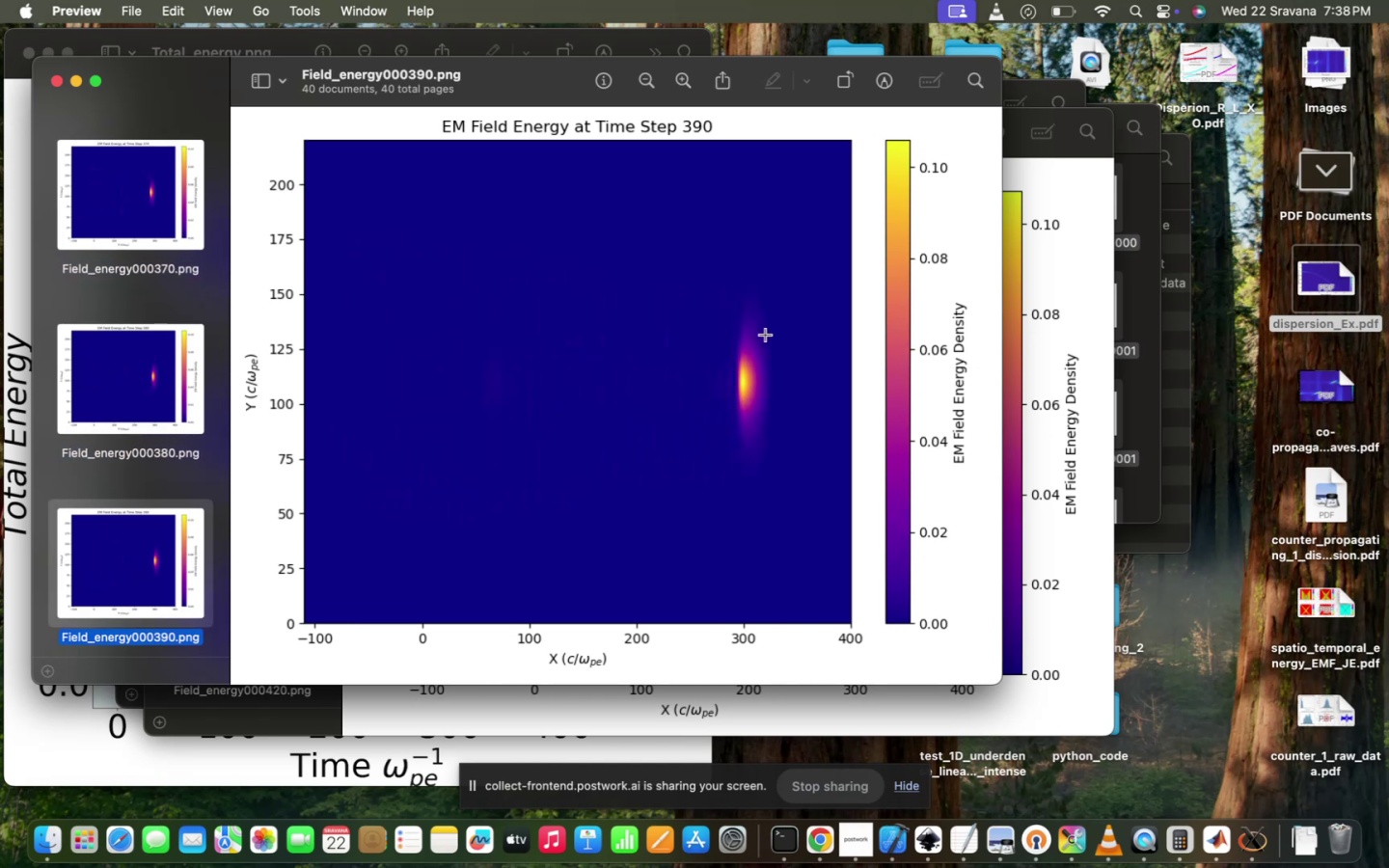 
hold_key(key=ArrowDown, duration=0.42)
 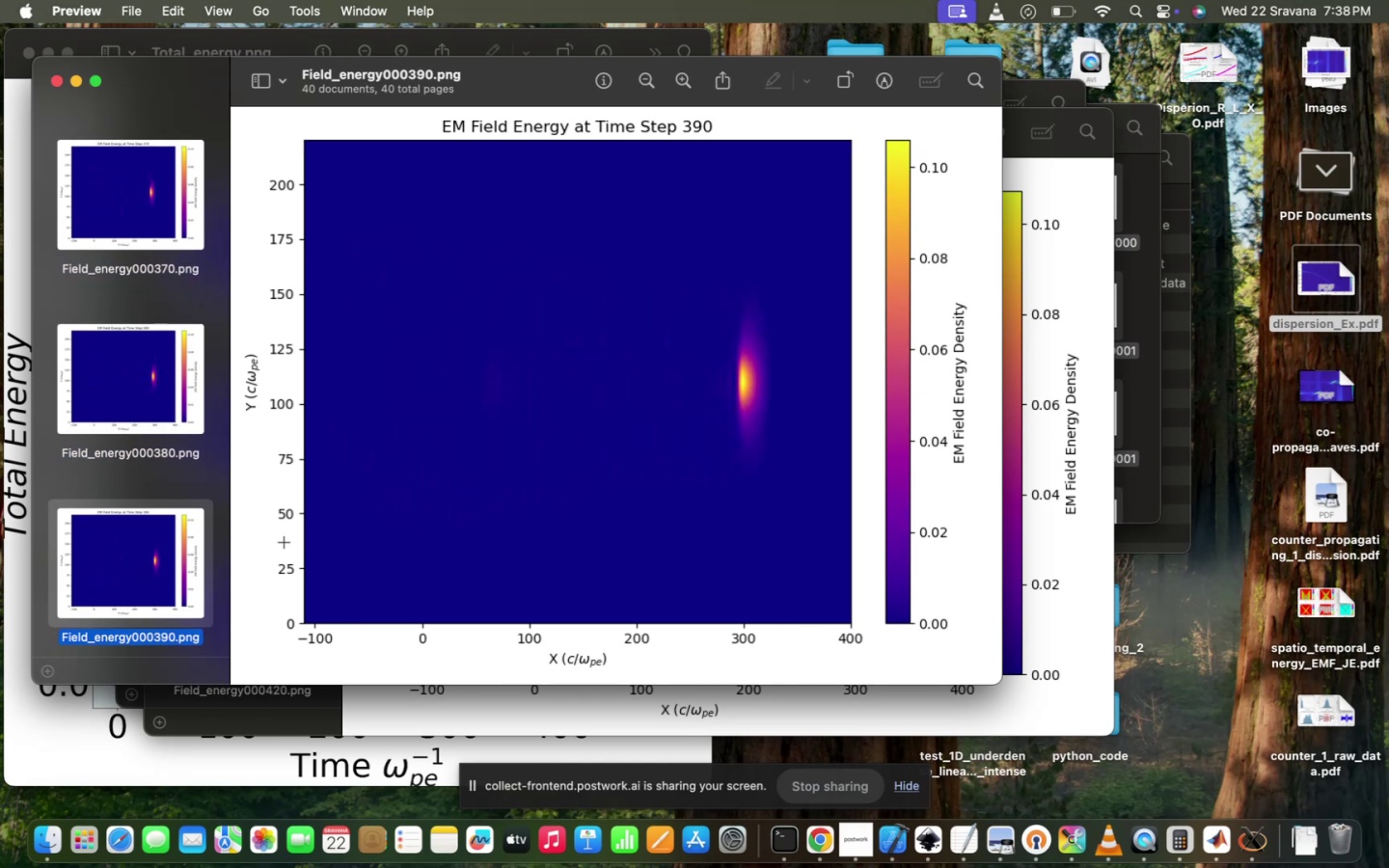 
scroll: coordinate [183, 568], scroll_direction: down, amount: 157.0
 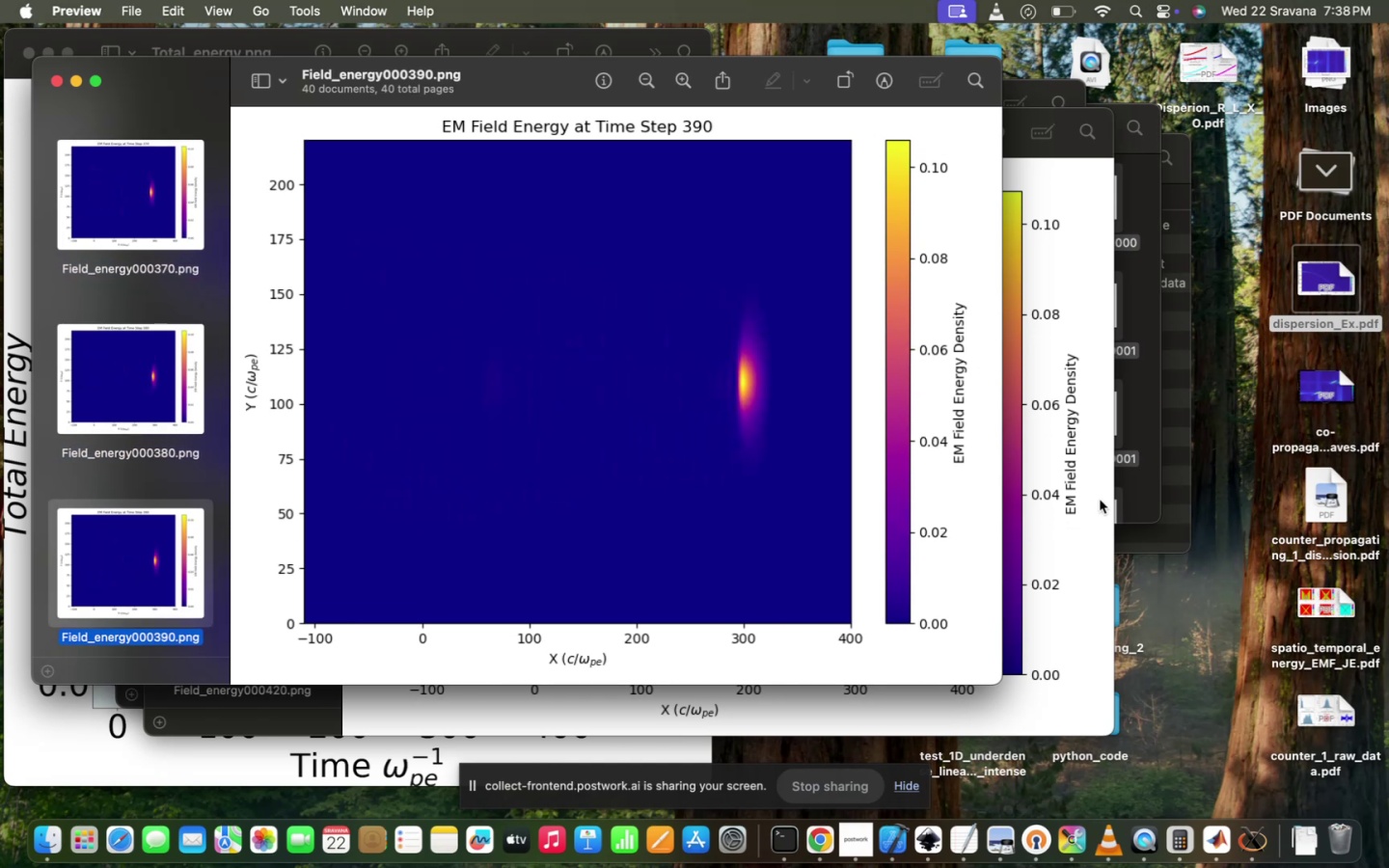 
left_click([1134, 489])
 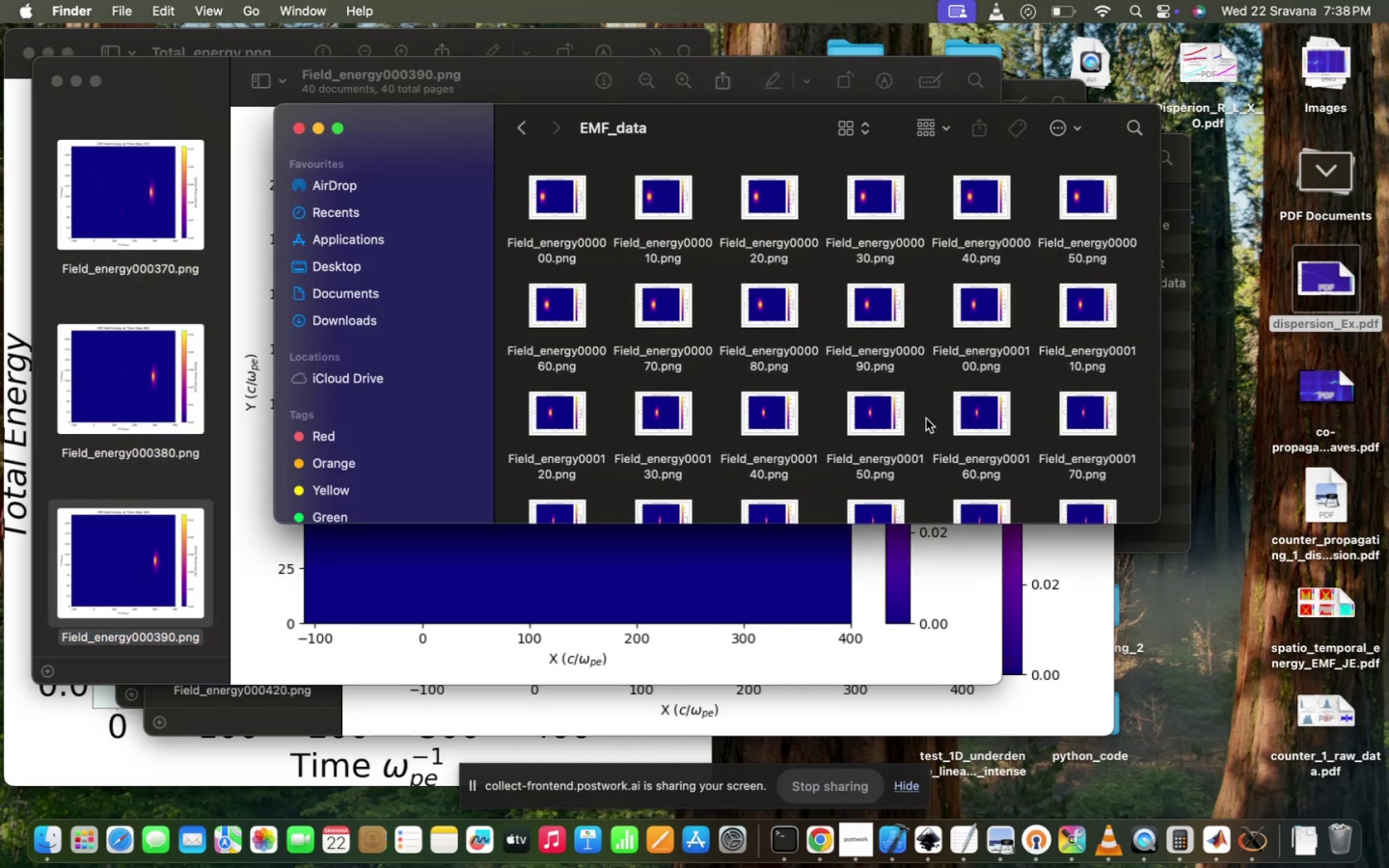 
scroll: coordinate [926, 419], scroll_direction: down, amount: 97.0
 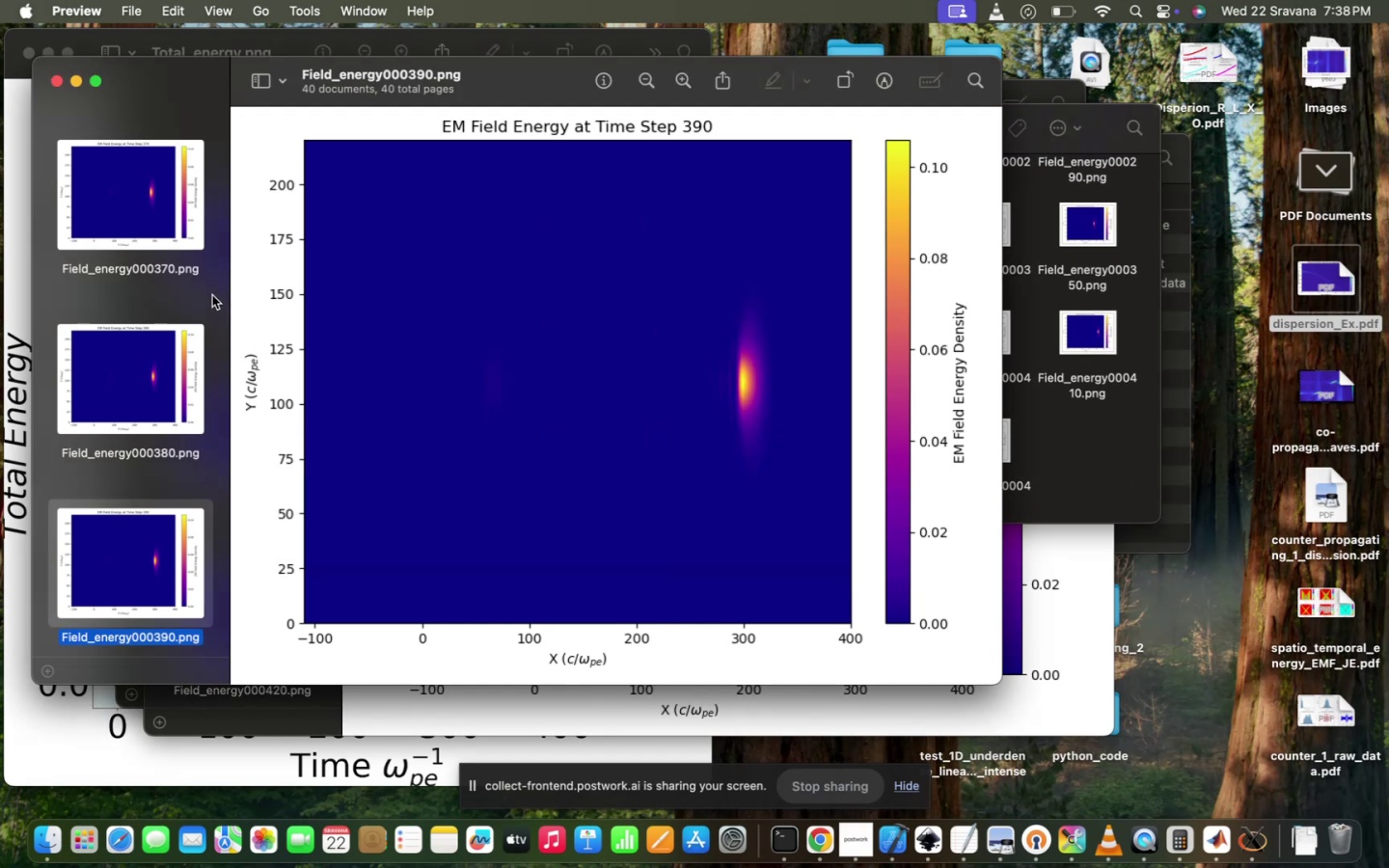 
left_click([60, 83])
 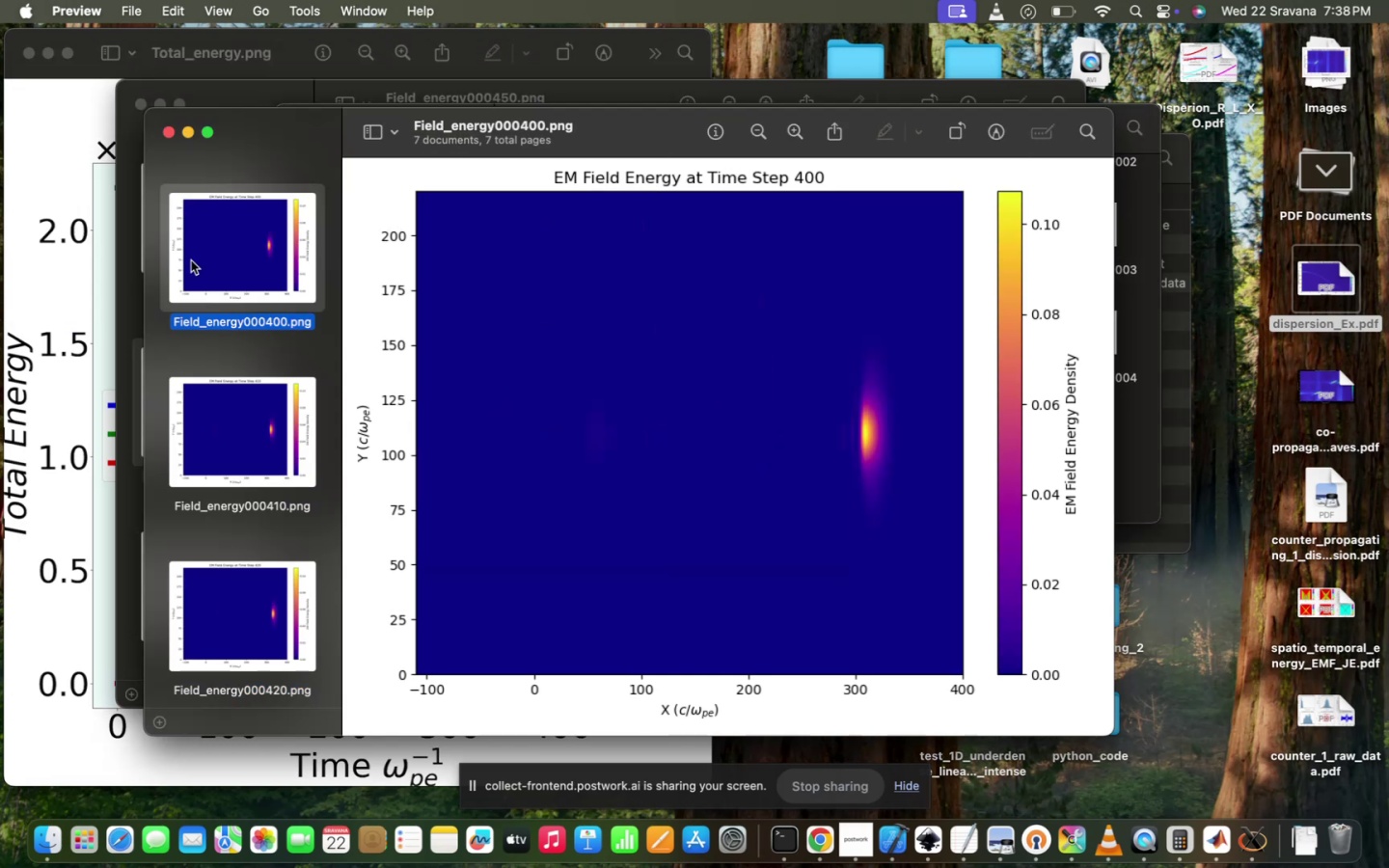 
left_click([203, 409])
 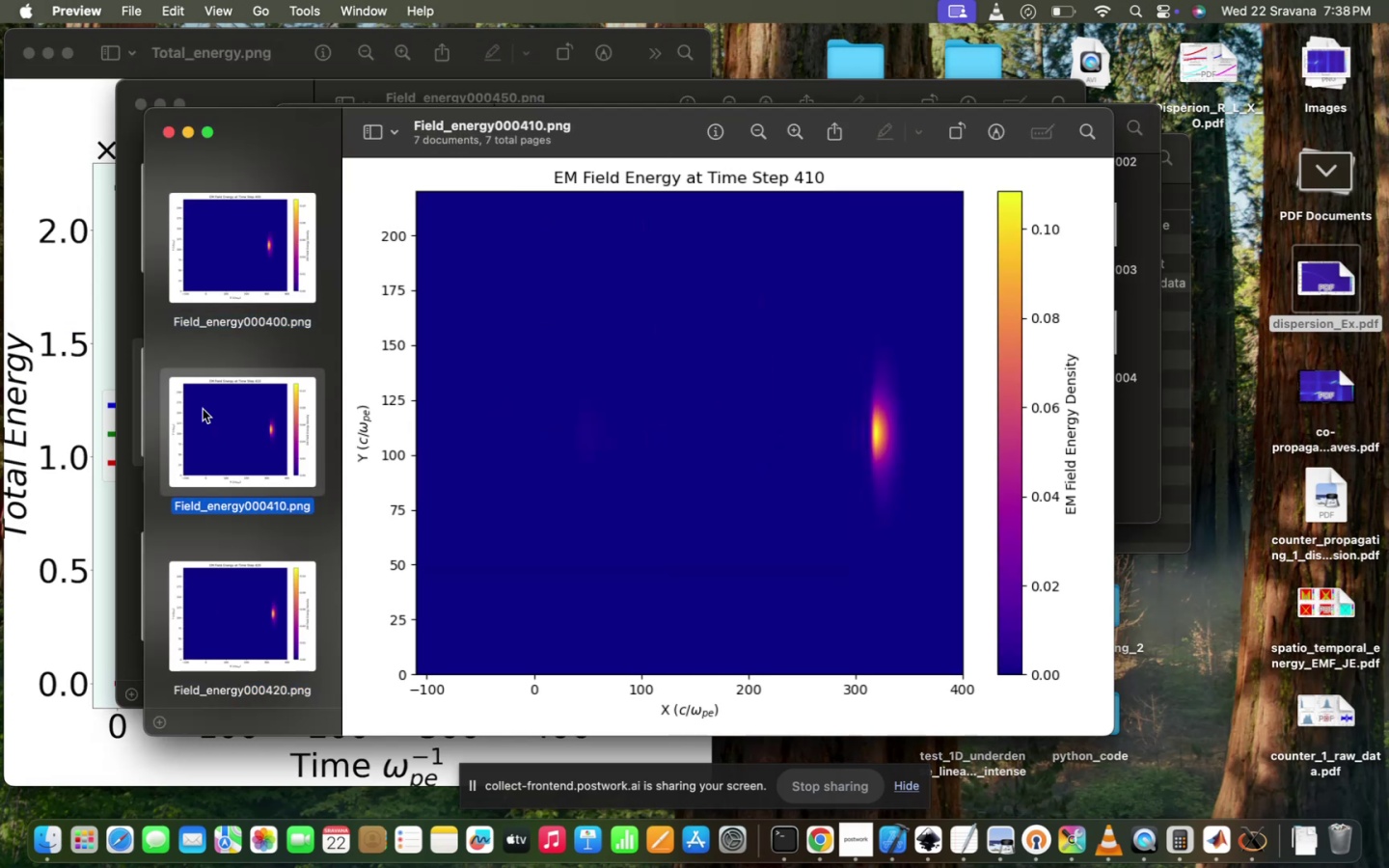 
key(ArrowDown)
 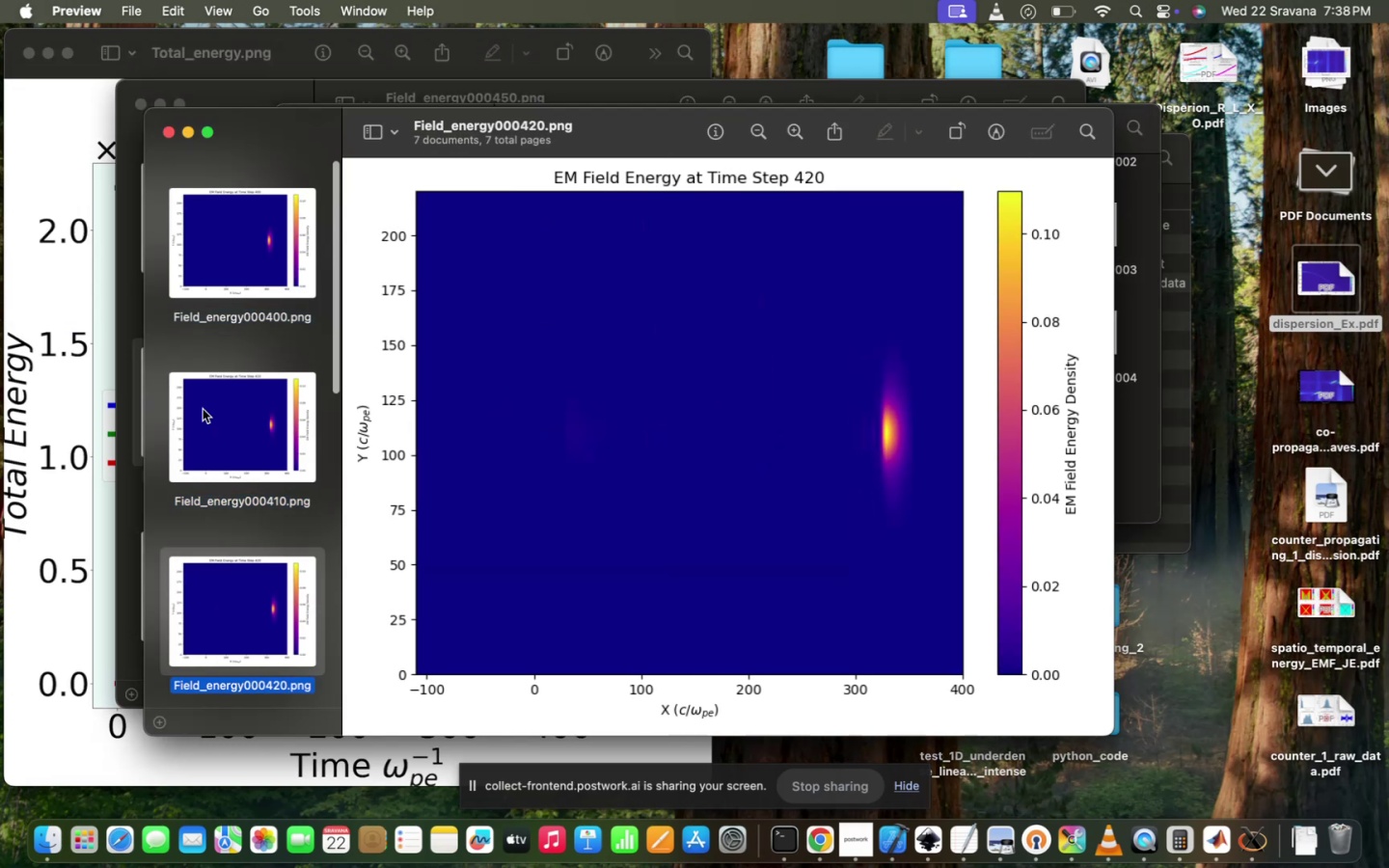 
key(ArrowDown)
 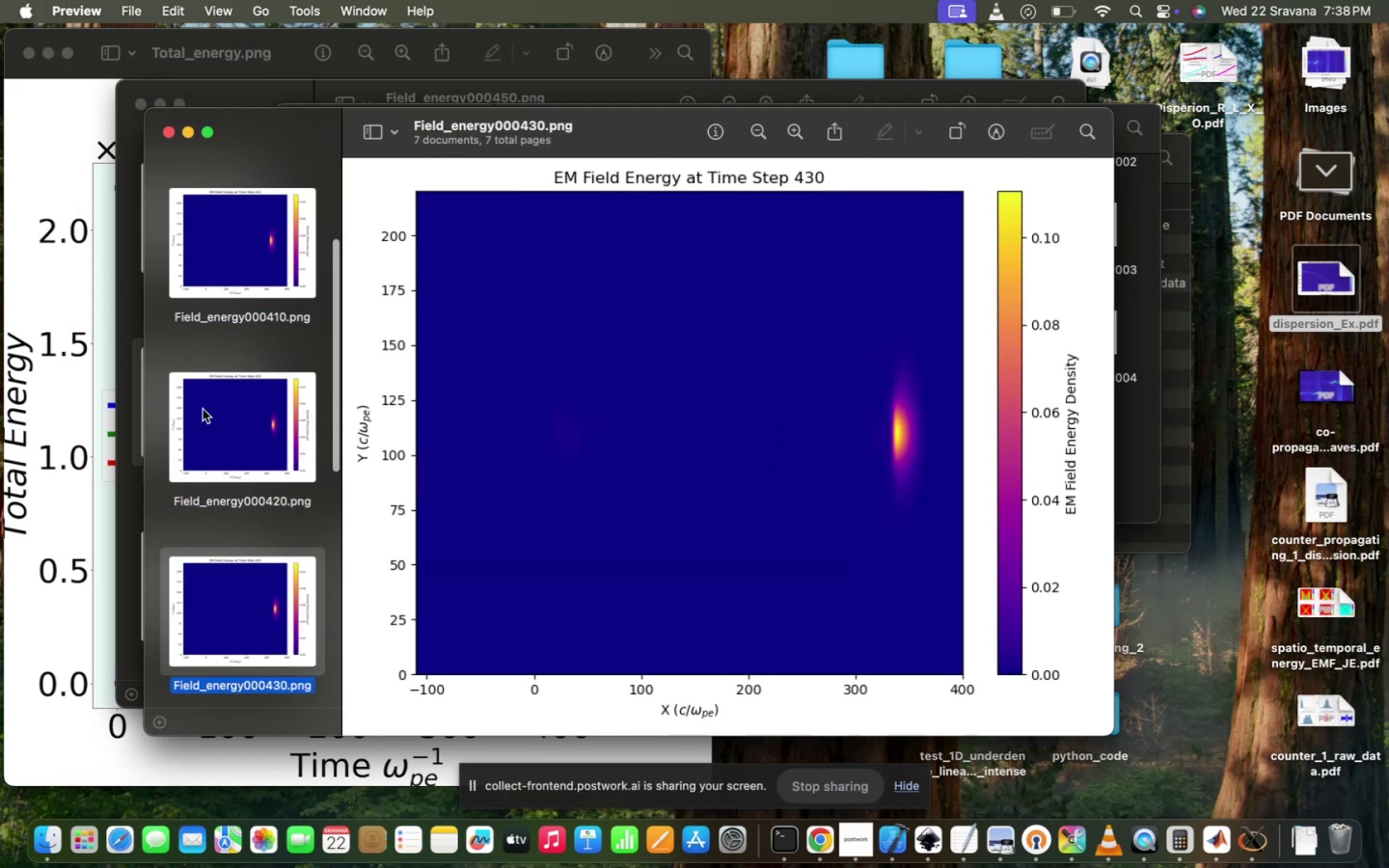 
key(ArrowDown)
 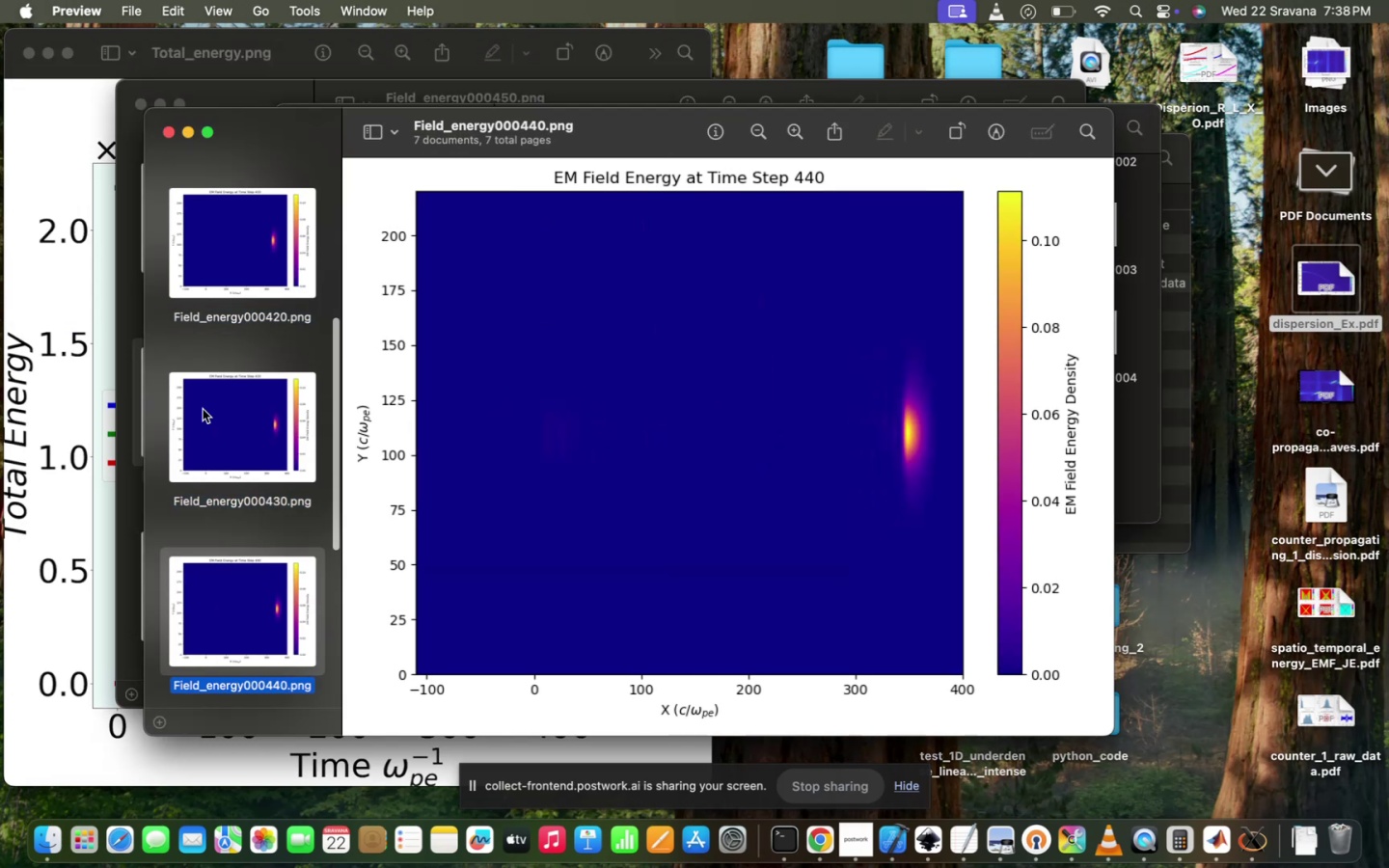 
key(ArrowDown)
 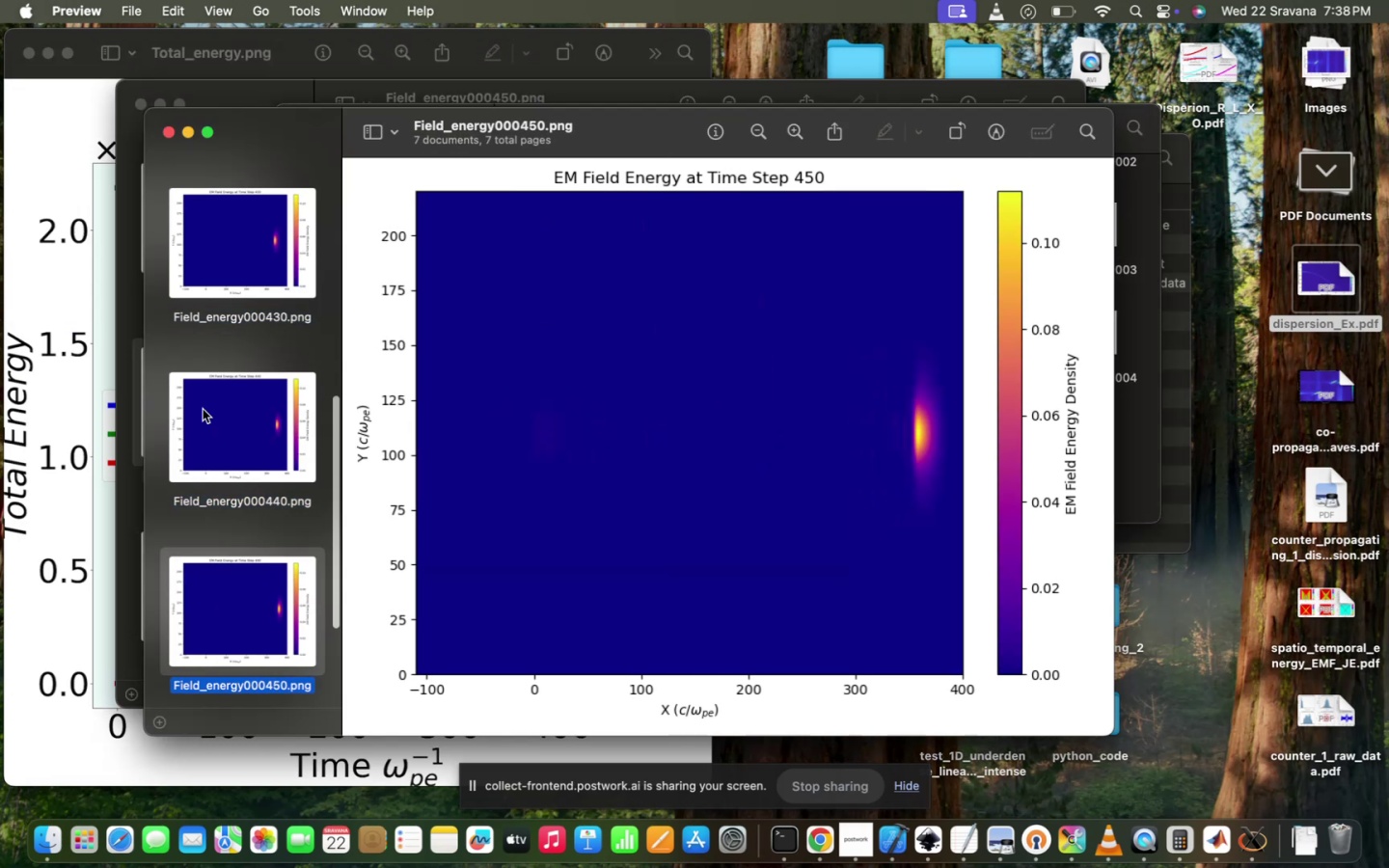 
key(ArrowDown)
 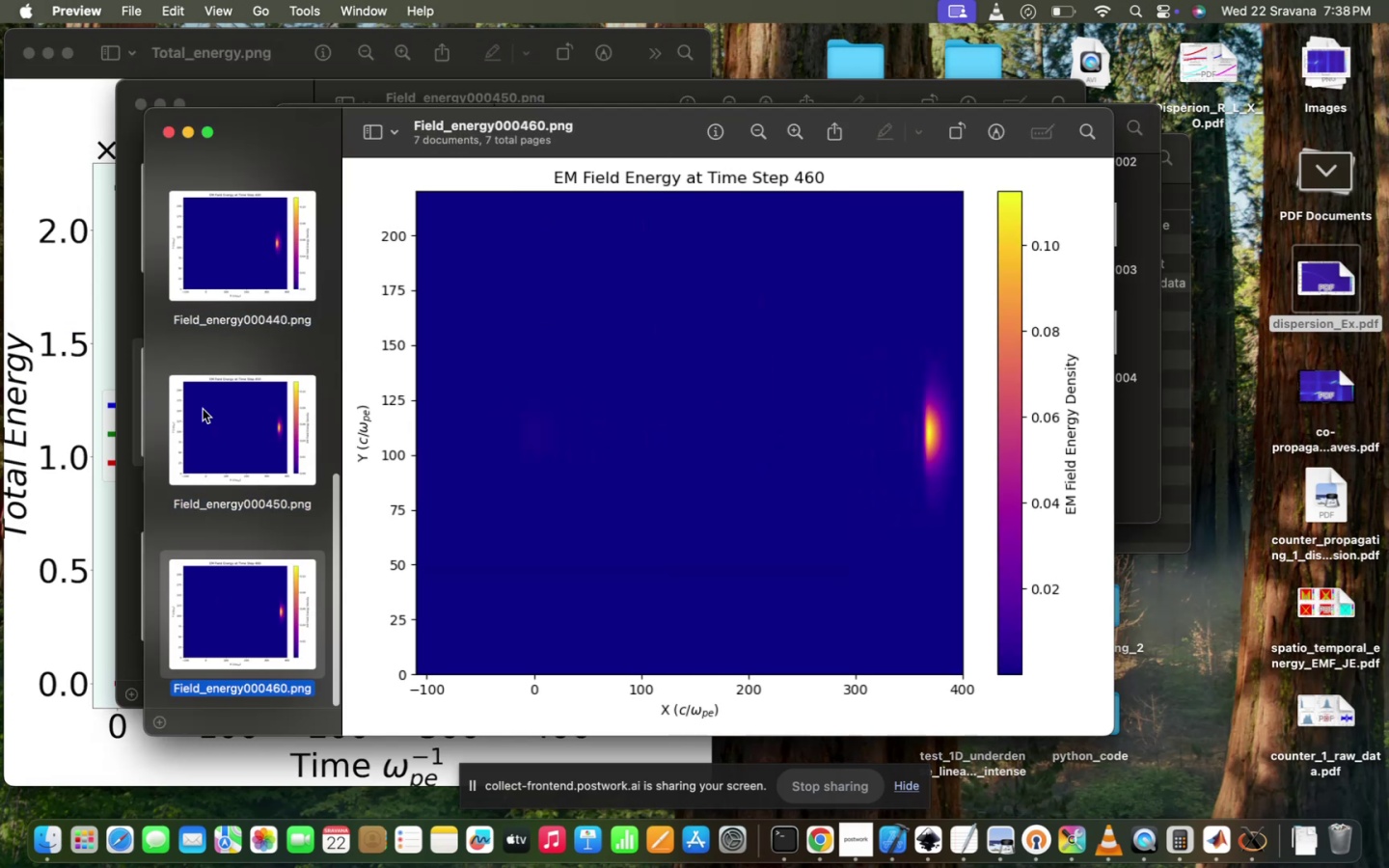 
key(ArrowDown)
 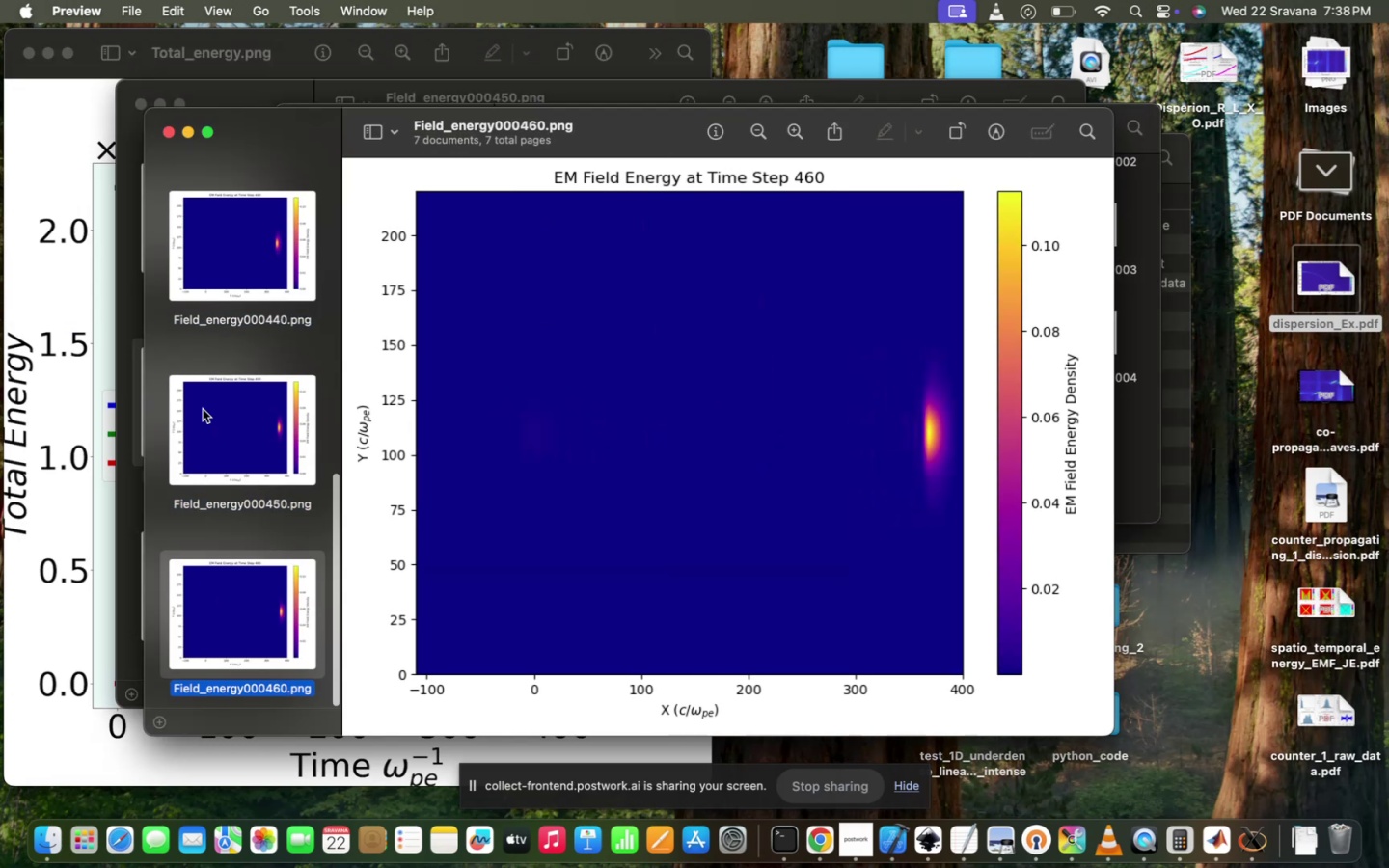 
key(ArrowDown)
 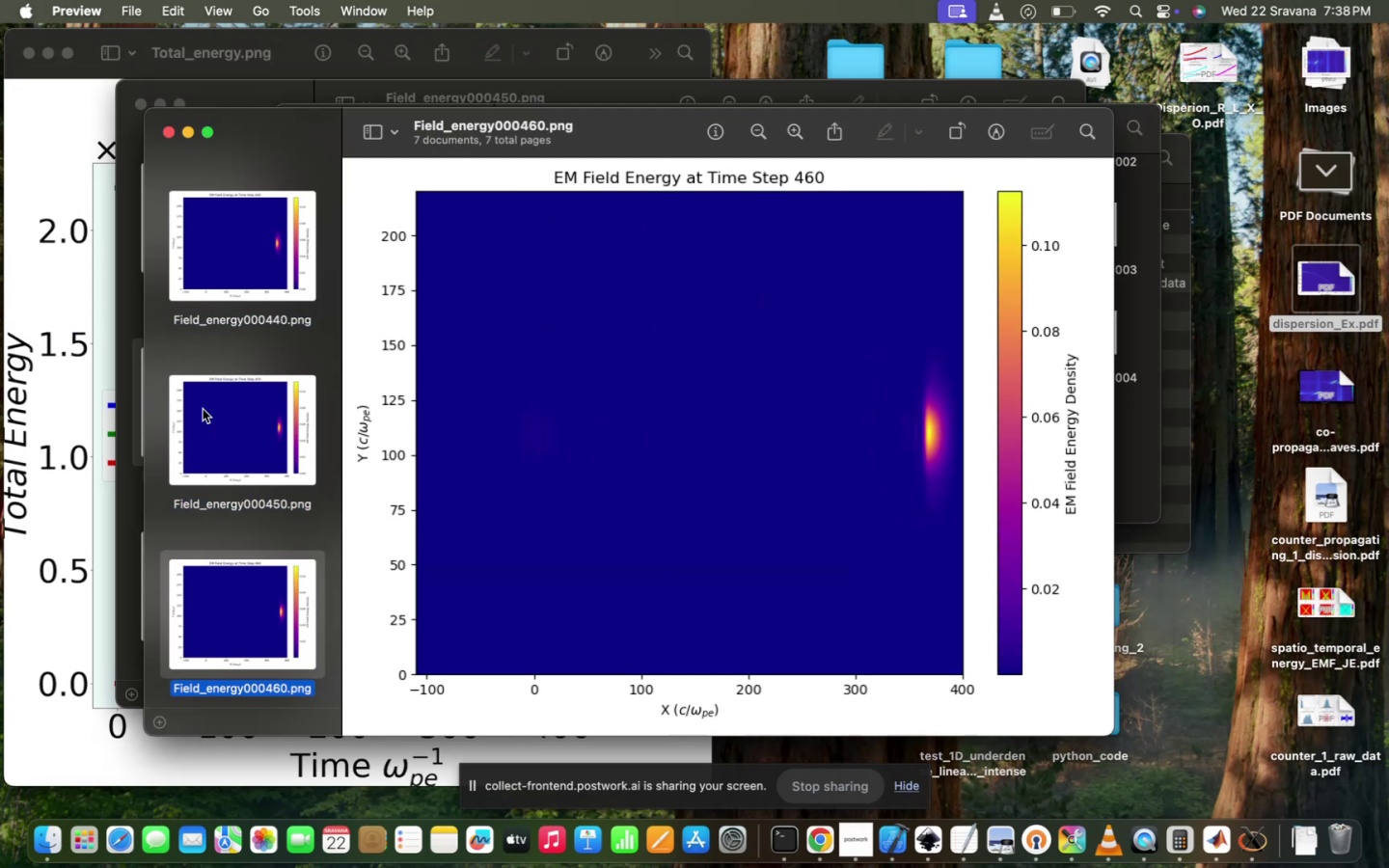 
hold_key(key=ArrowDown, duration=0.67)
 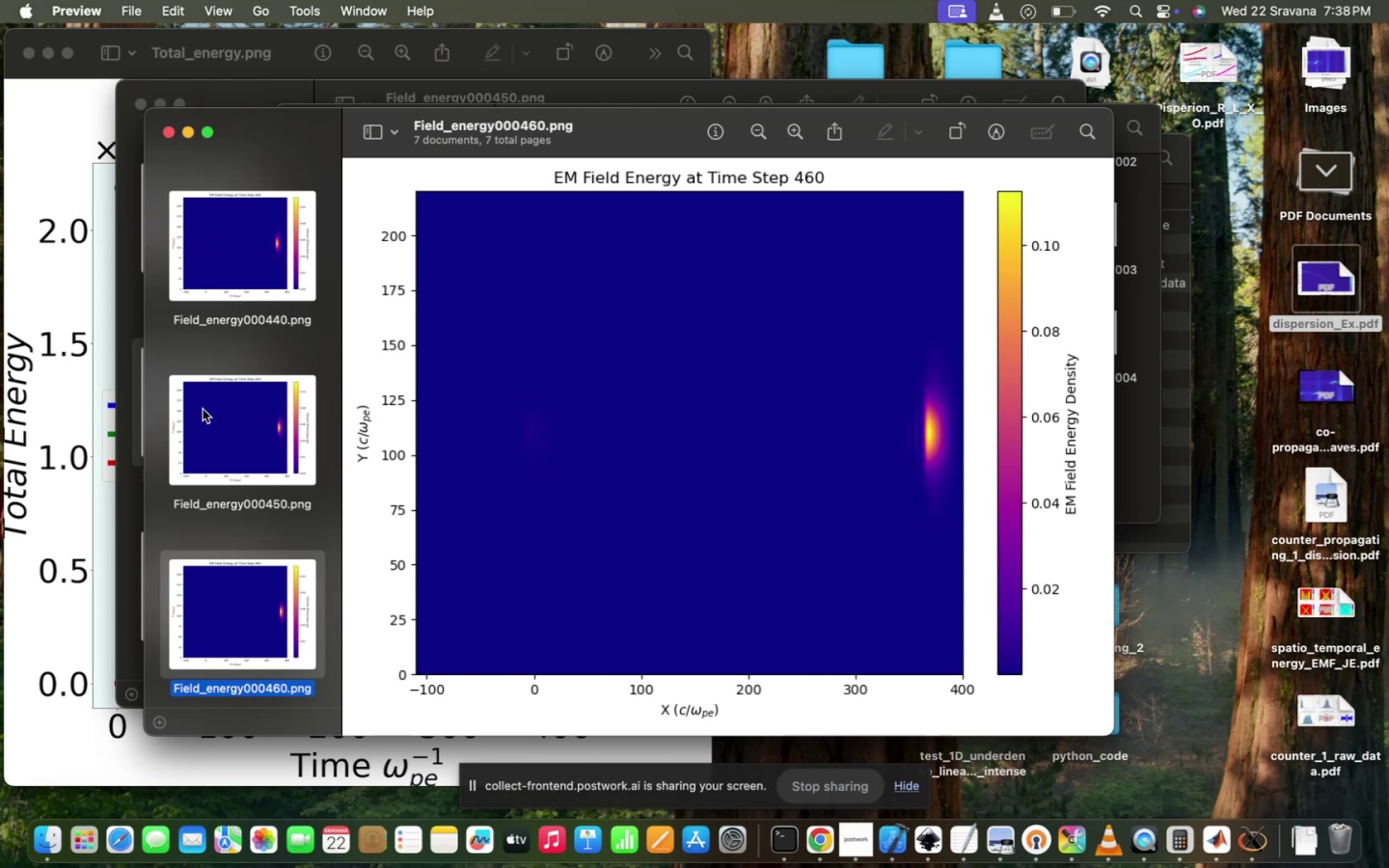 
key(ArrowUp)
 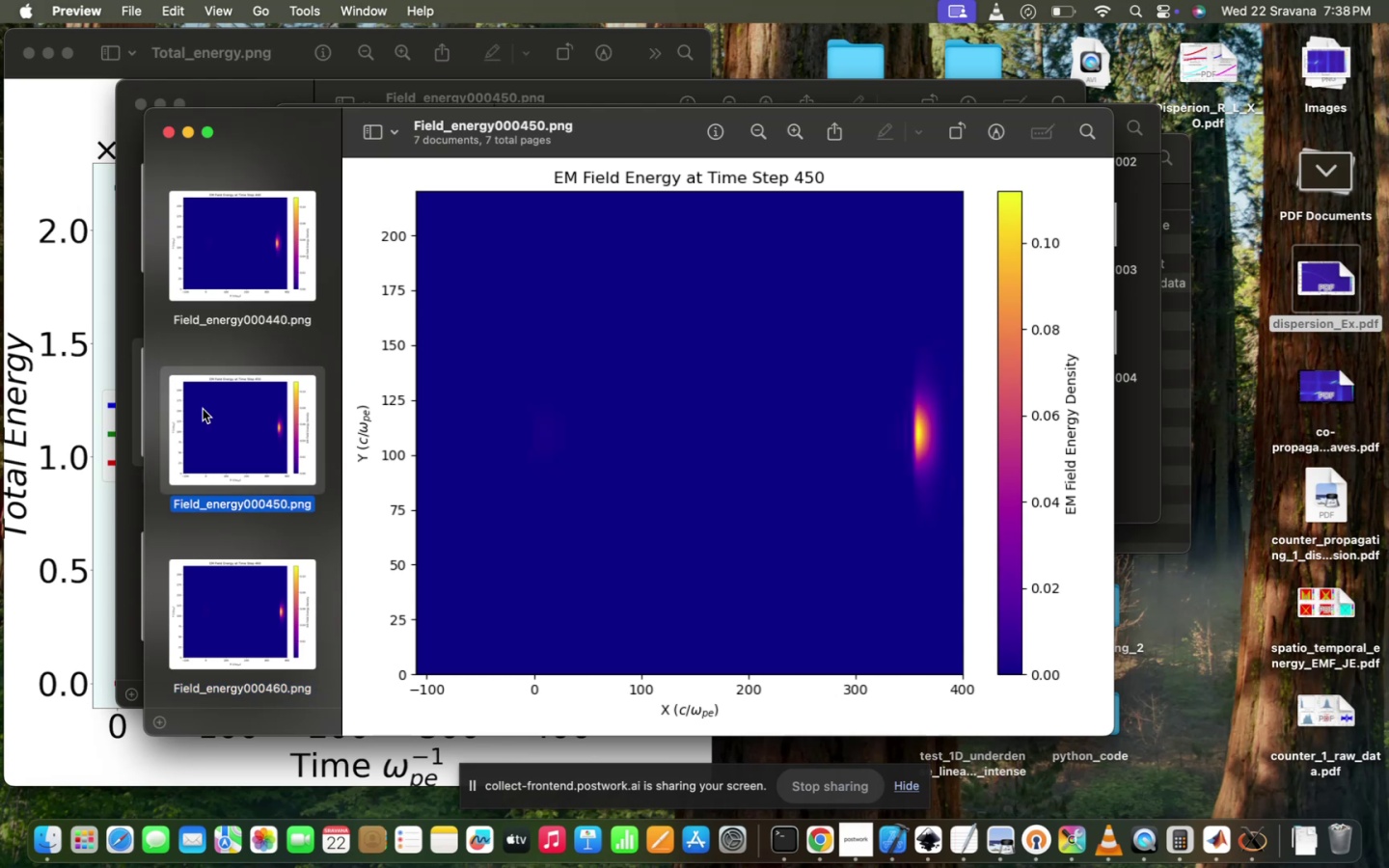 
key(ArrowUp)
 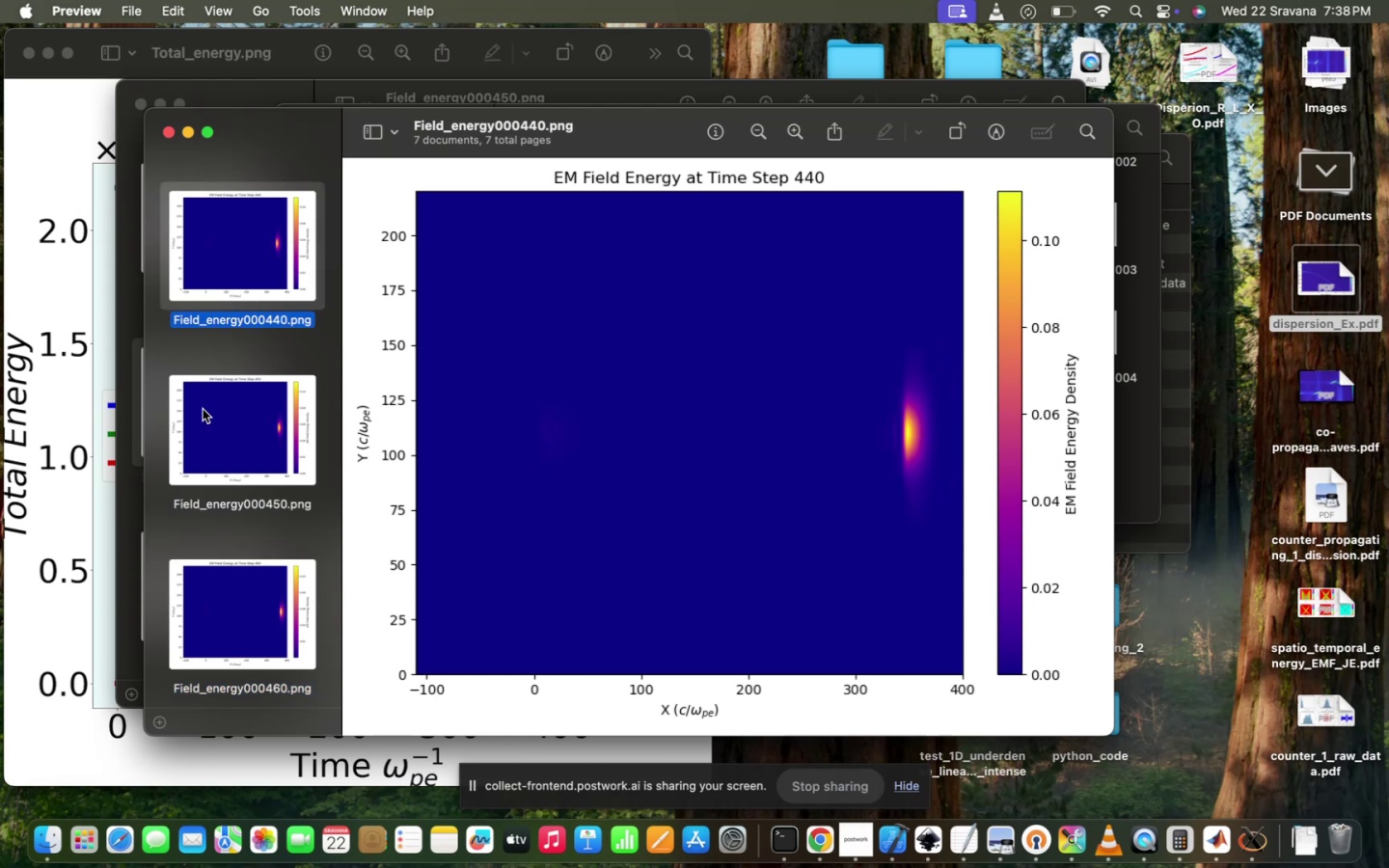 
key(ArrowUp)
 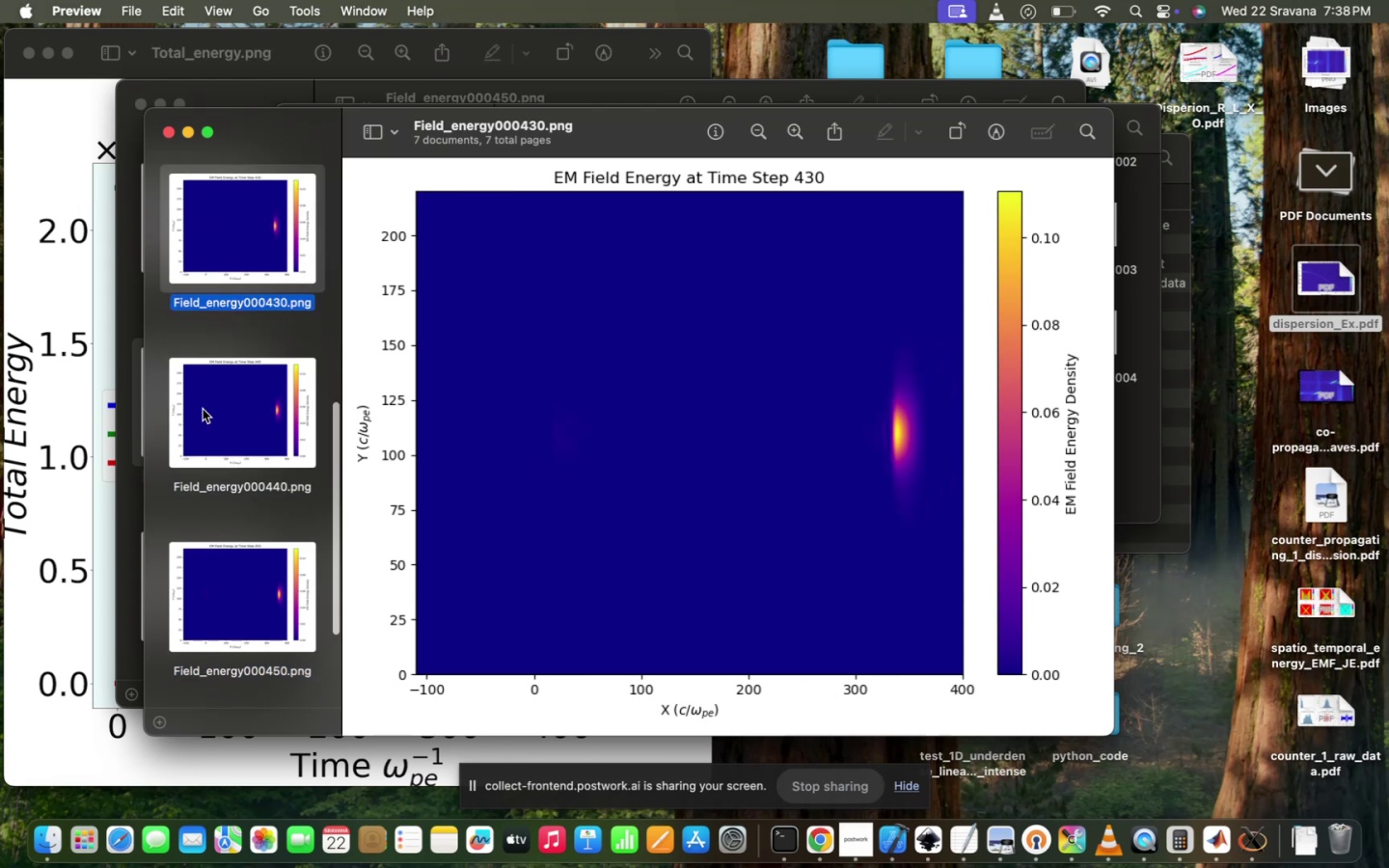 
key(ArrowDown)
 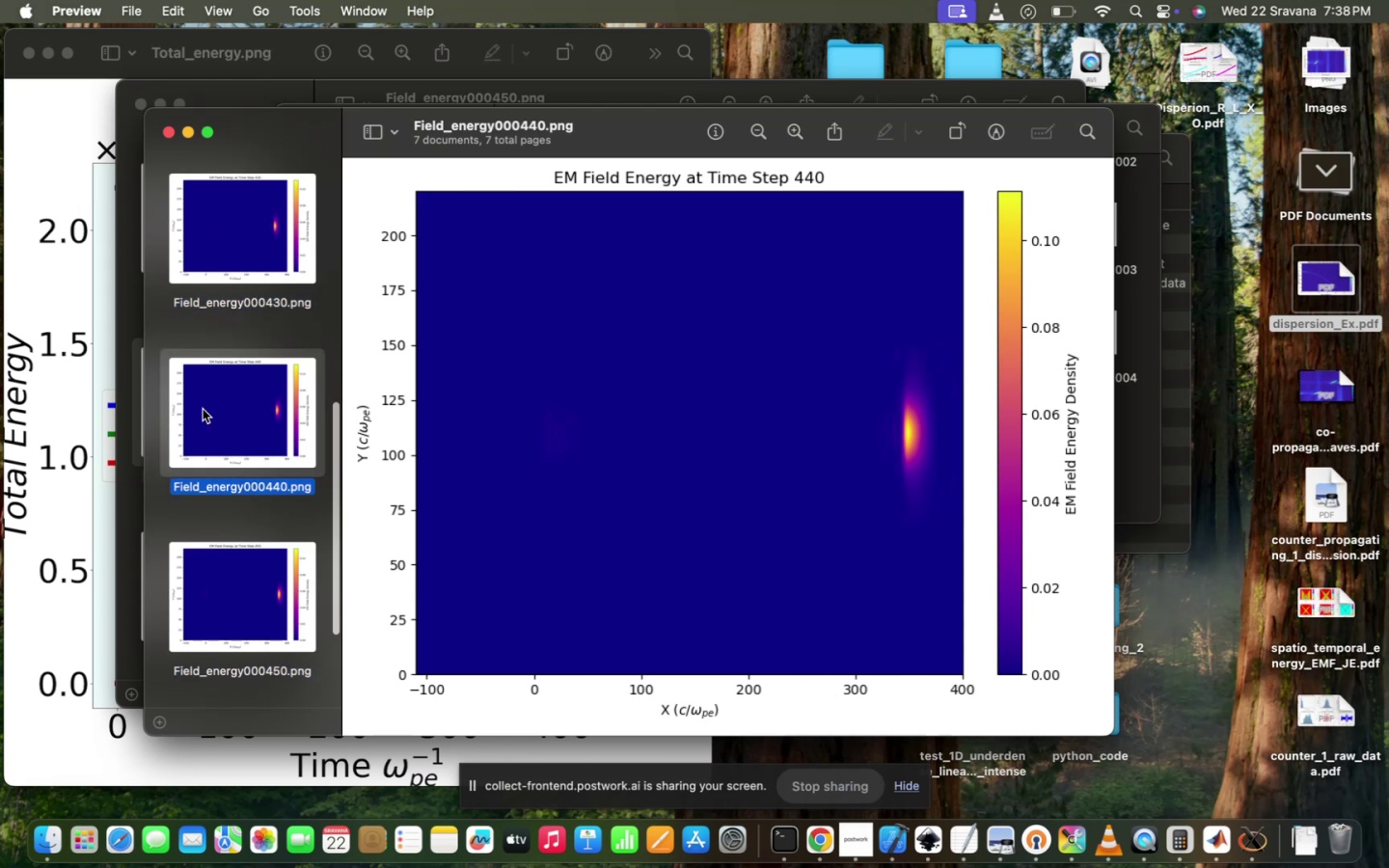 
key(ArrowDown)
 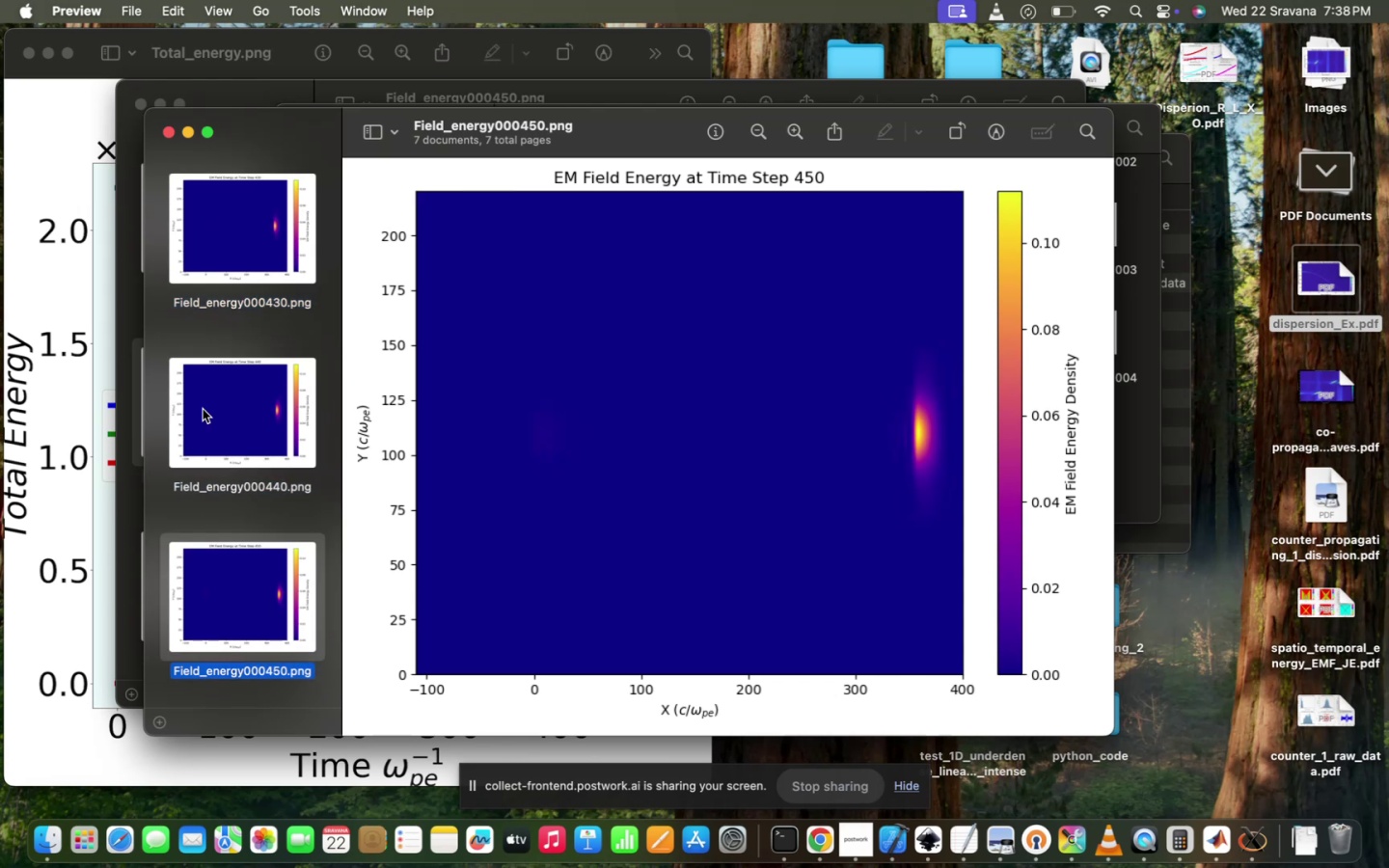 
key(ArrowDown)
 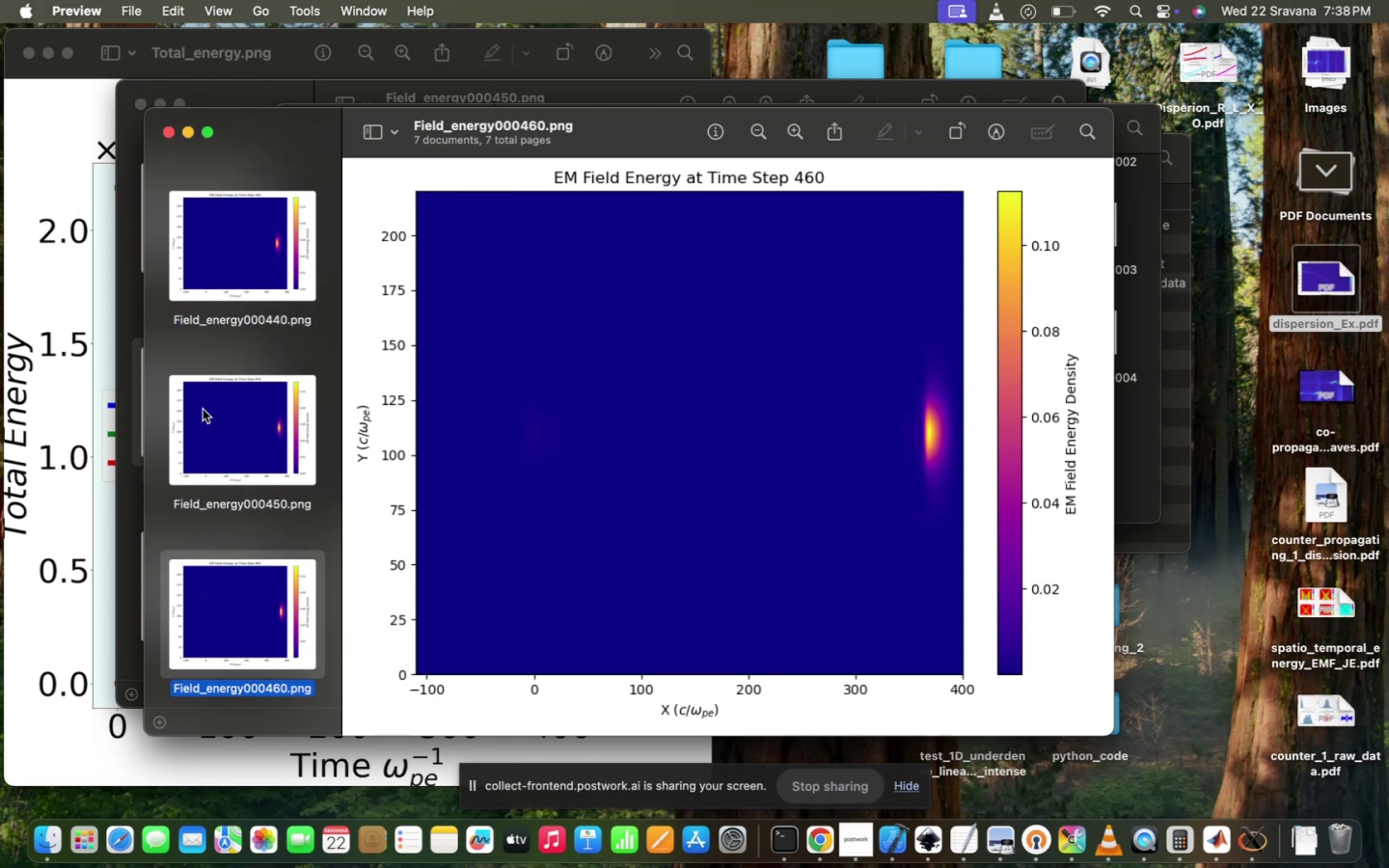 
hold_key(key=ArrowDown, duration=0.55)
 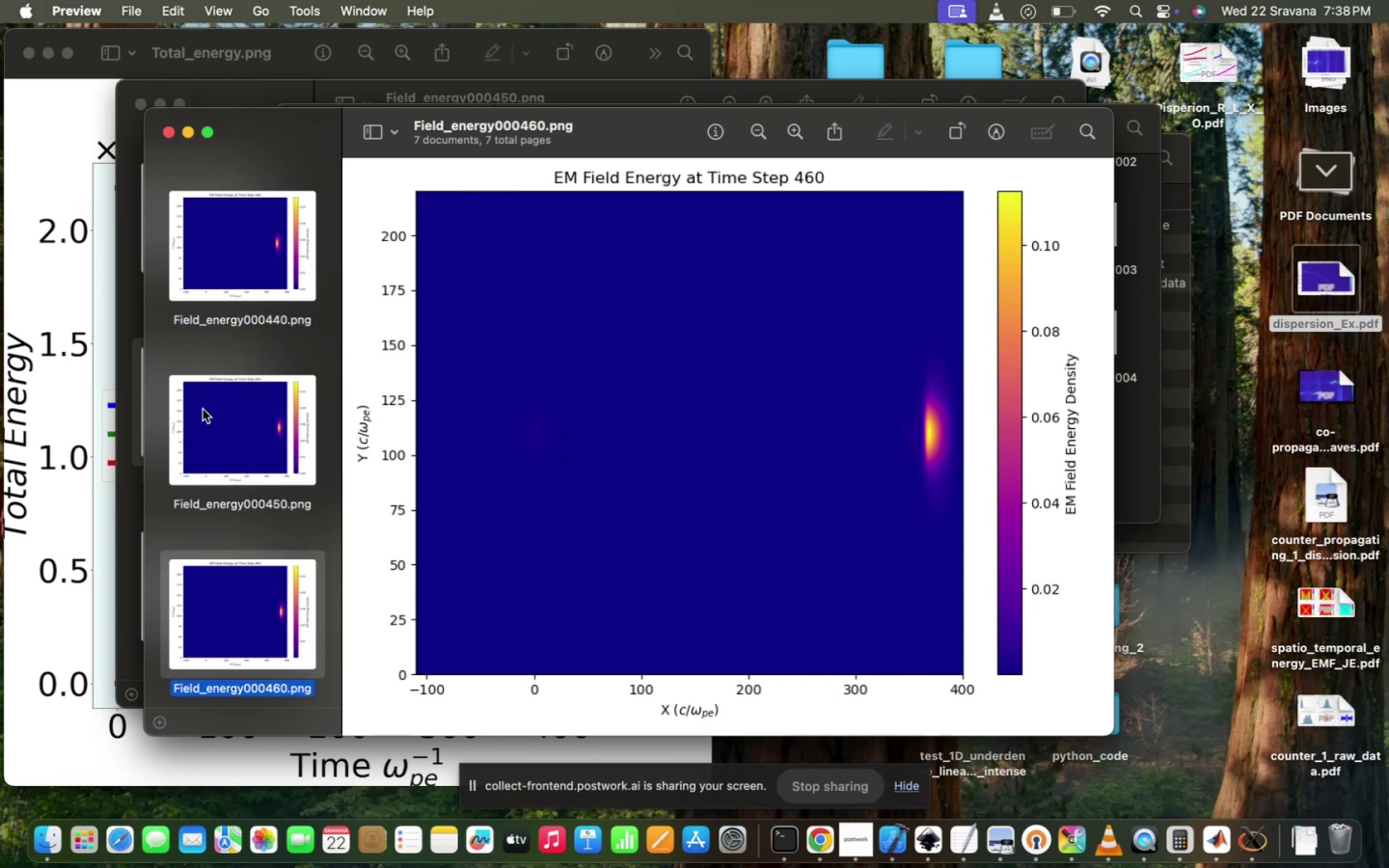 
hold_key(key=ArrowDown, duration=0.36)
 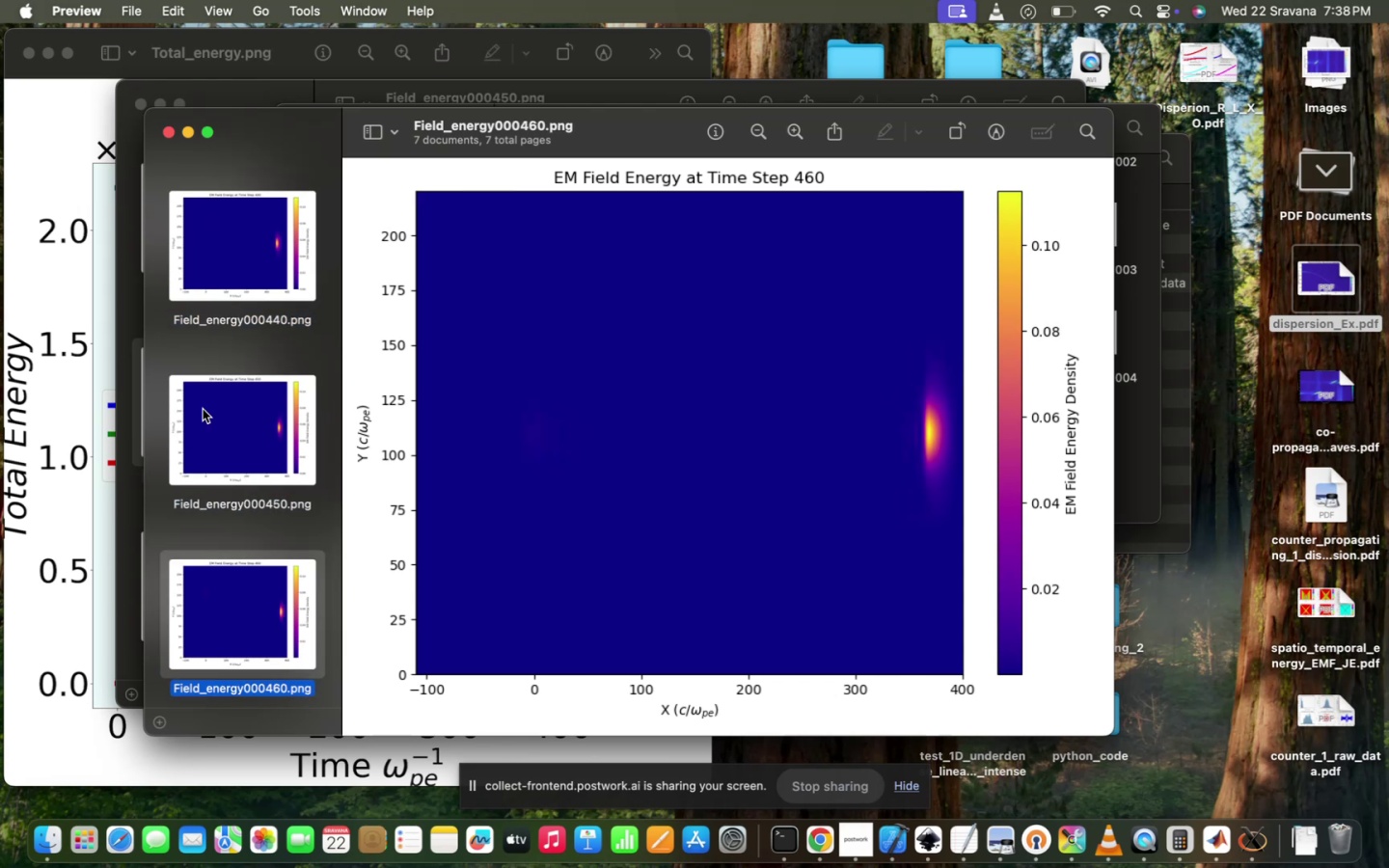 
hold_key(key=ArrowUp, duration=0.41)
 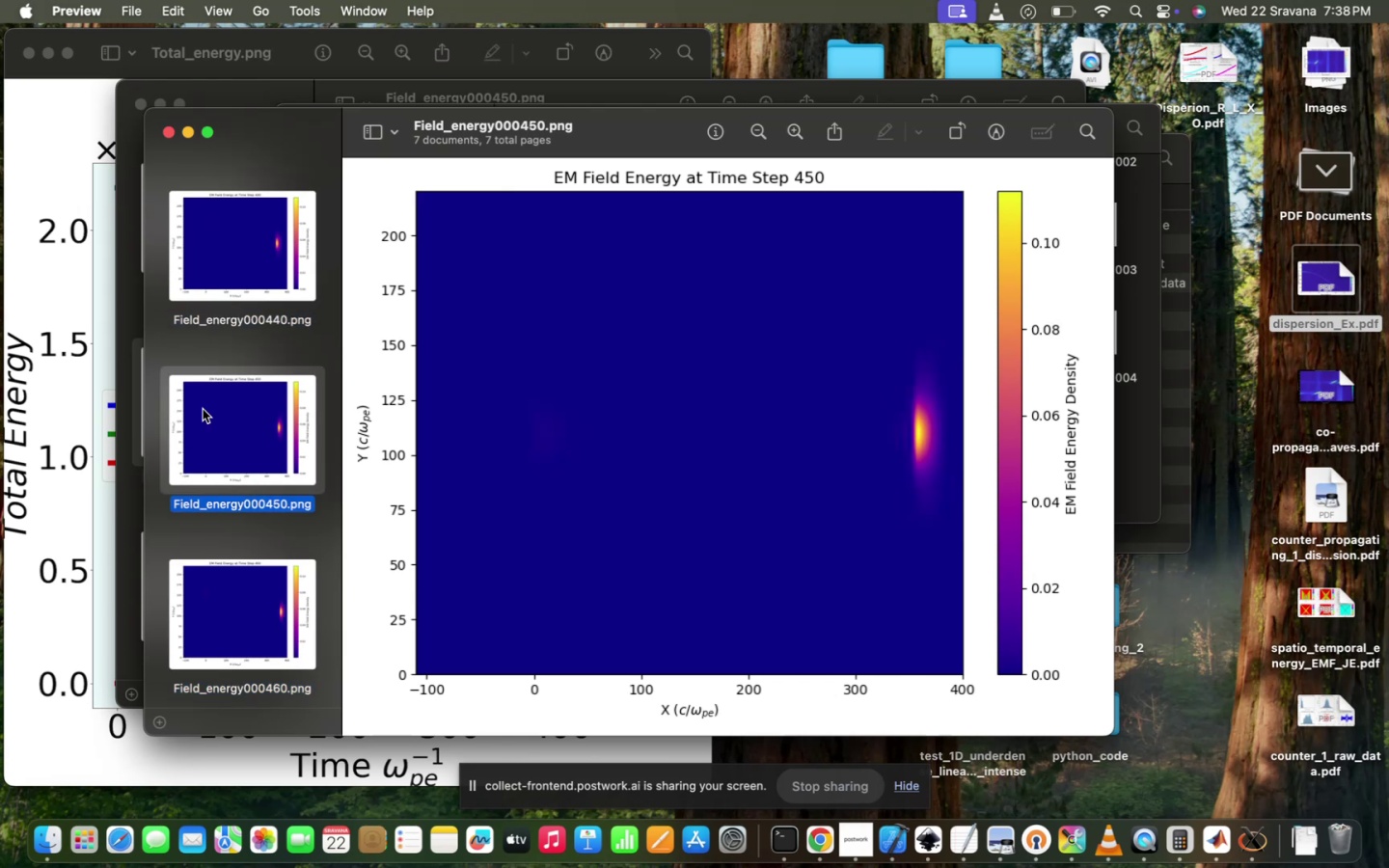 
key(ArrowDown)
 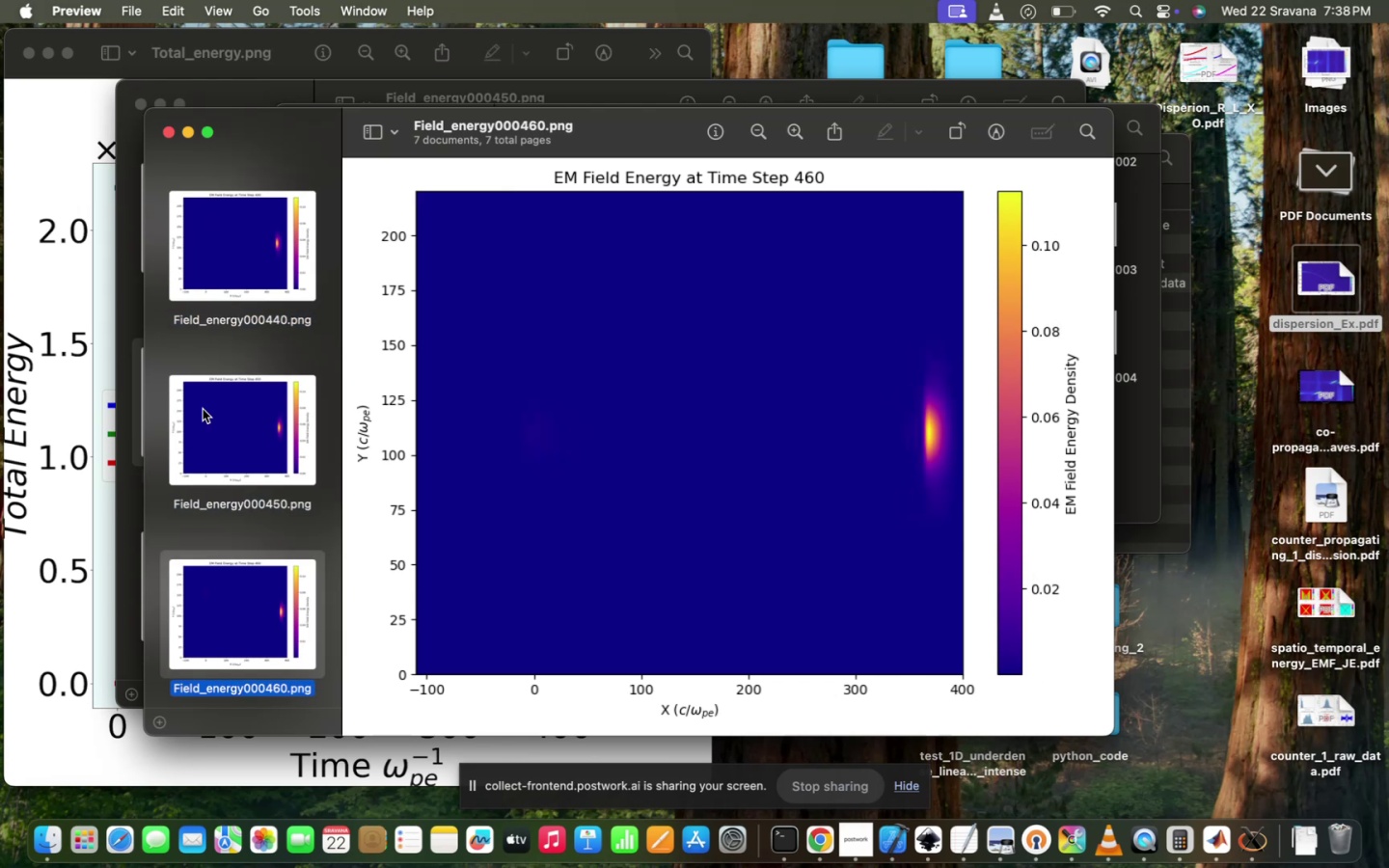 
key(ArrowDown)
 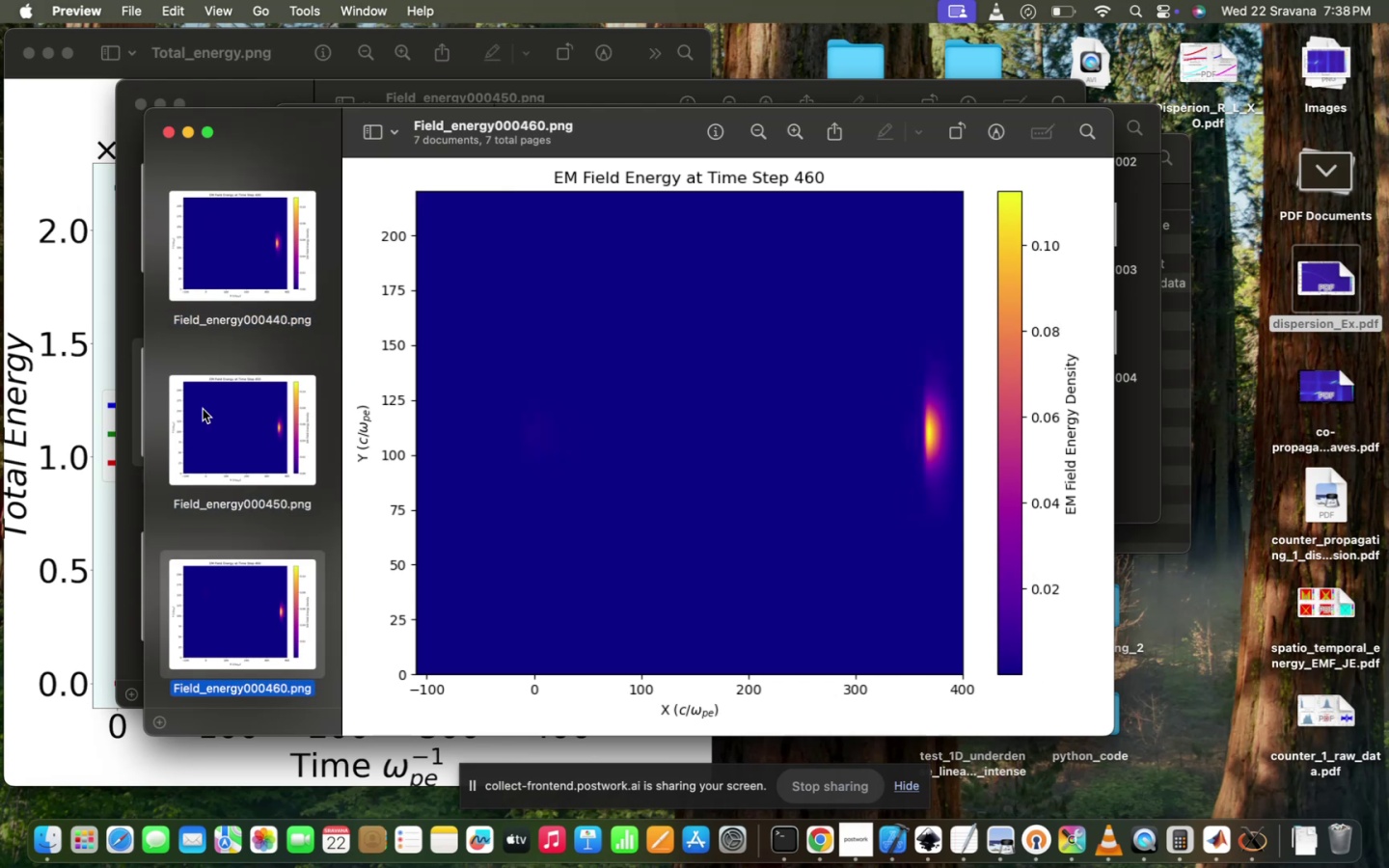 
hold_key(key=ArrowDown, duration=0.79)
 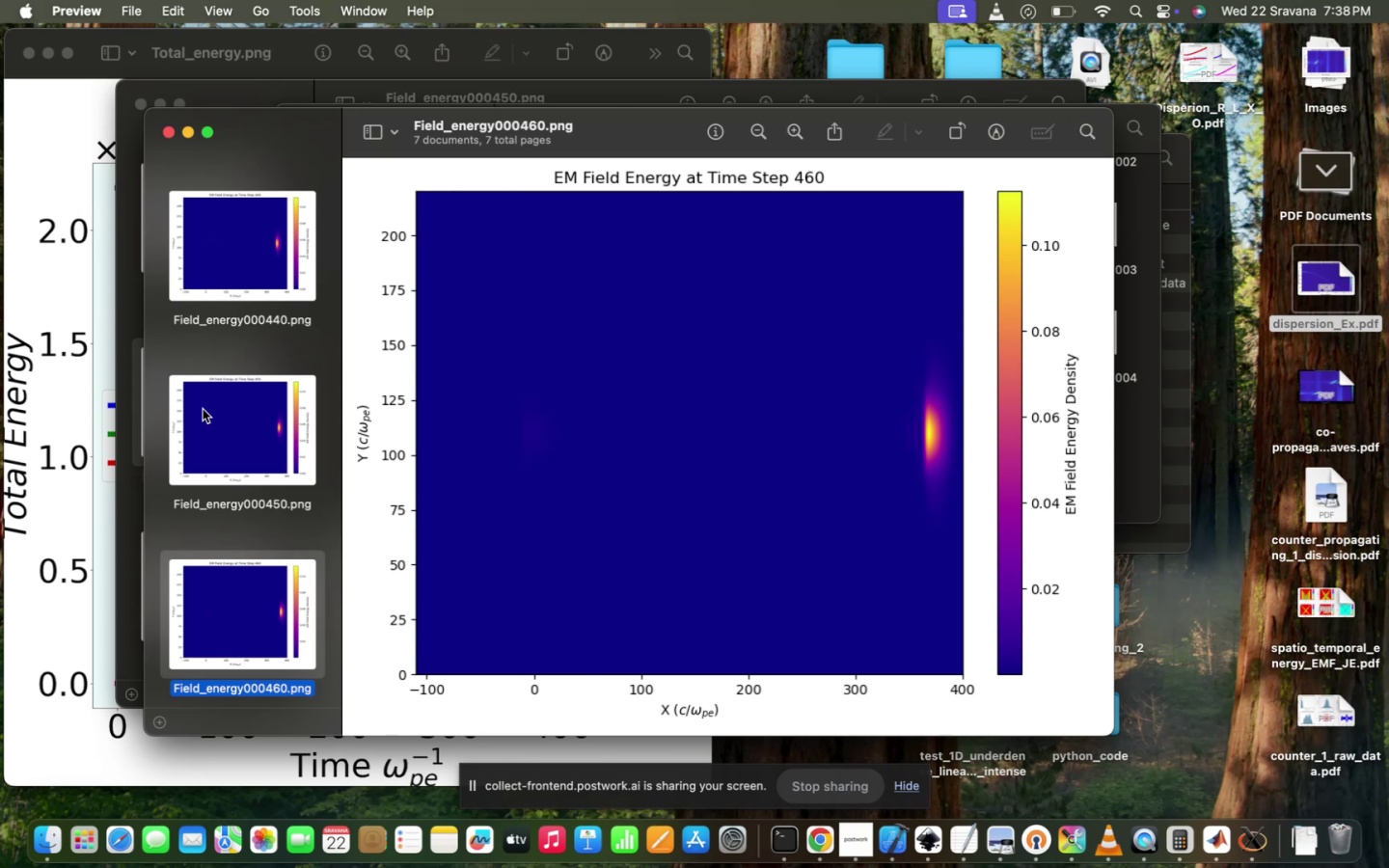 
hold_key(key=ArrowDown, duration=0.38)
 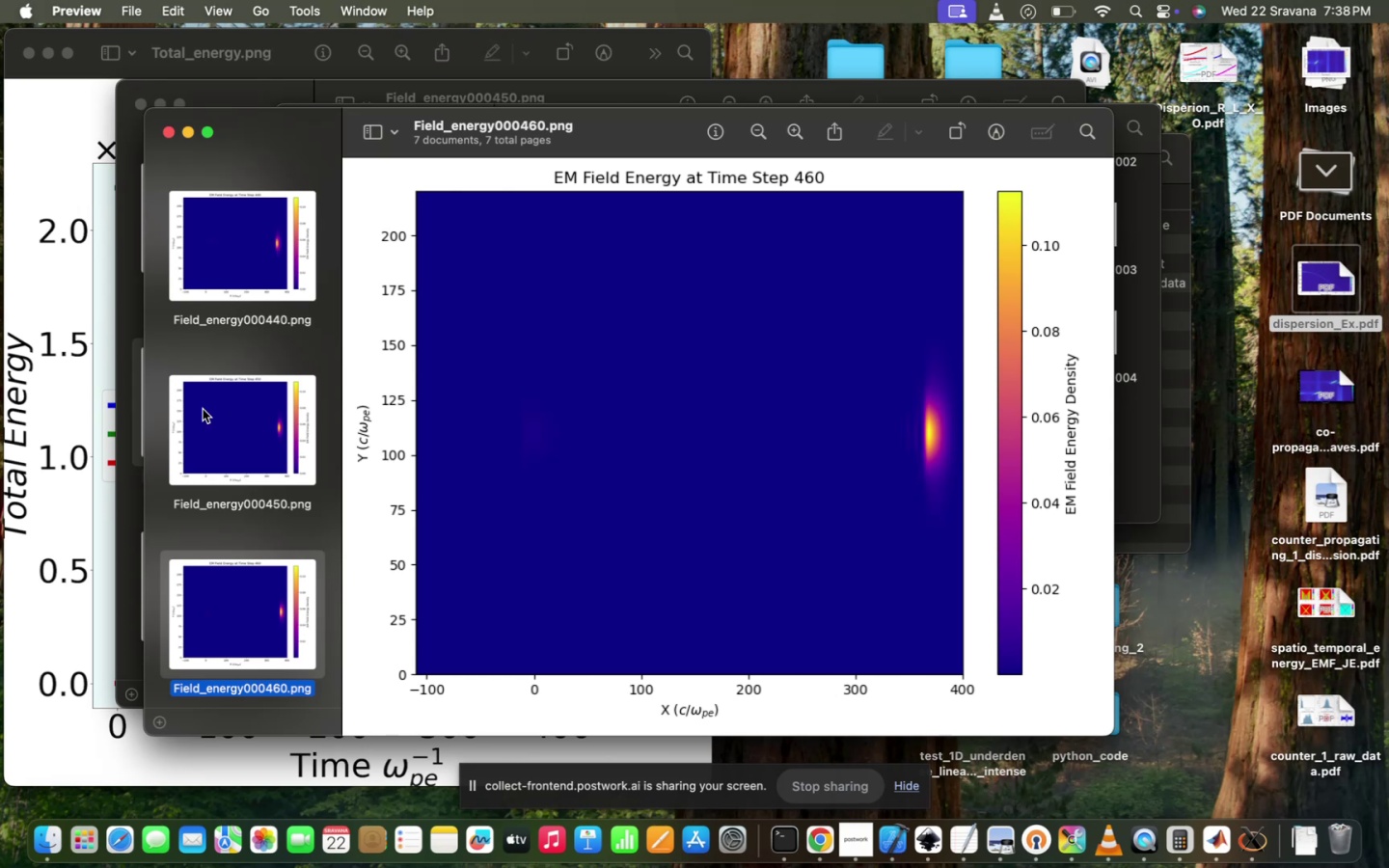 
hold_key(key=ArrowUp, duration=1.43)
 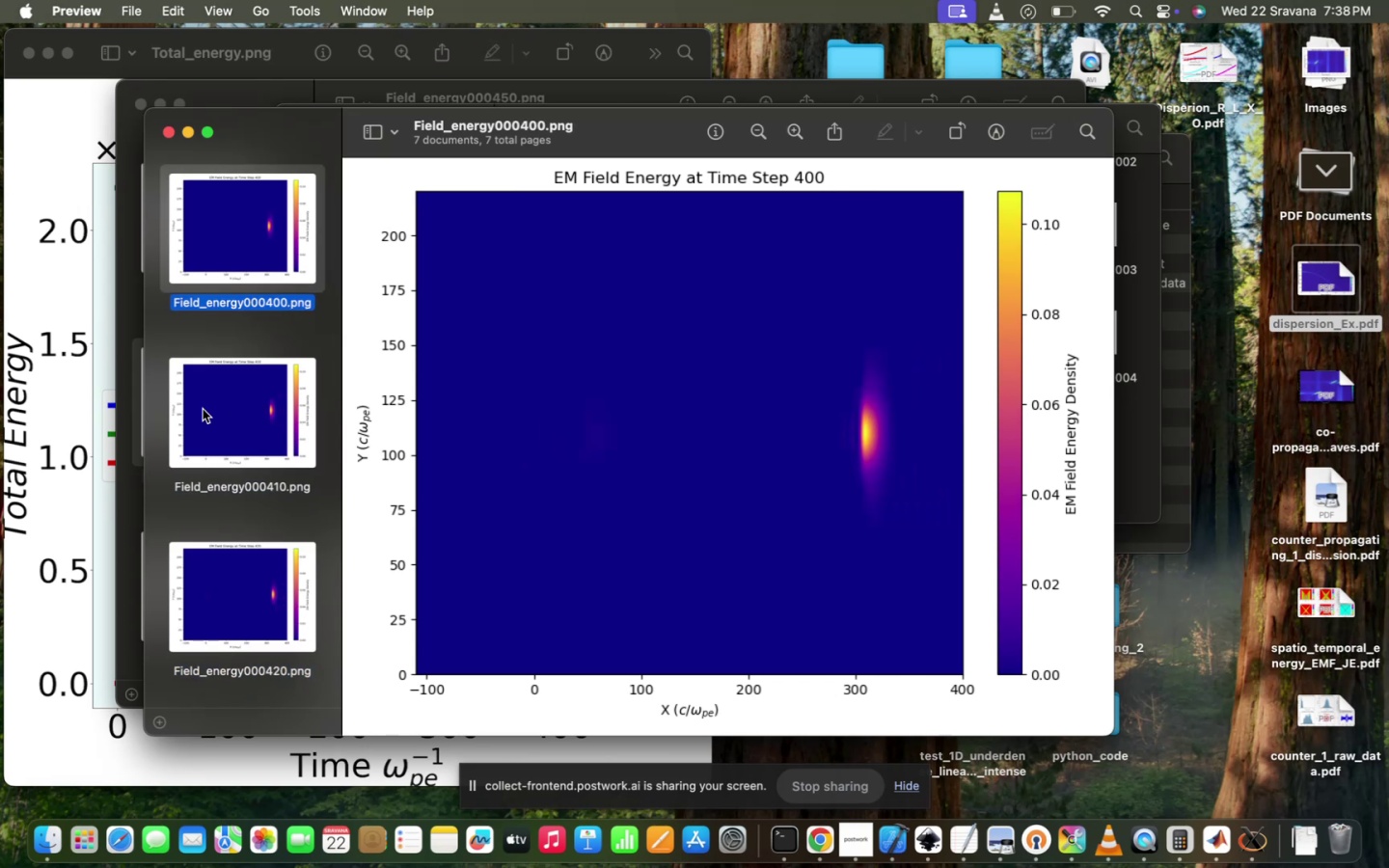 
hold_key(key=ArrowUp, duration=0.55)
 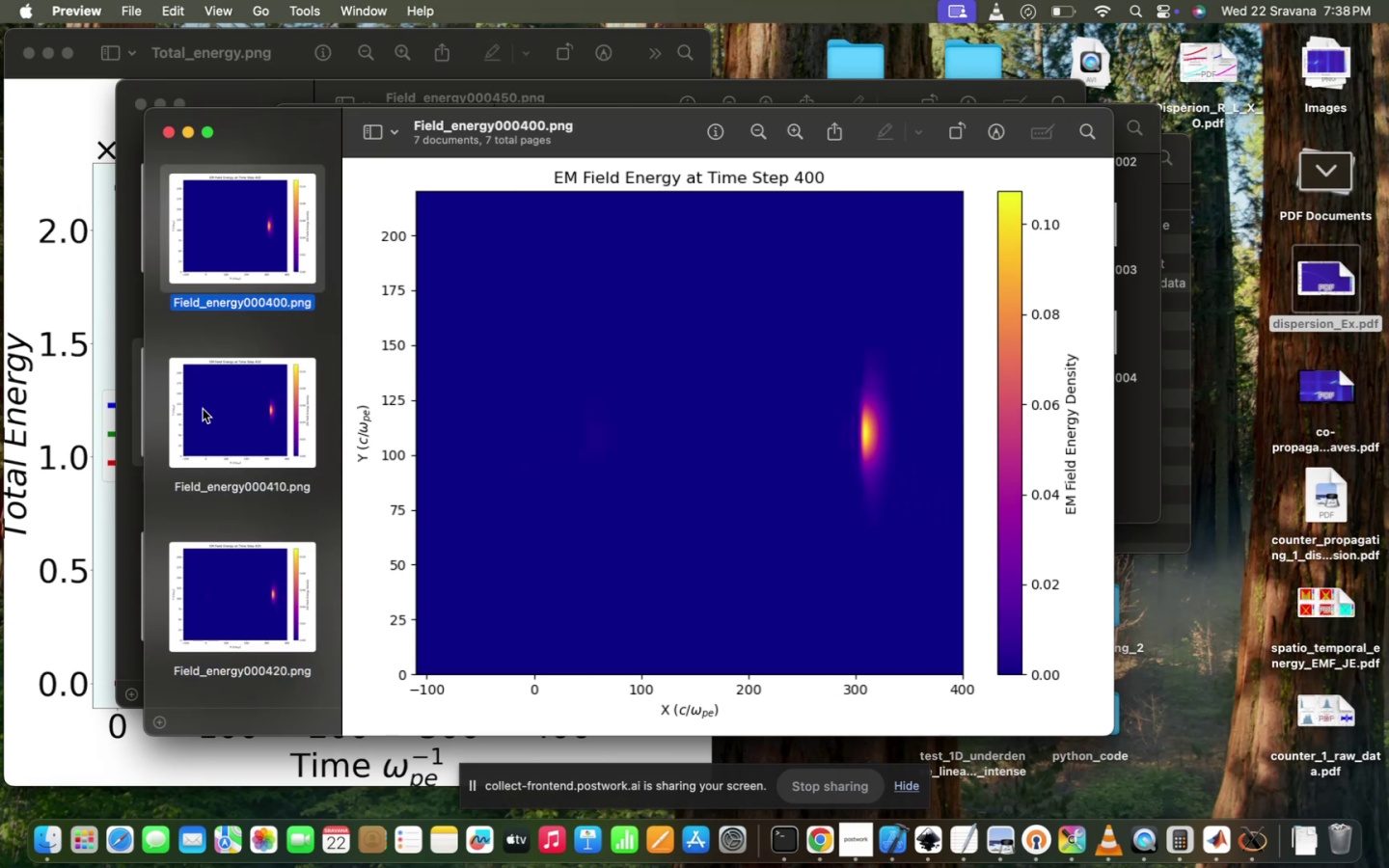 
hold_key(key=ArrowDown, duration=1.51)
 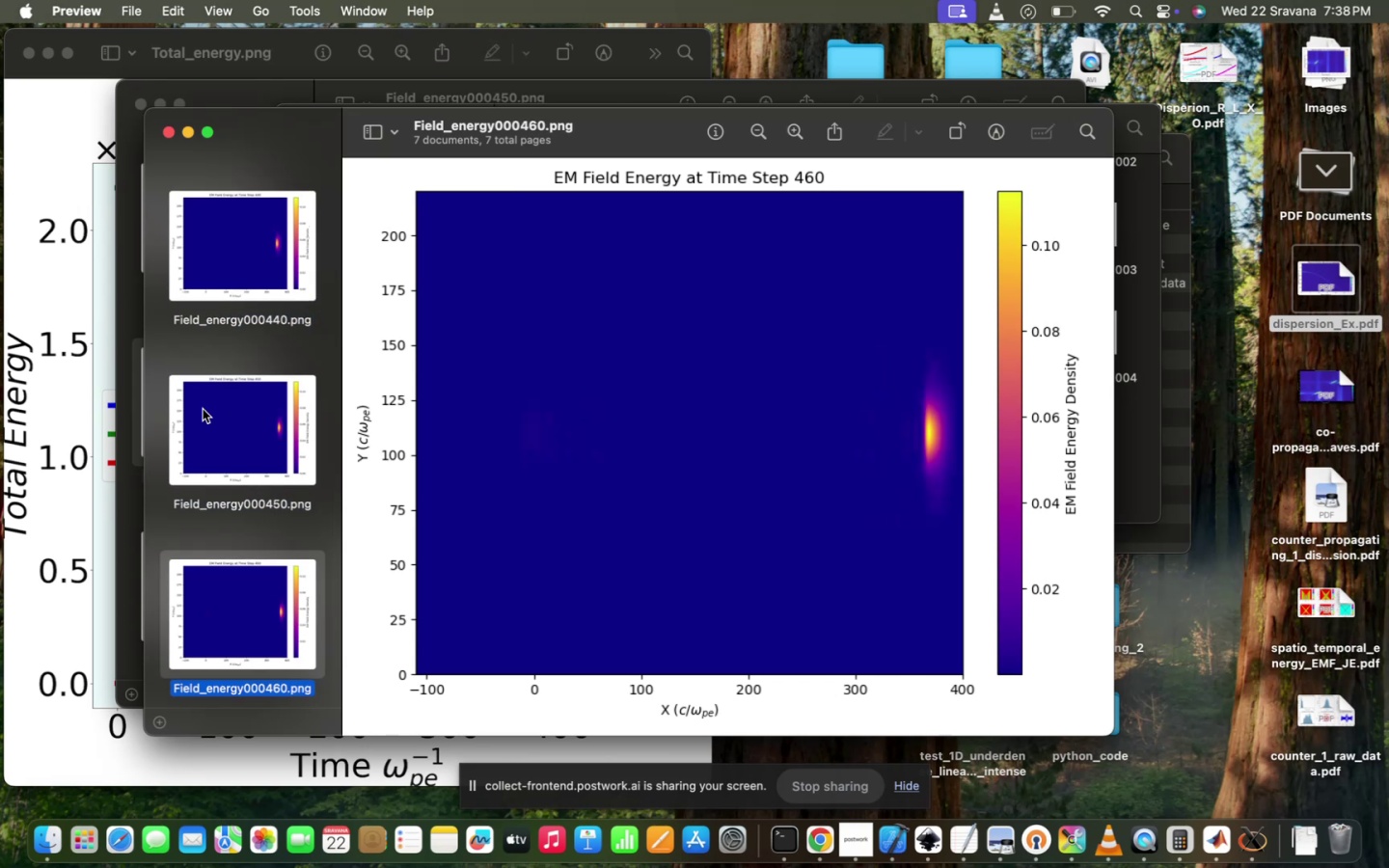 
hold_key(key=ArrowDown, duration=1.26)
 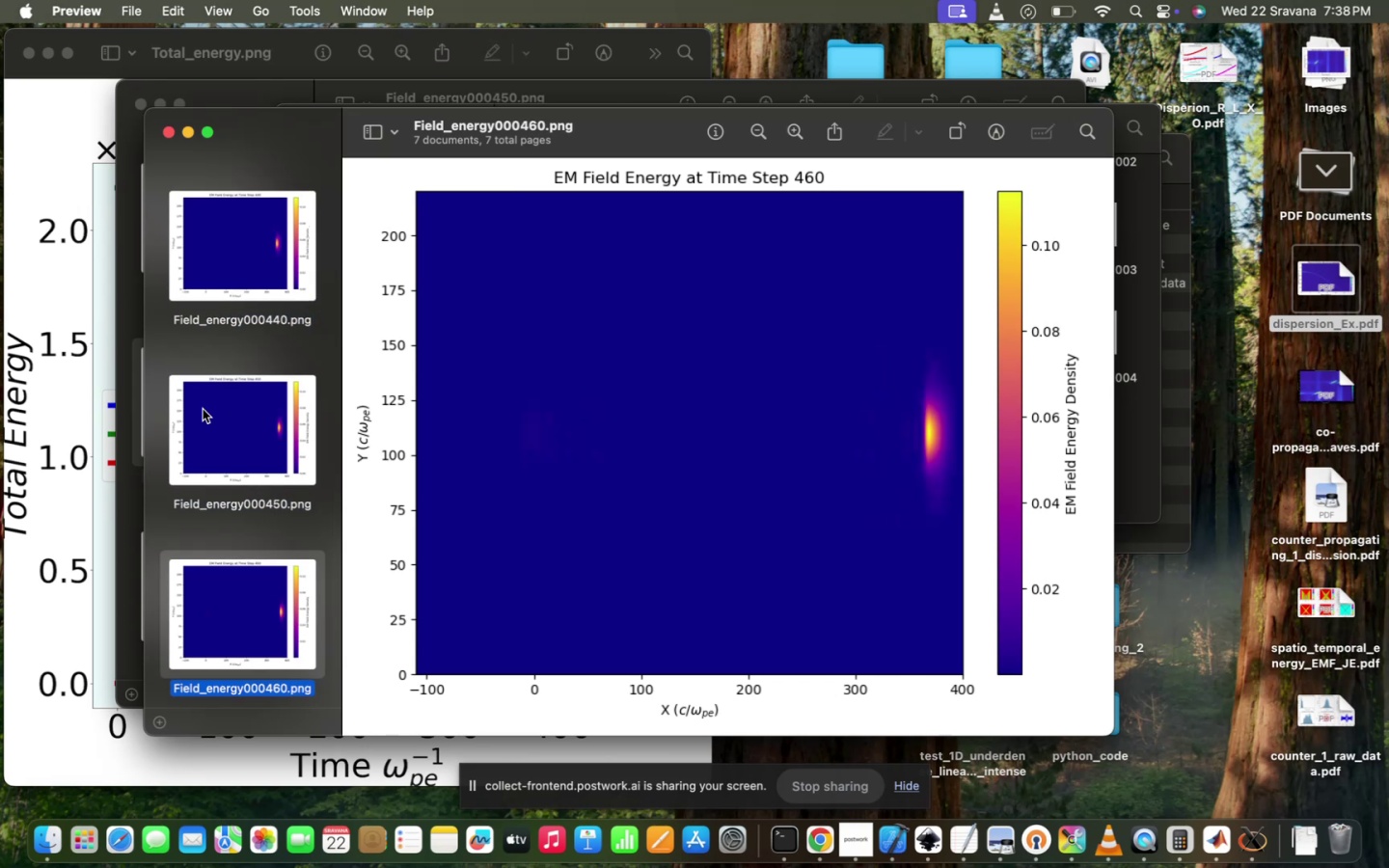 
key(ArrowDown)
 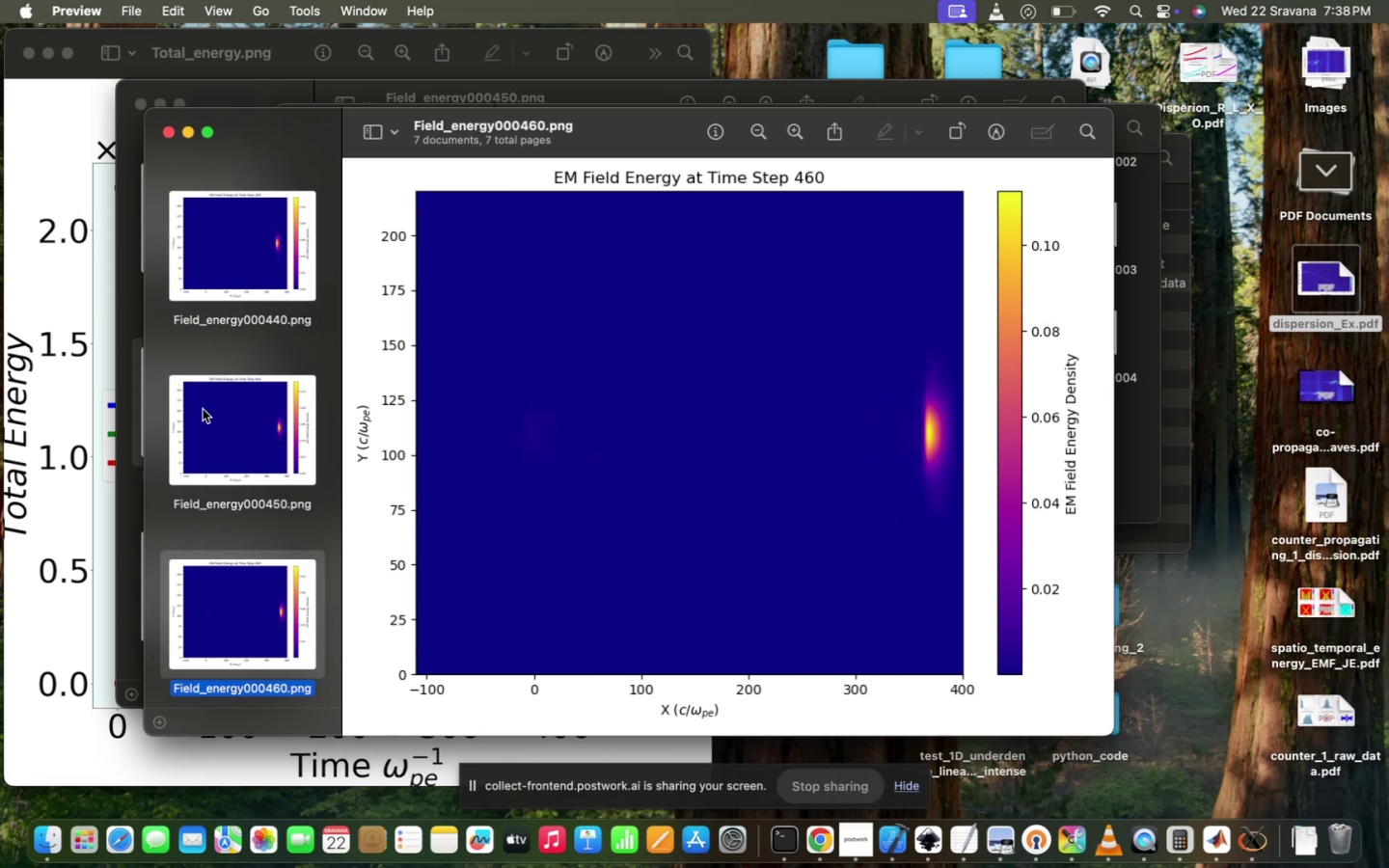 
hold_key(key=ArrowUp, duration=0.53)
 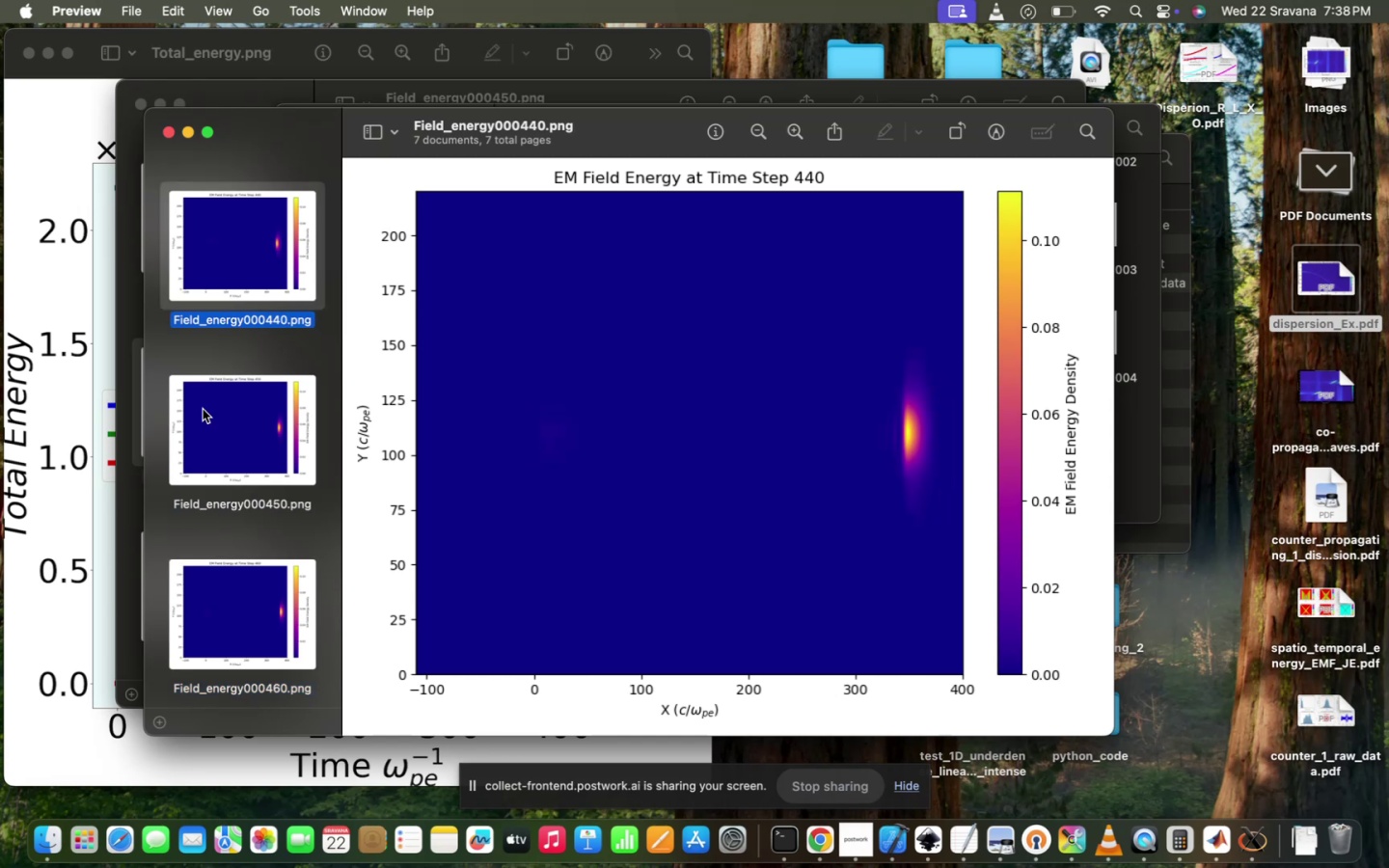 
hold_key(key=ArrowDown, duration=1.19)
 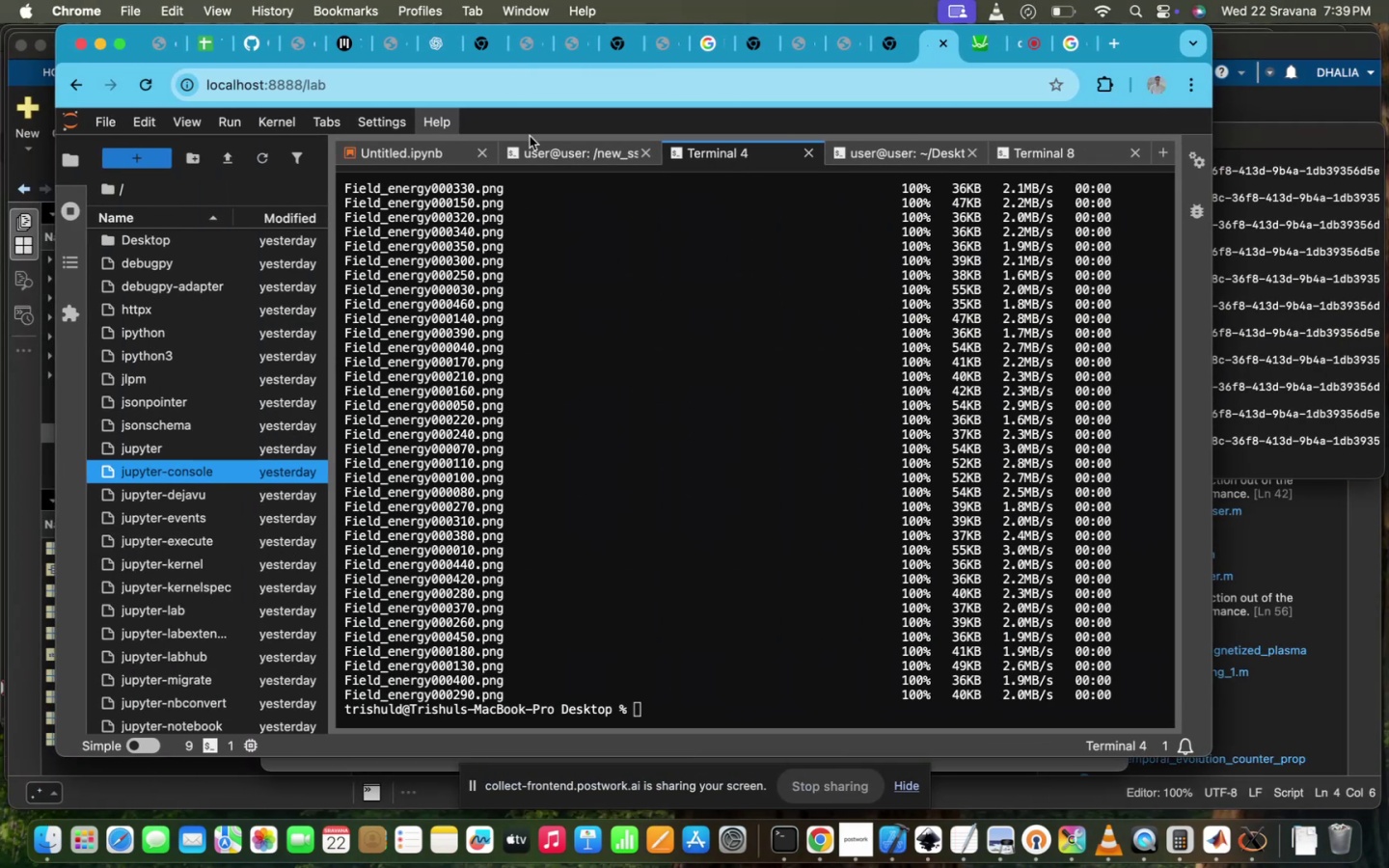 
wait(6.84)
 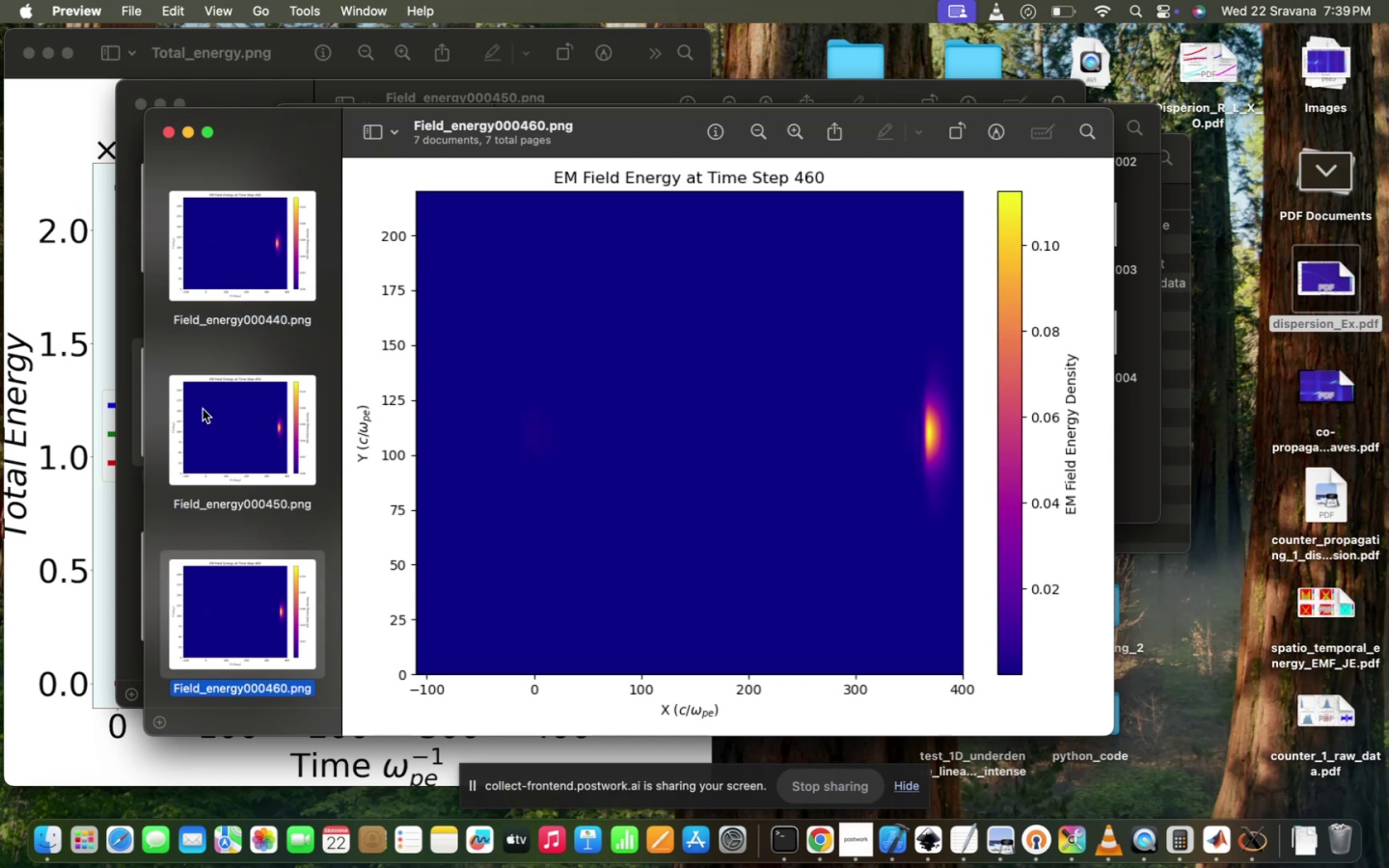 
key(ArrowUp)
 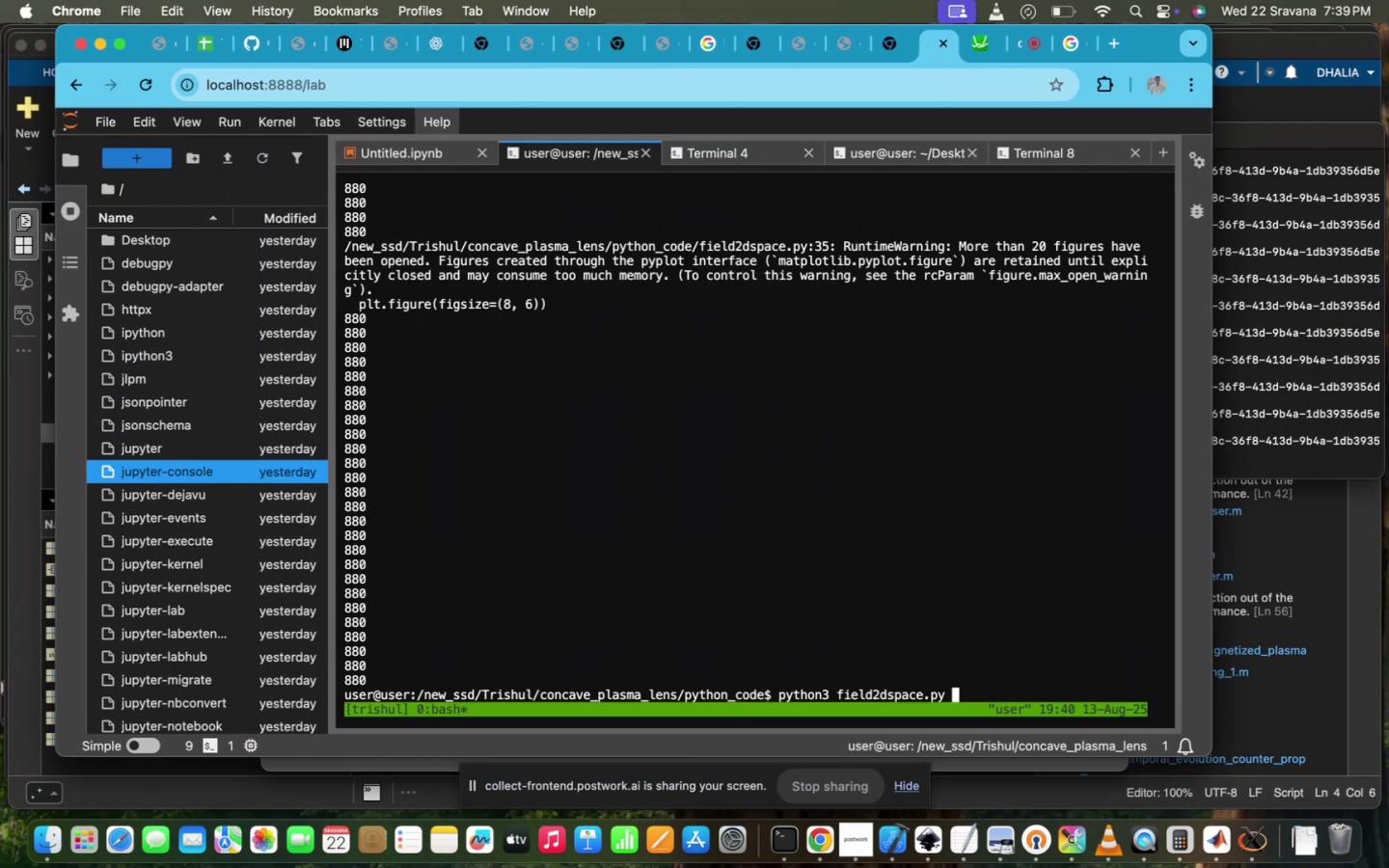 
key(ArrowUp)
 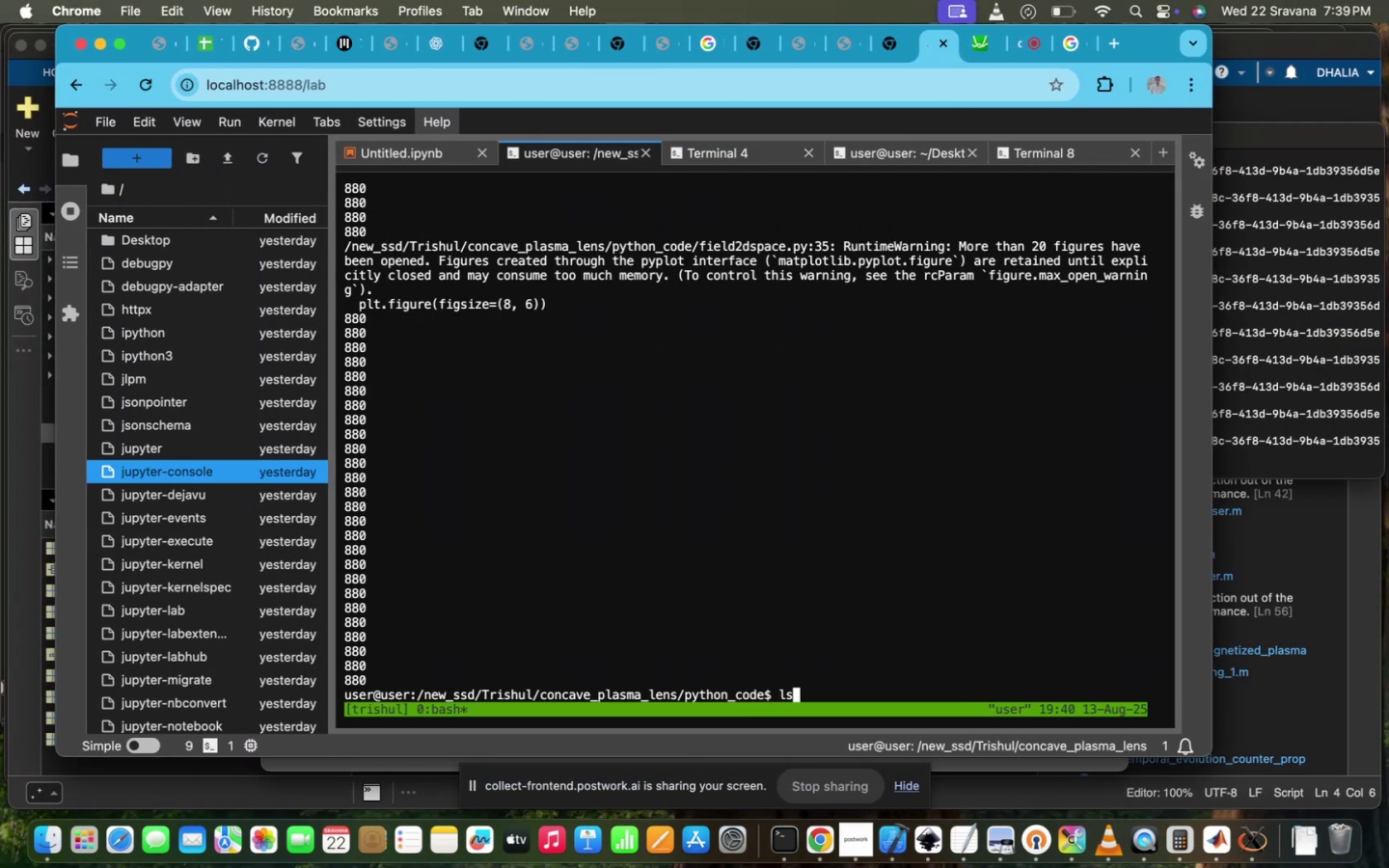 
hold_key(key=ArrowDown, duration=1.06)
 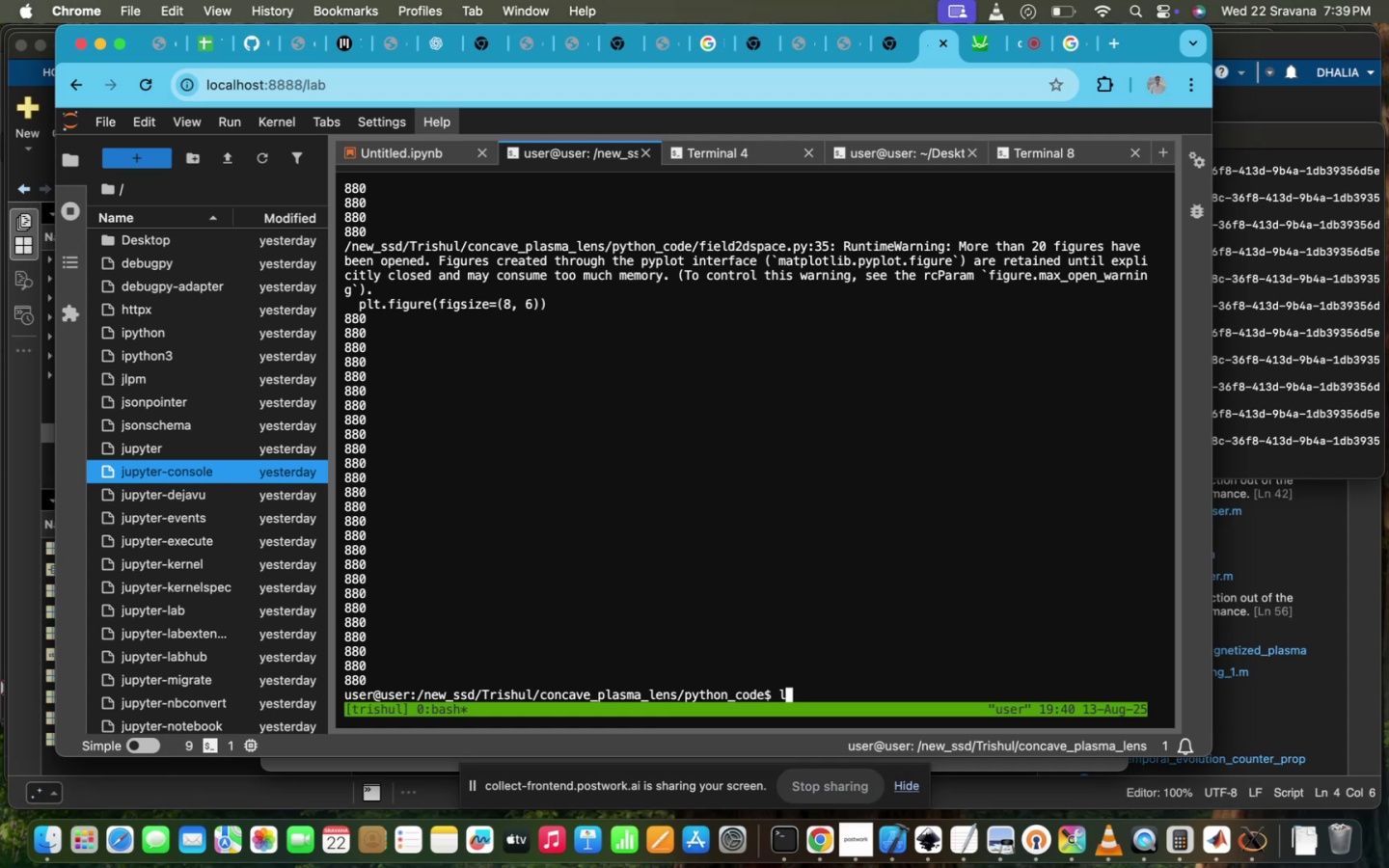 
key(ArrowUp)
 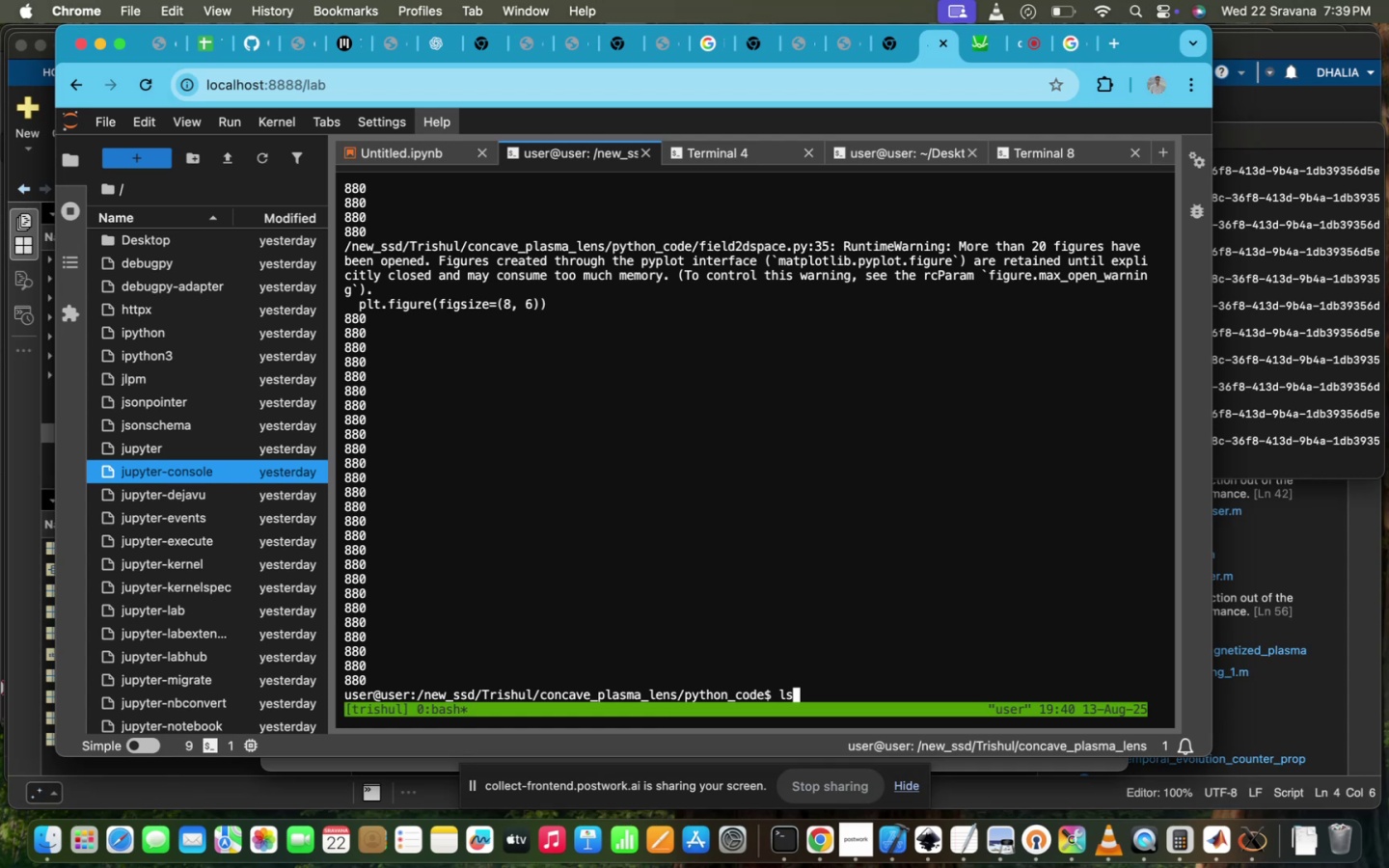 
key(Backspace)
key(Backspace)
type(vi p)
key(Tab)
 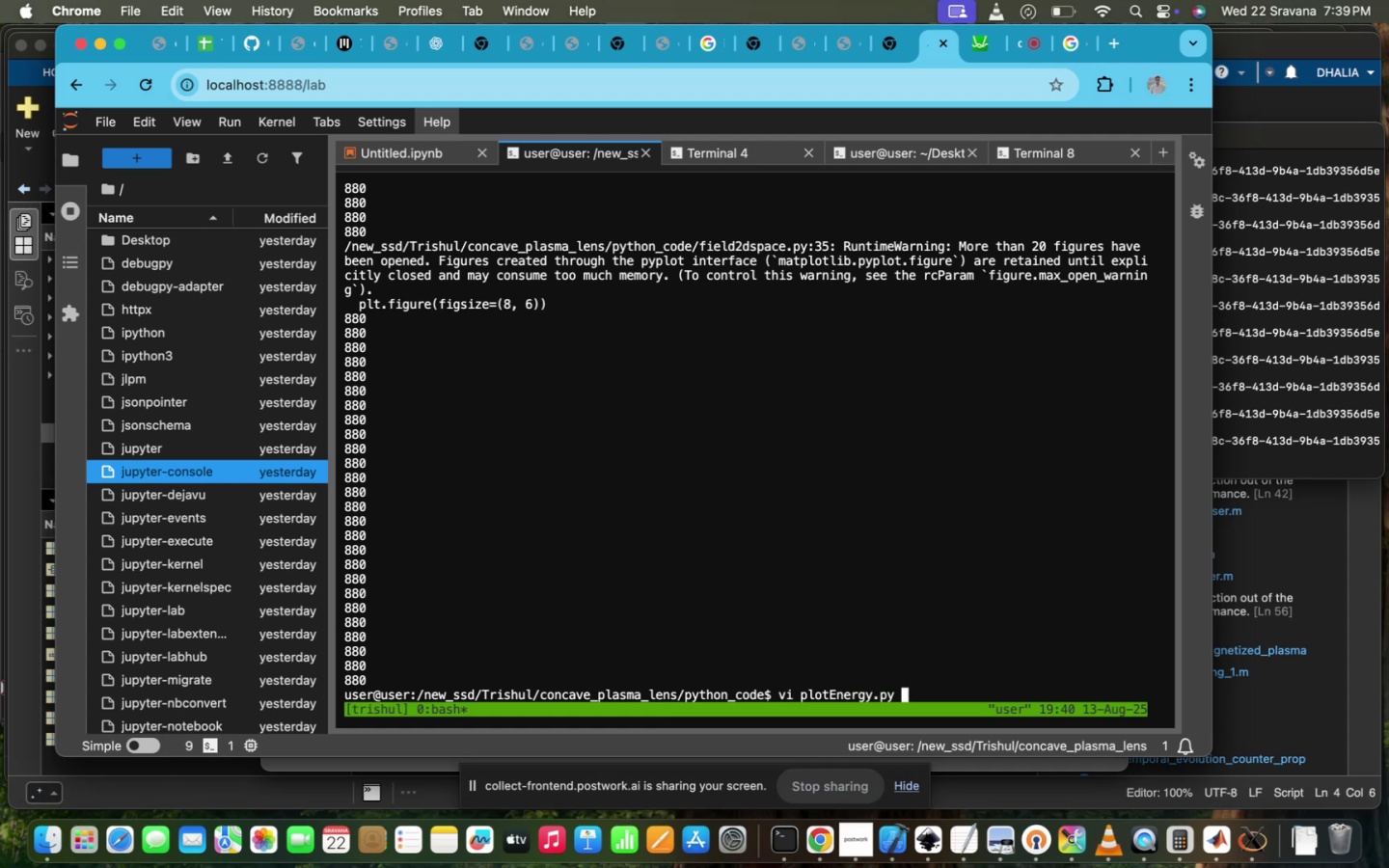 
hold_key(key=Enter, duration=0.55)
 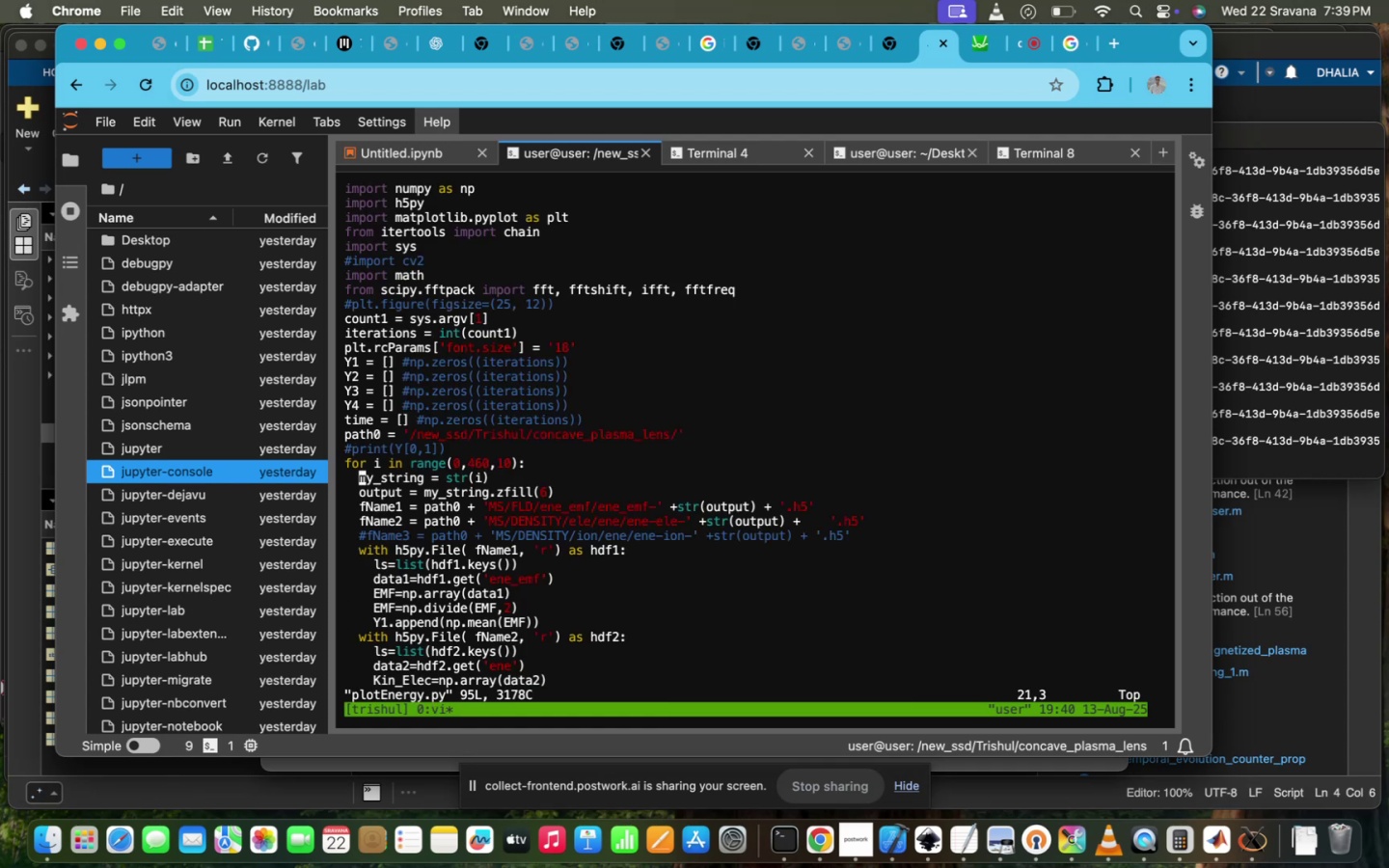 
key(Control+ControlLeft)
 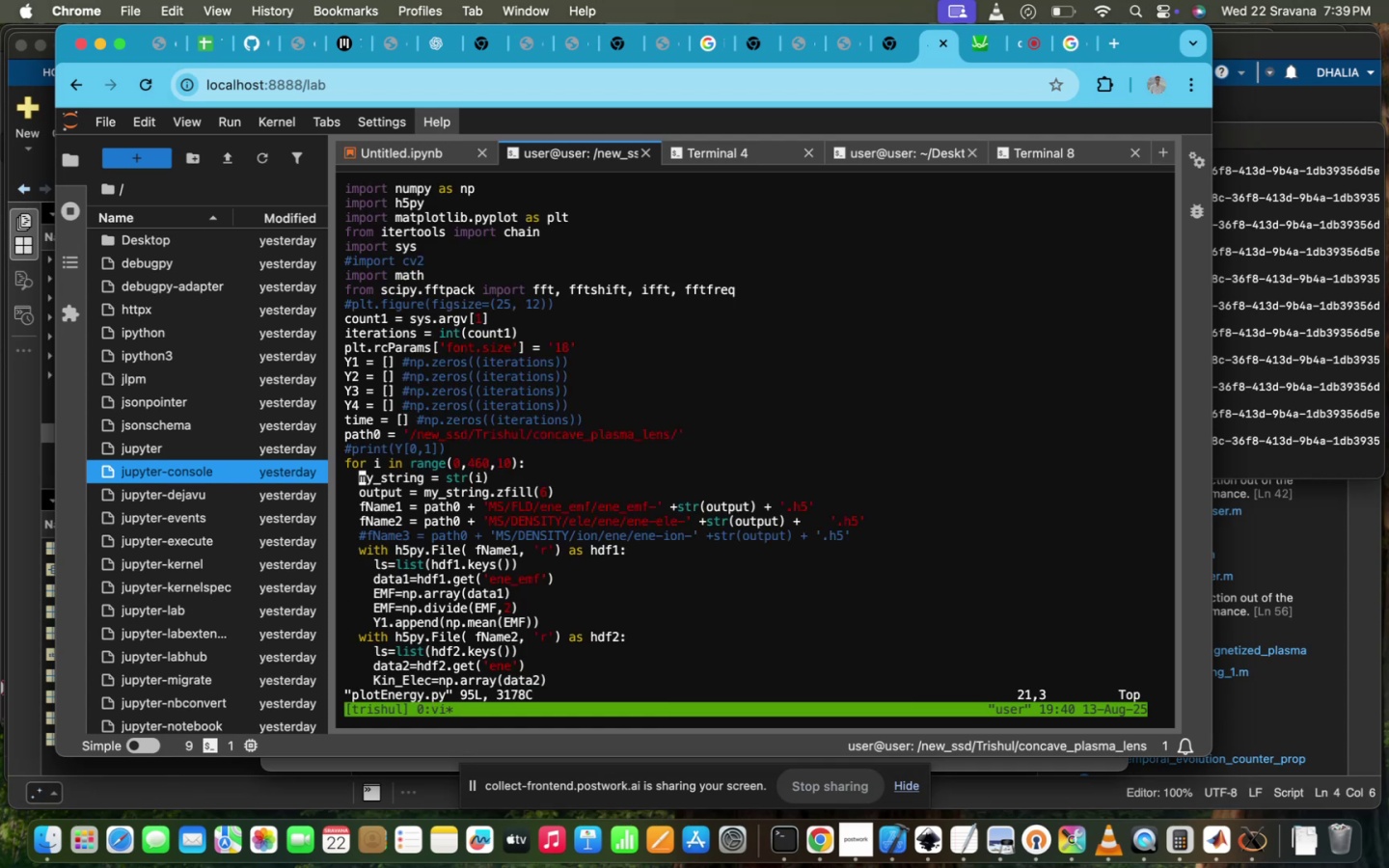 
key(Control+Z)
 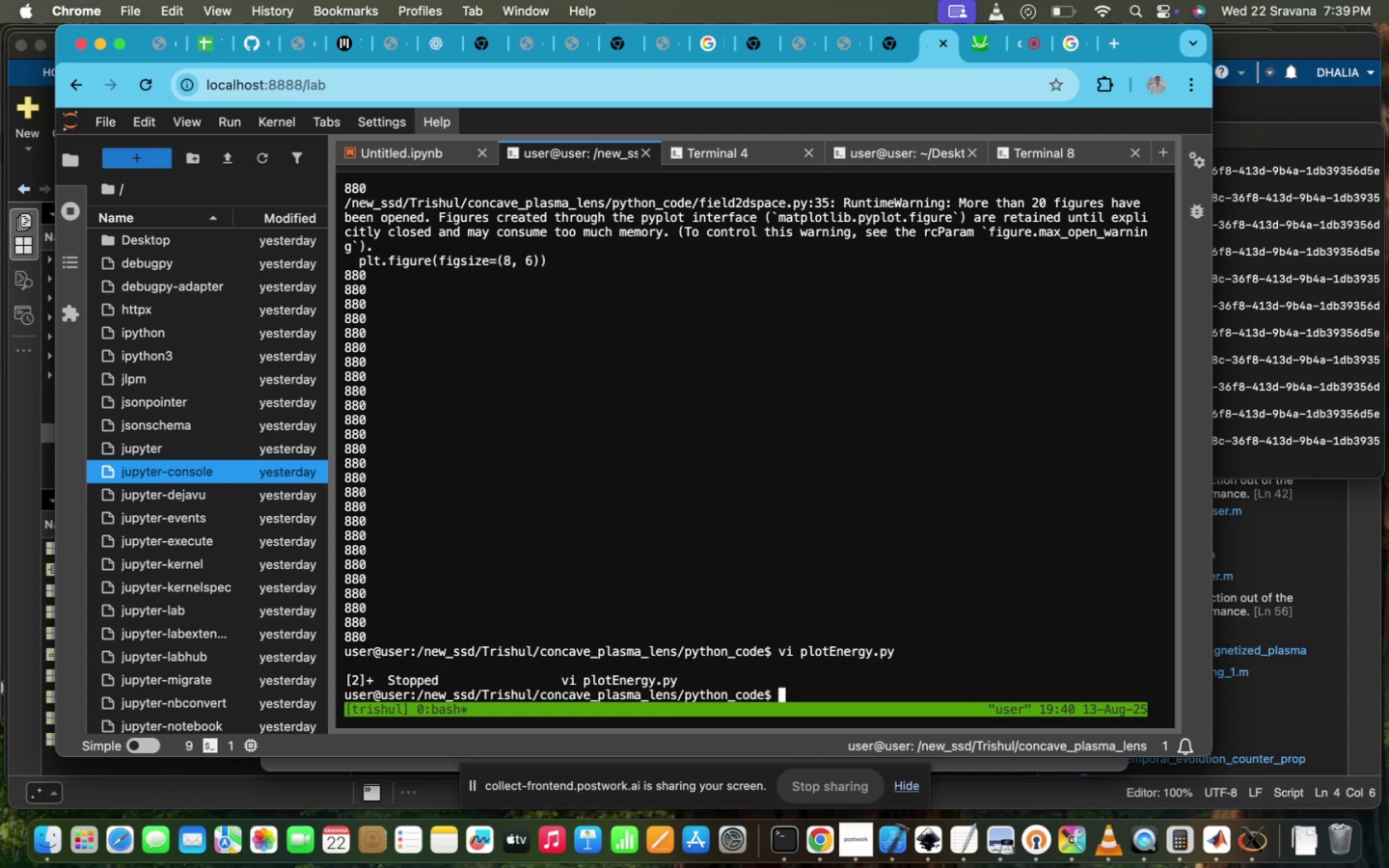 
type(pyth)
key(Tab)
type(3 p)
key(Tab)
 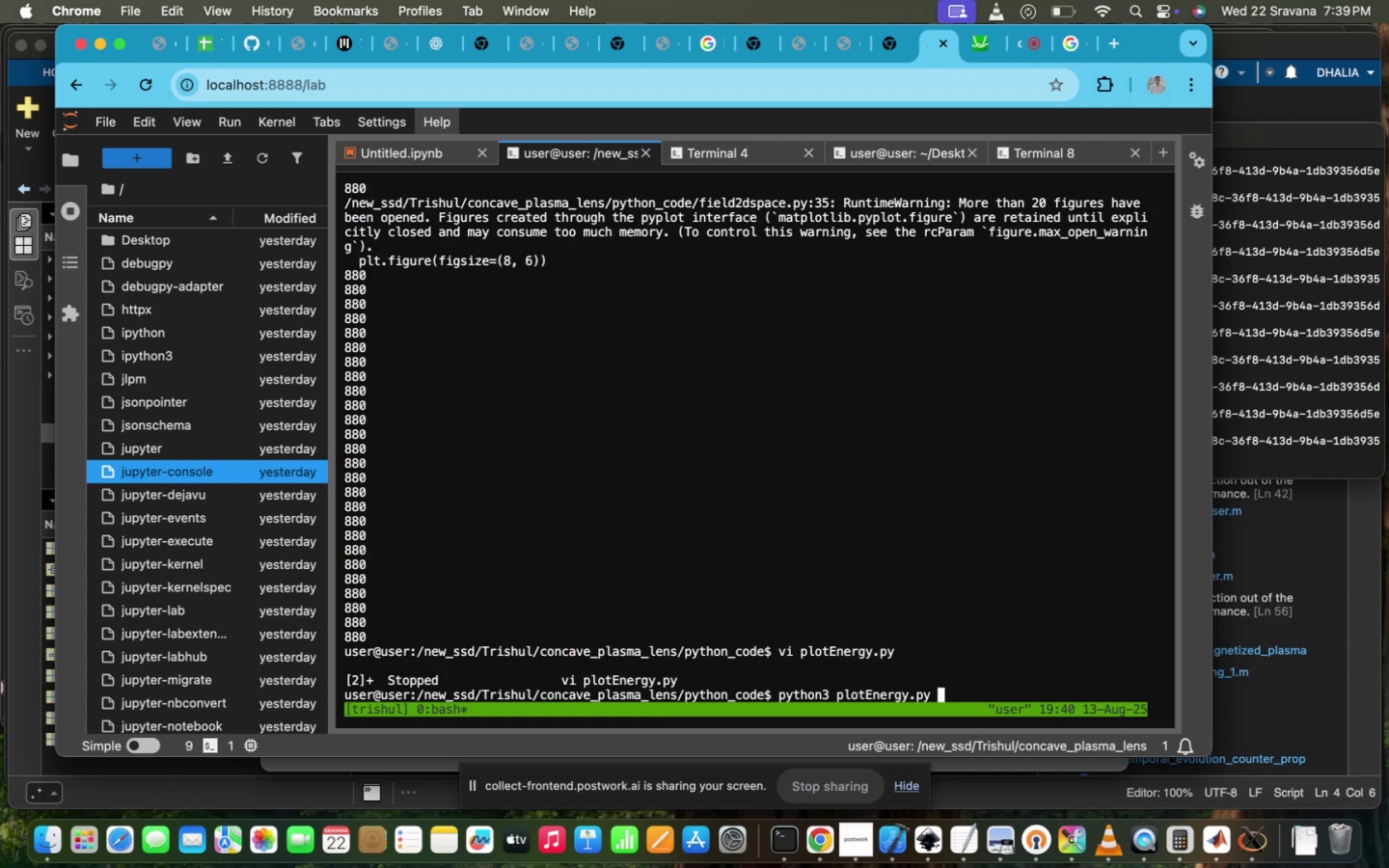 
key(Enter)
 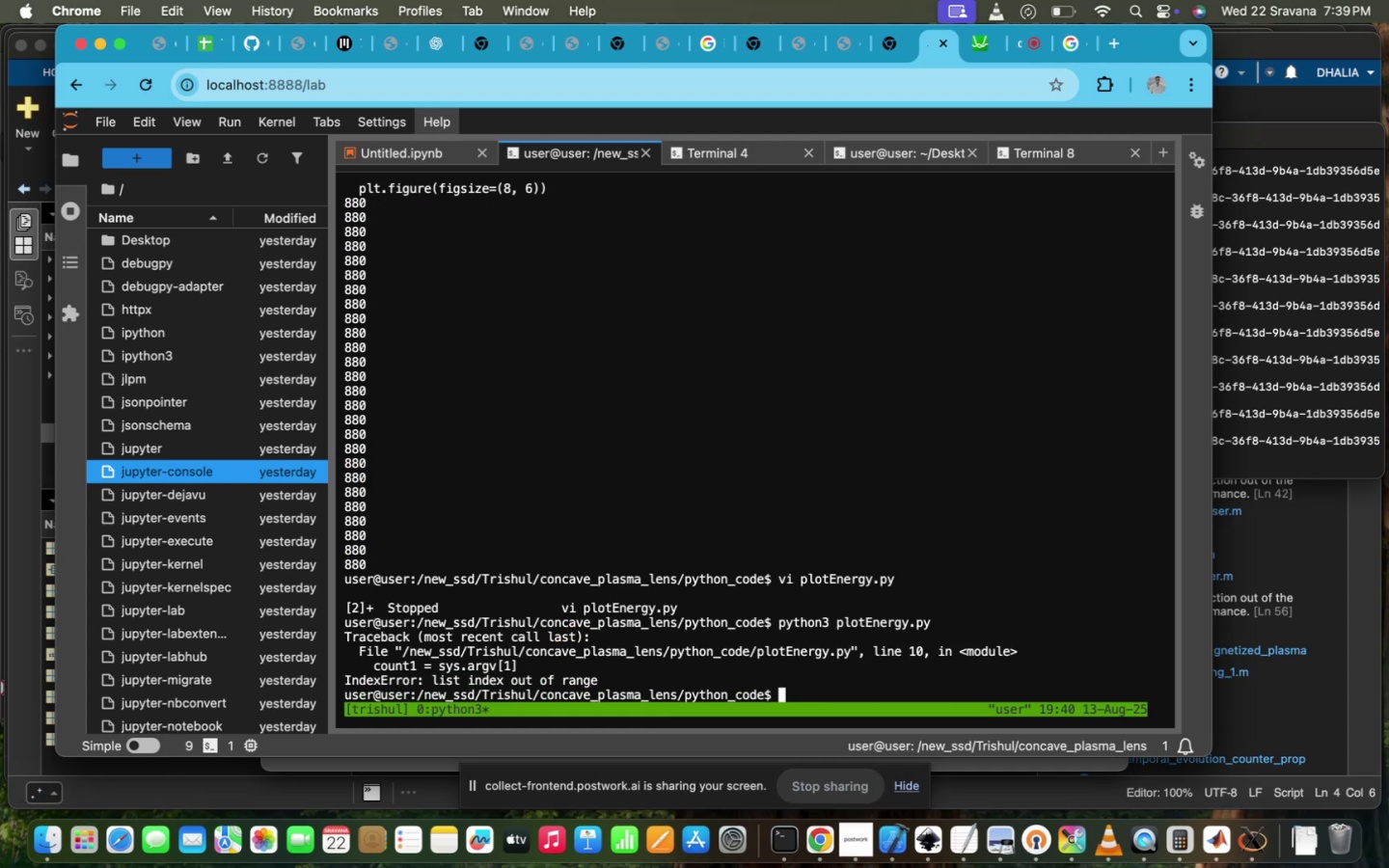 
key(ArrowDown)
 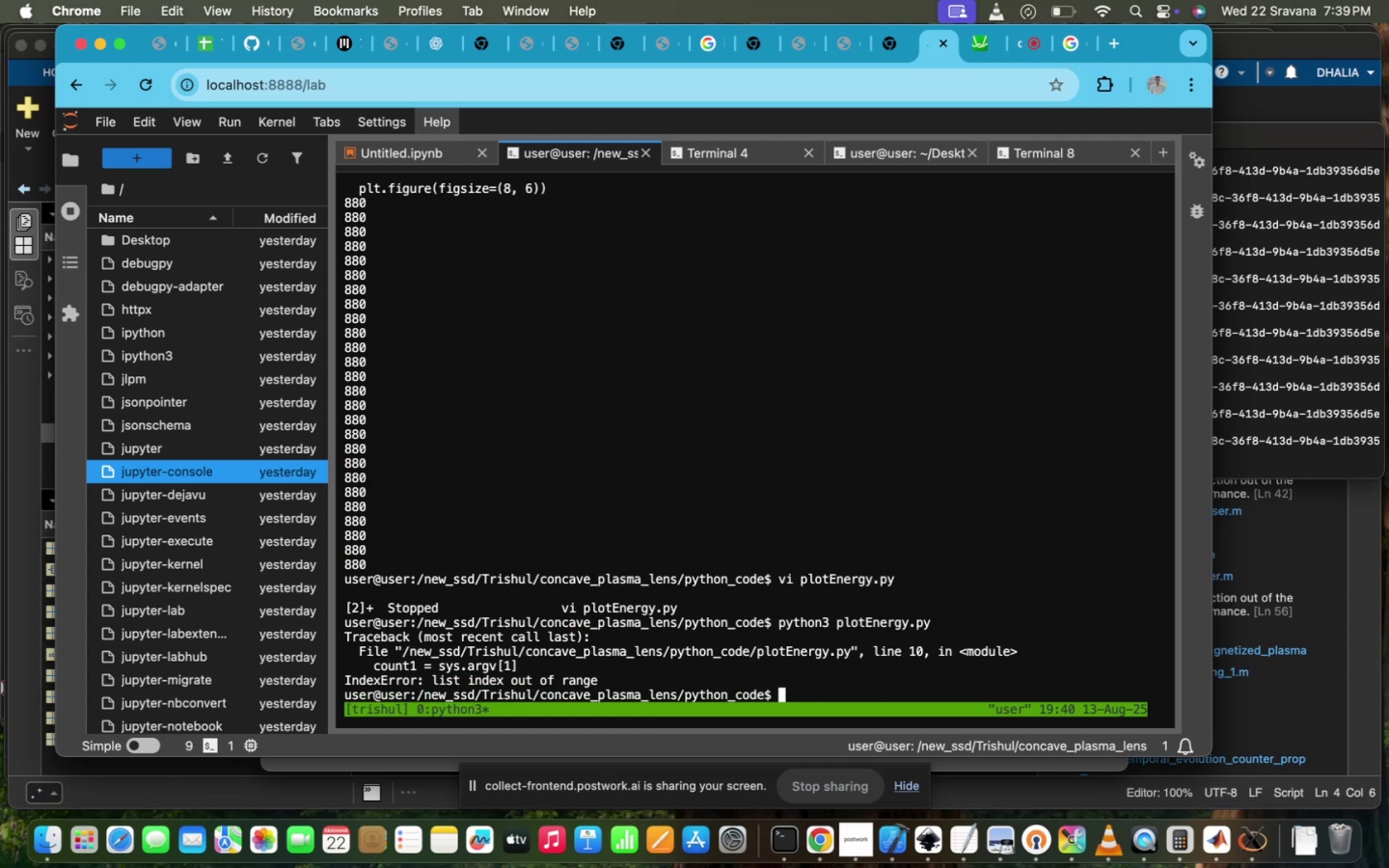 
key(ArrowUp)
 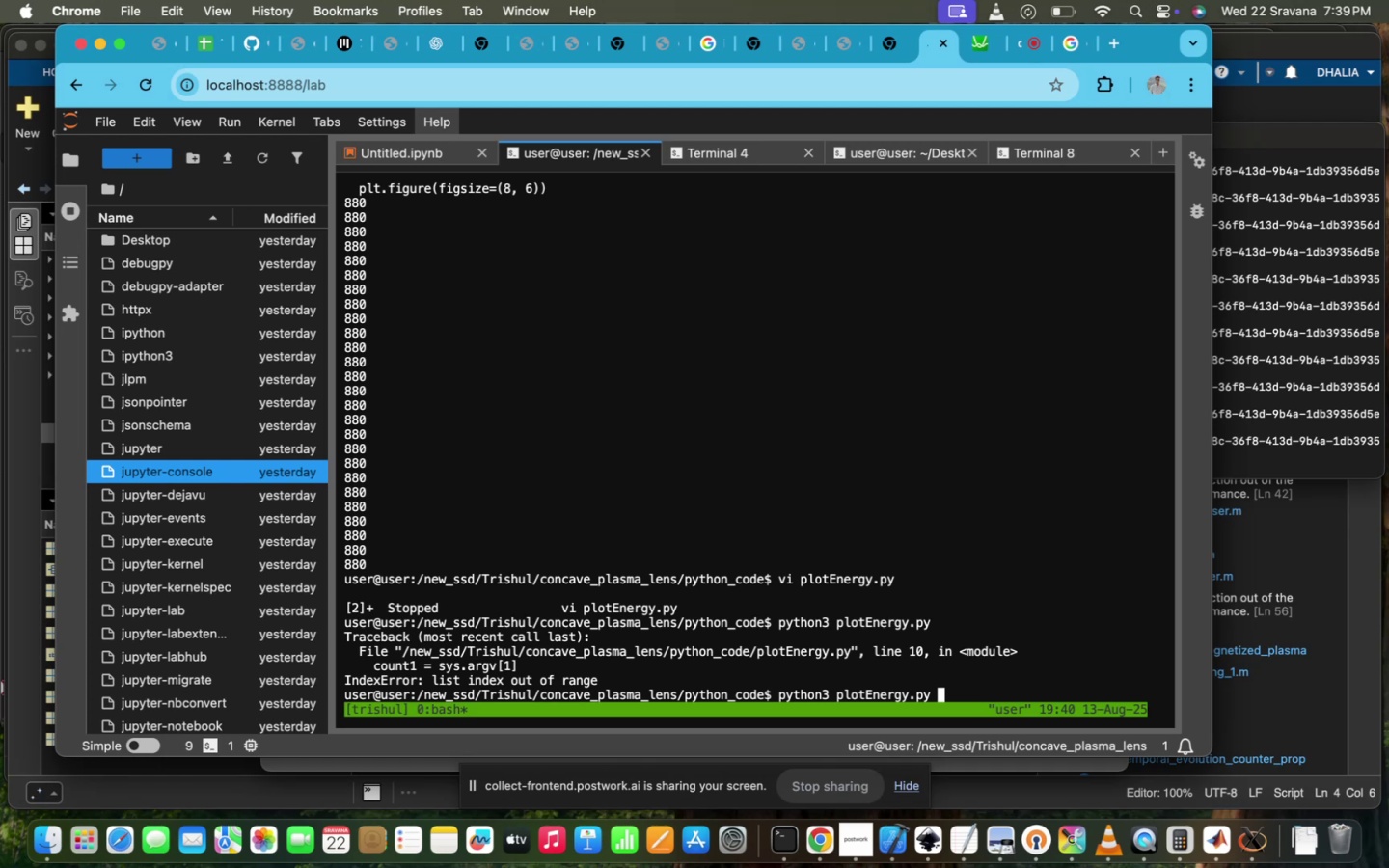 
type(460)
 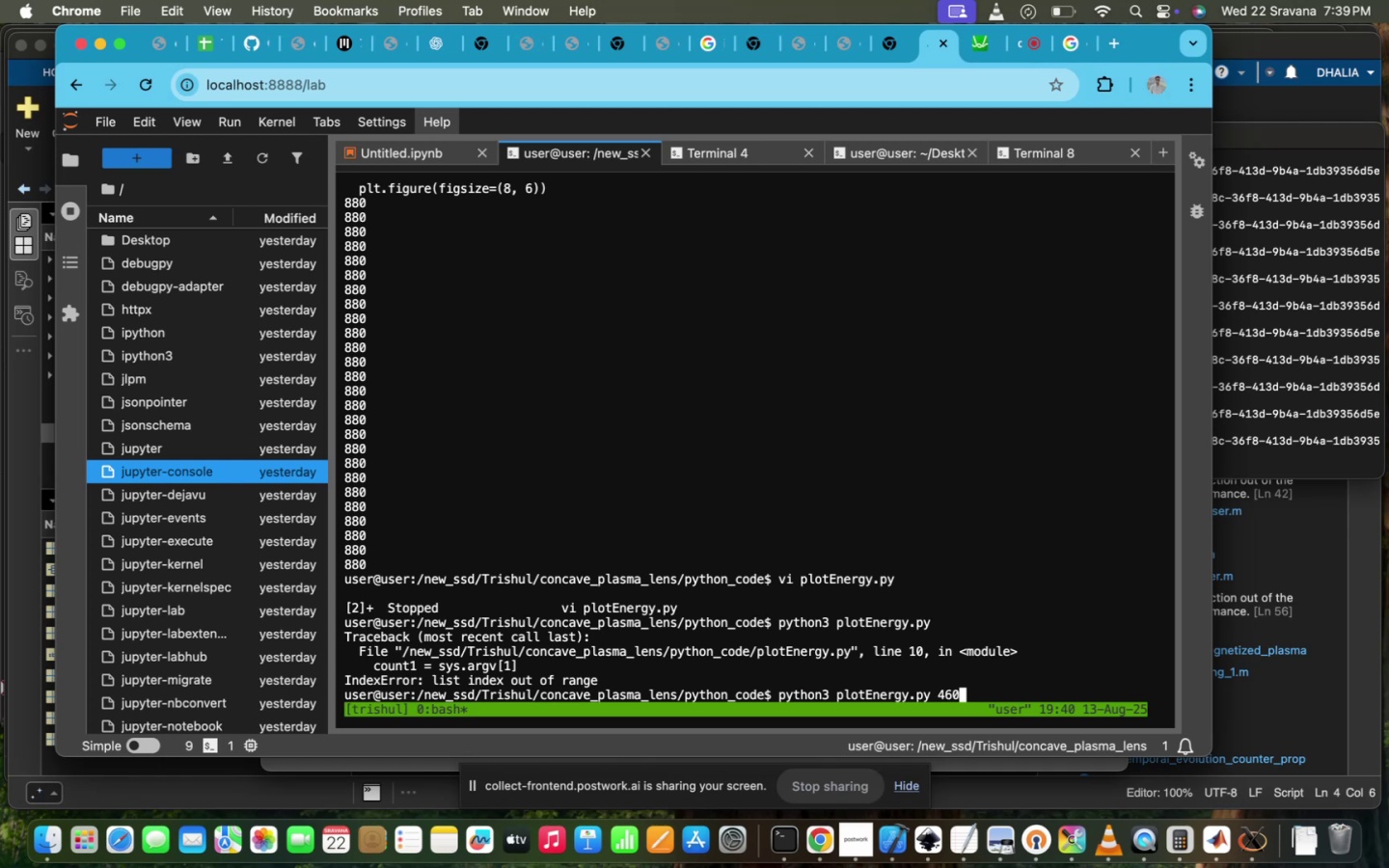 
key(Enter)
 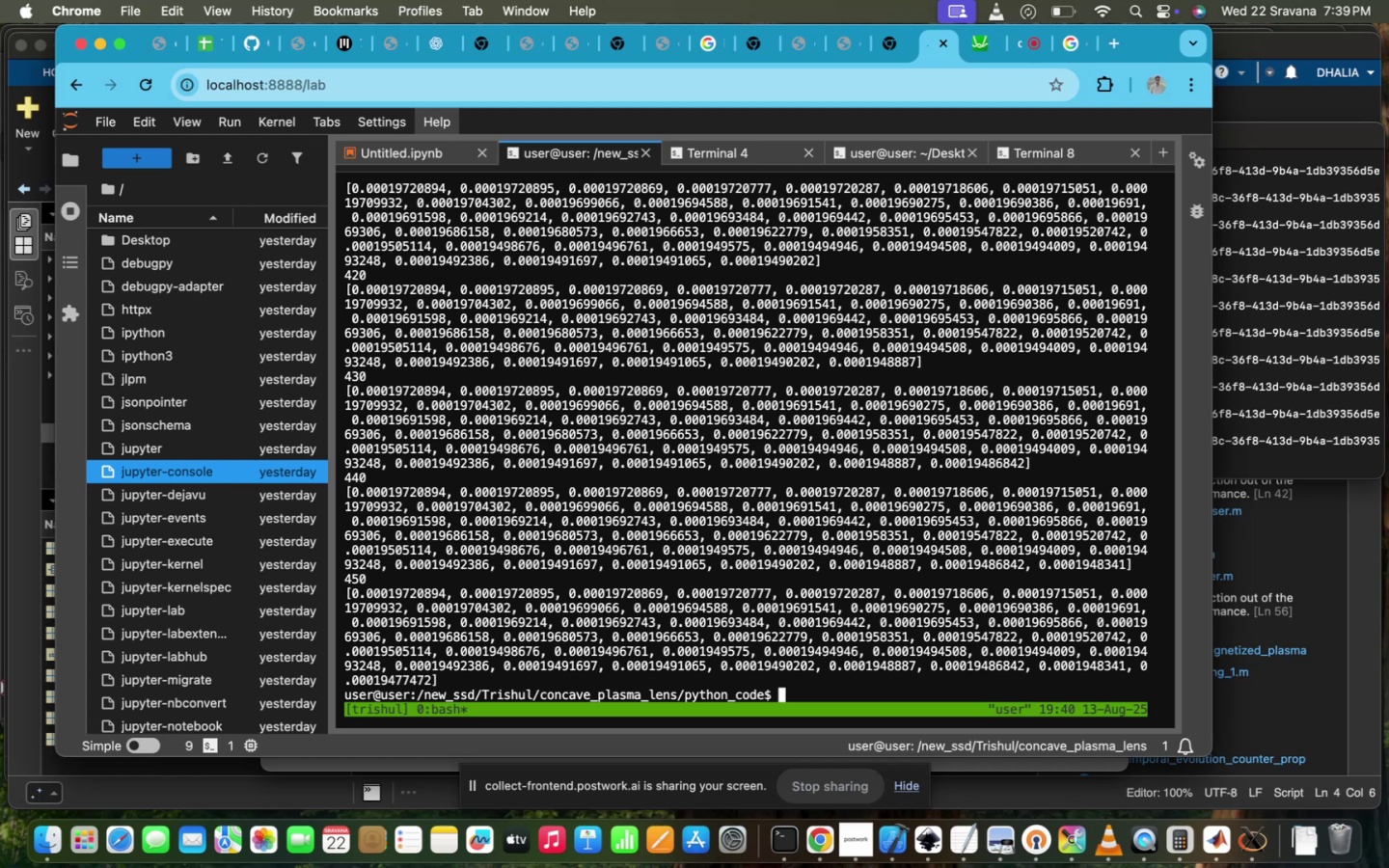 
wait(26.34)
 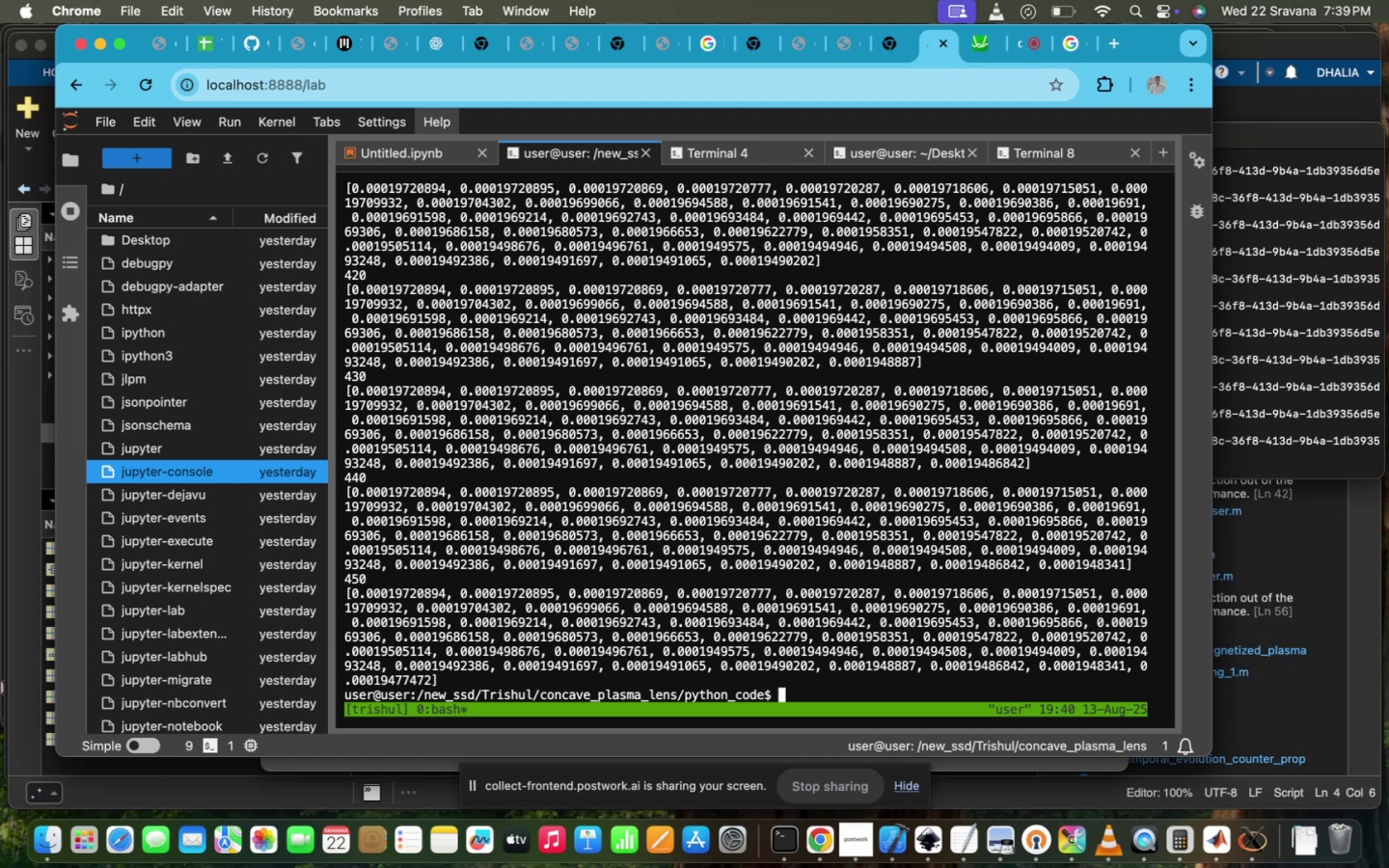 
key(ArrowUp)
 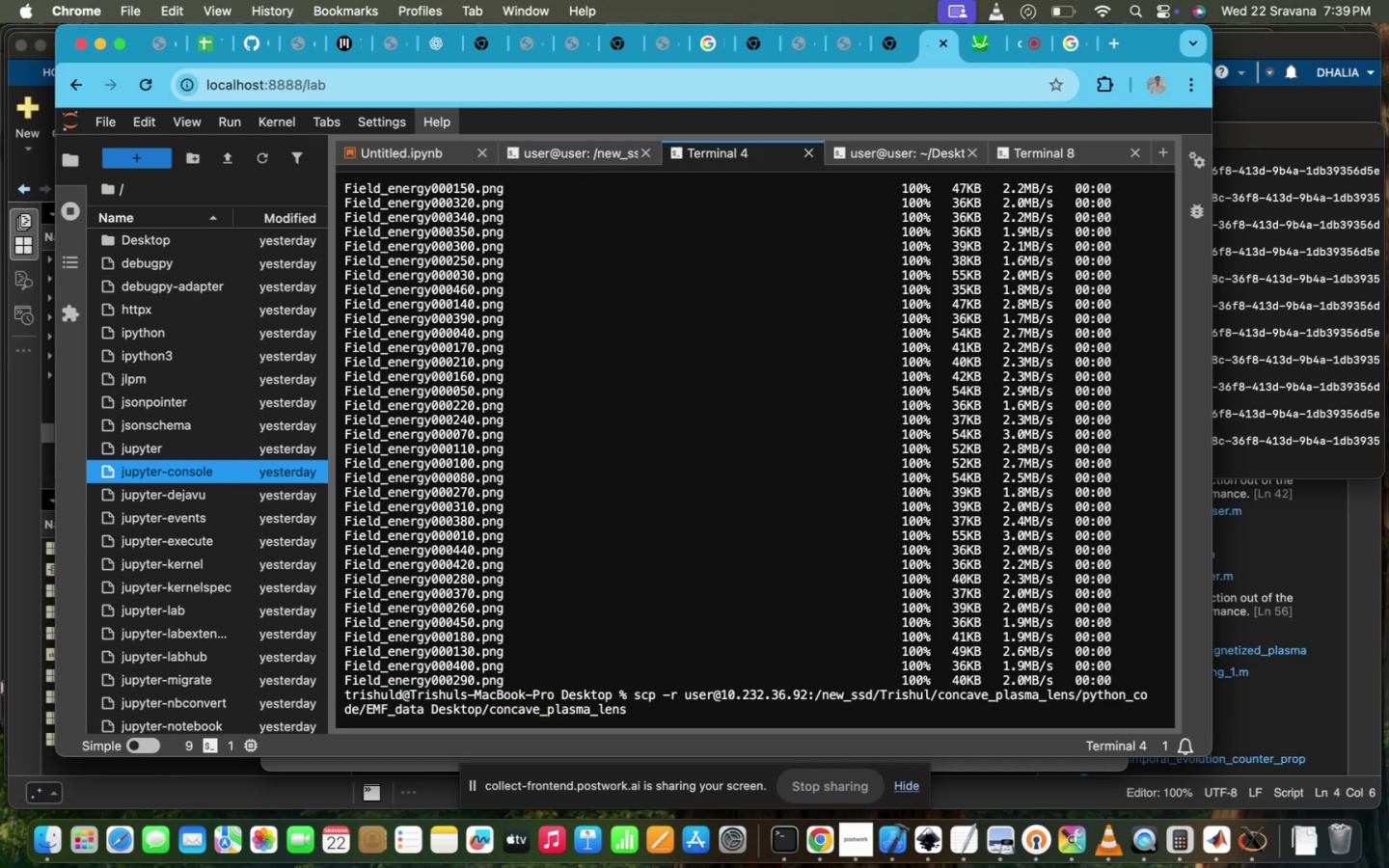 
key(Enter)
 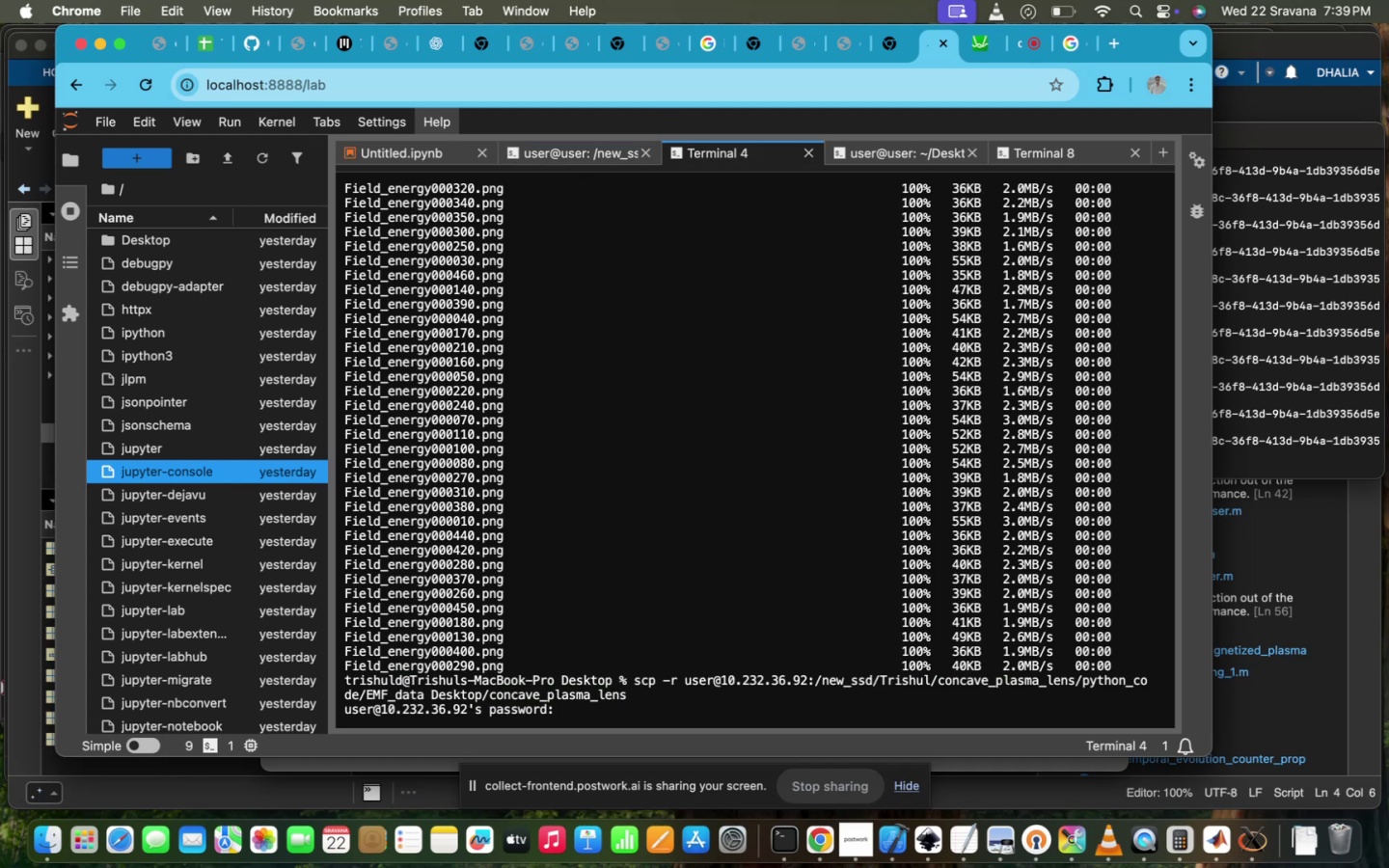 
type(ppl@iitd)
 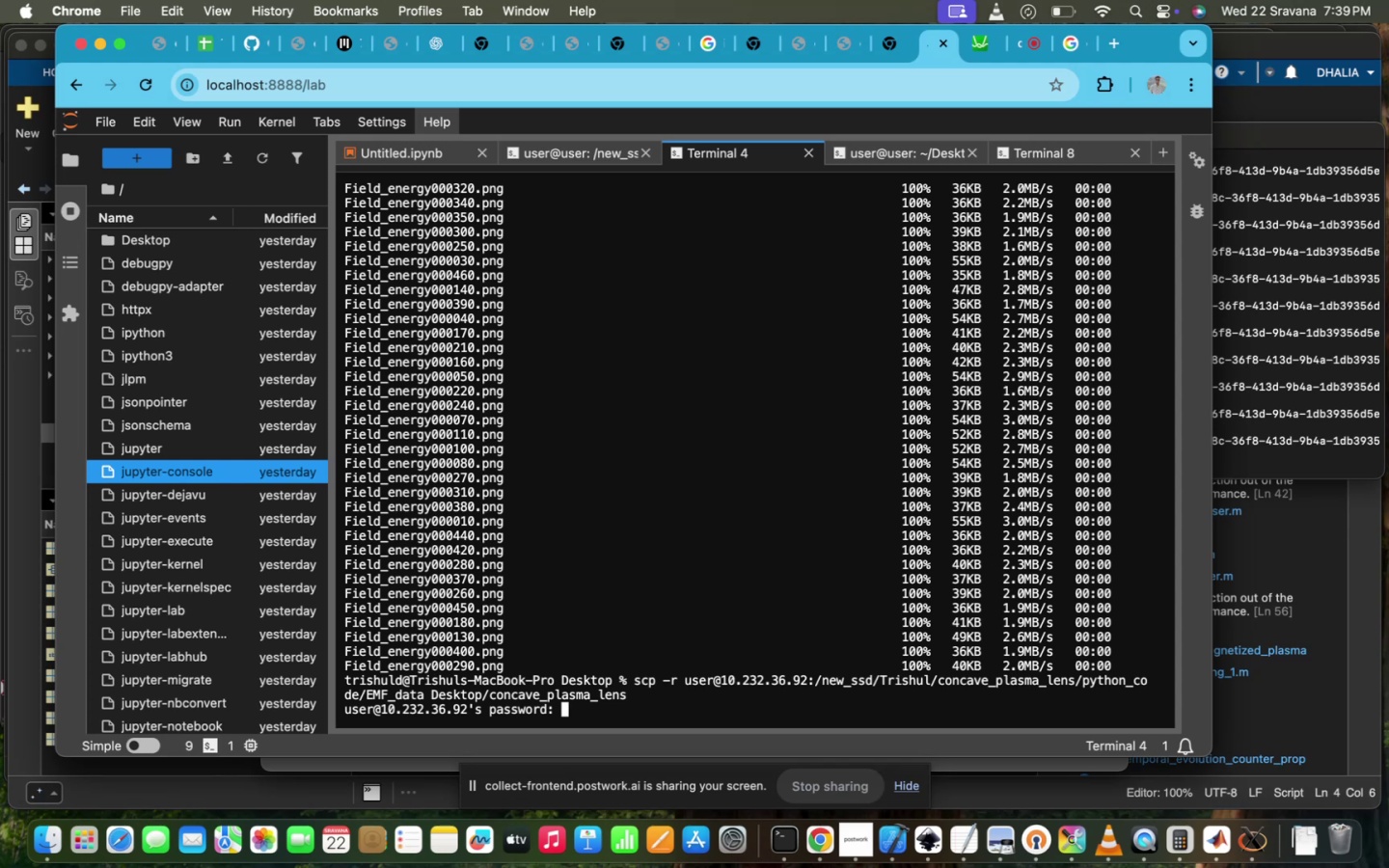 
key(Enter)
 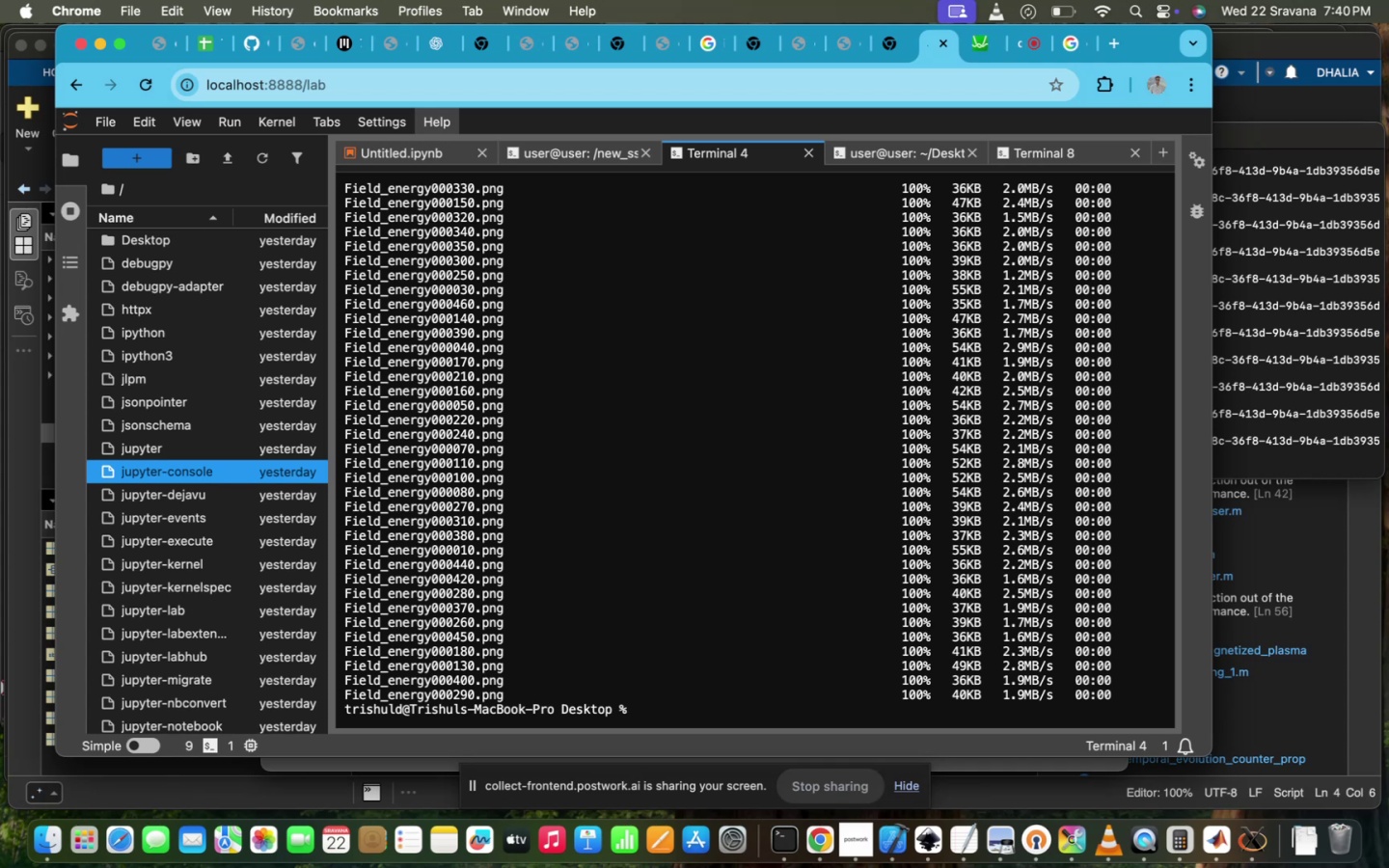 
wait(30.71)
 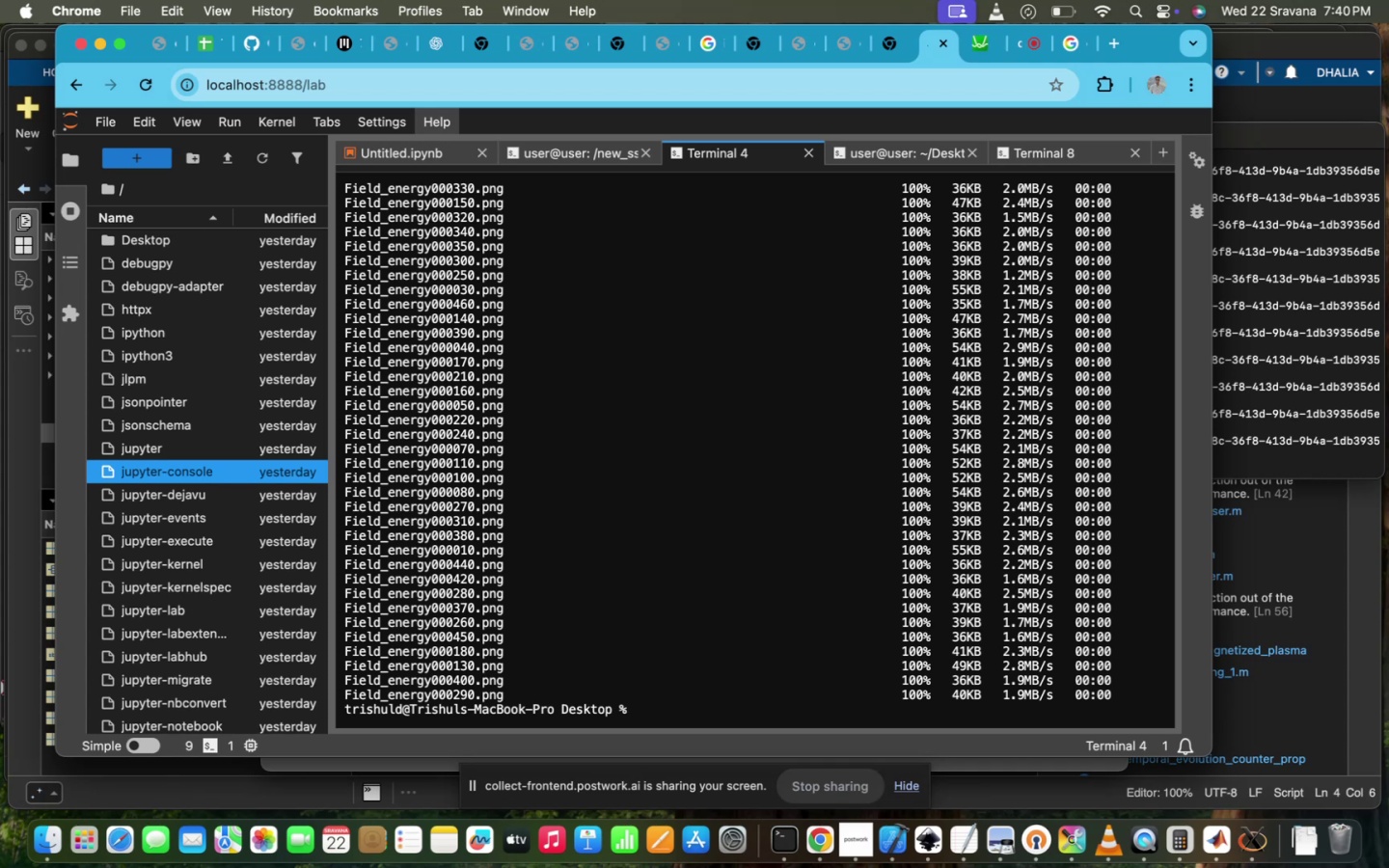 
left_click([584, 149])
 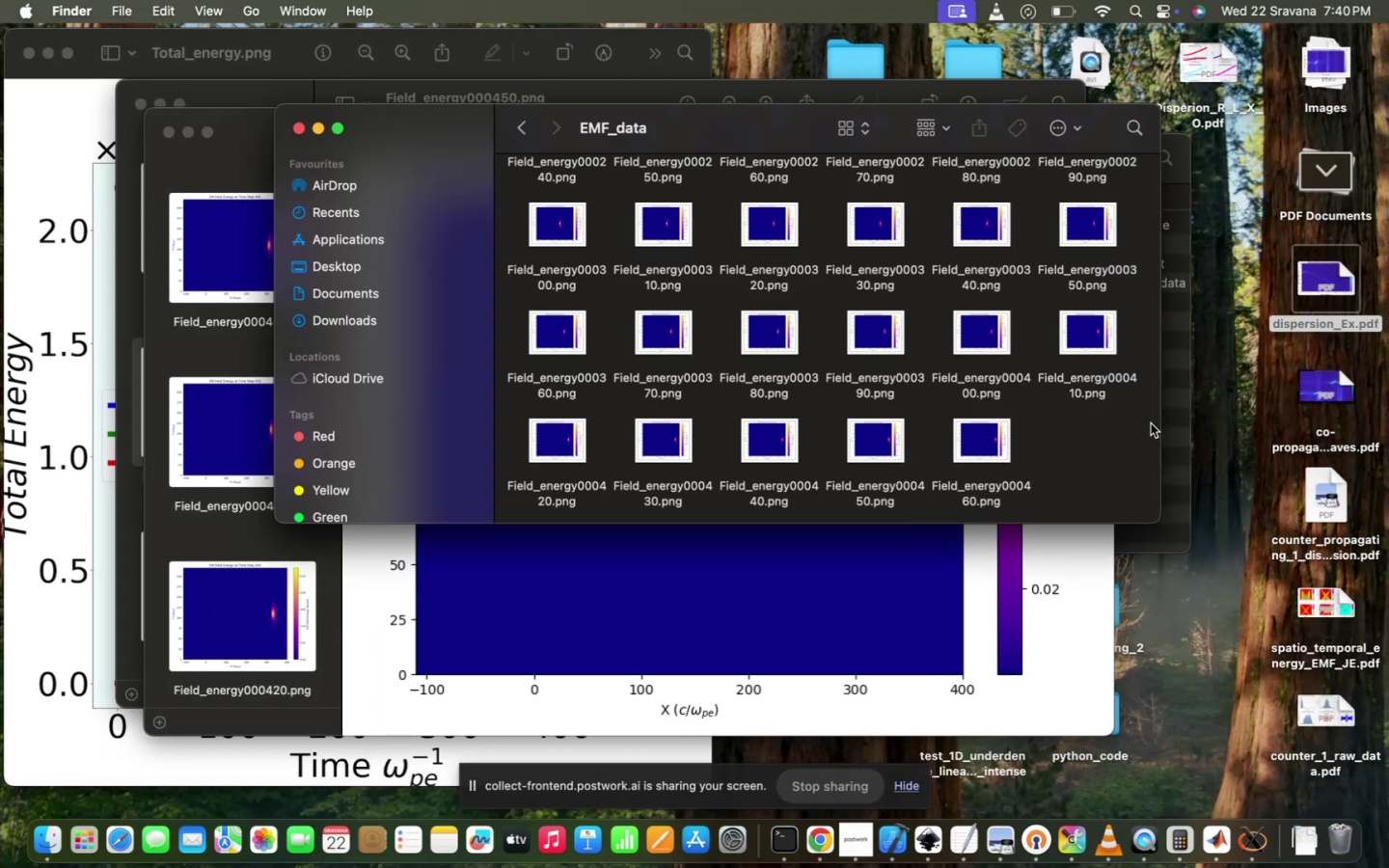 
wait(5.5)
 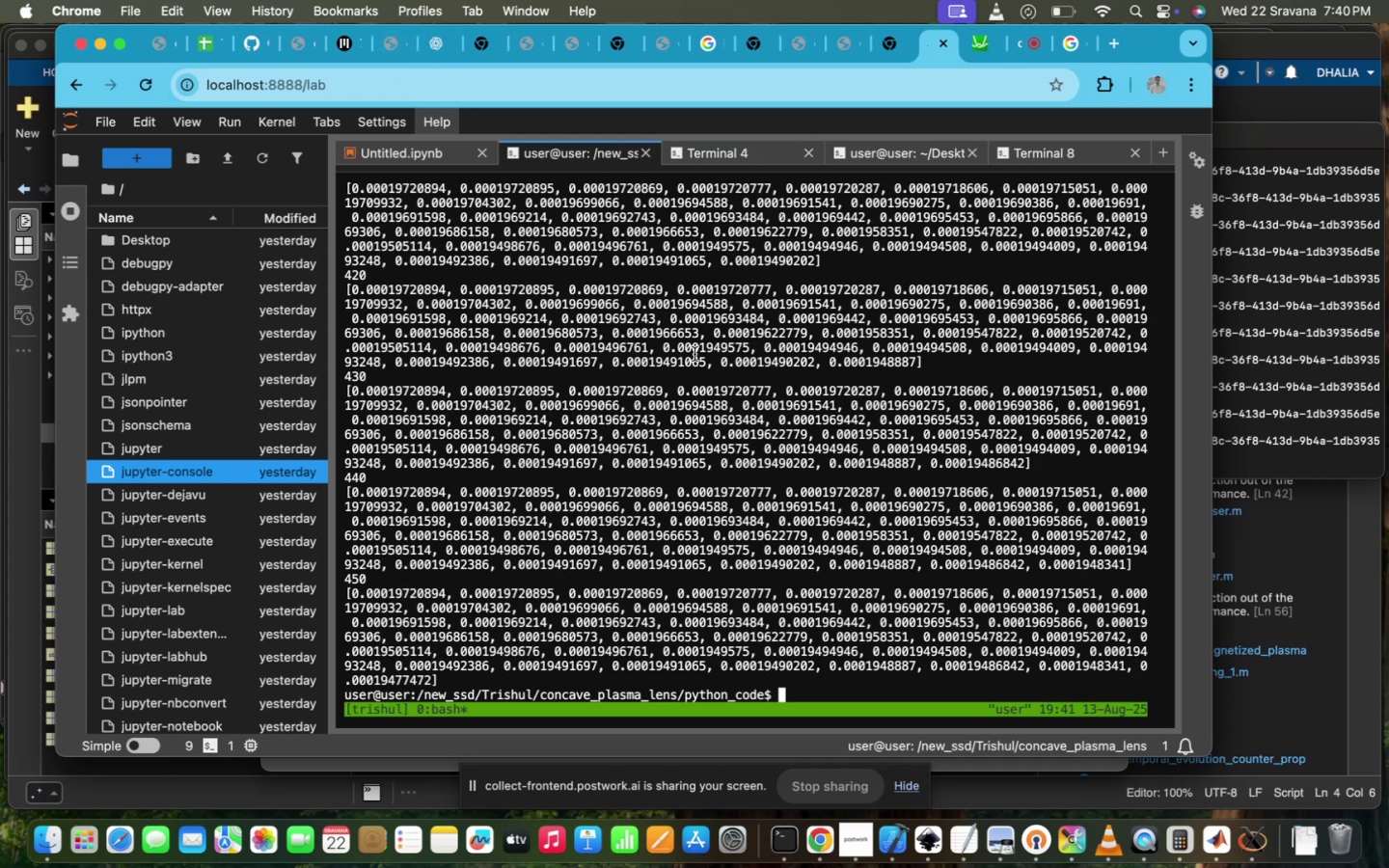 
left_click([523, 122])
 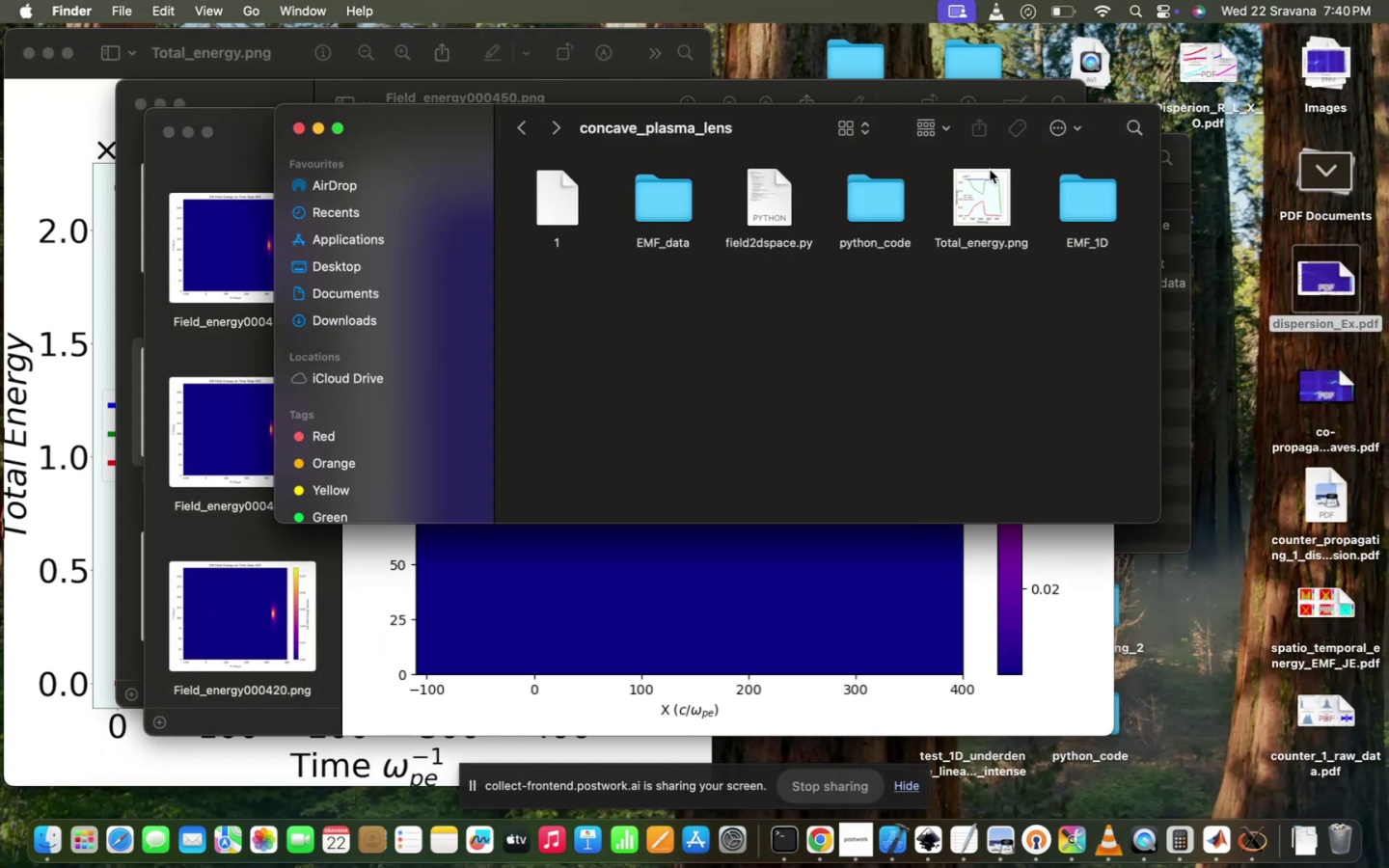 
double_click([998, 209])
 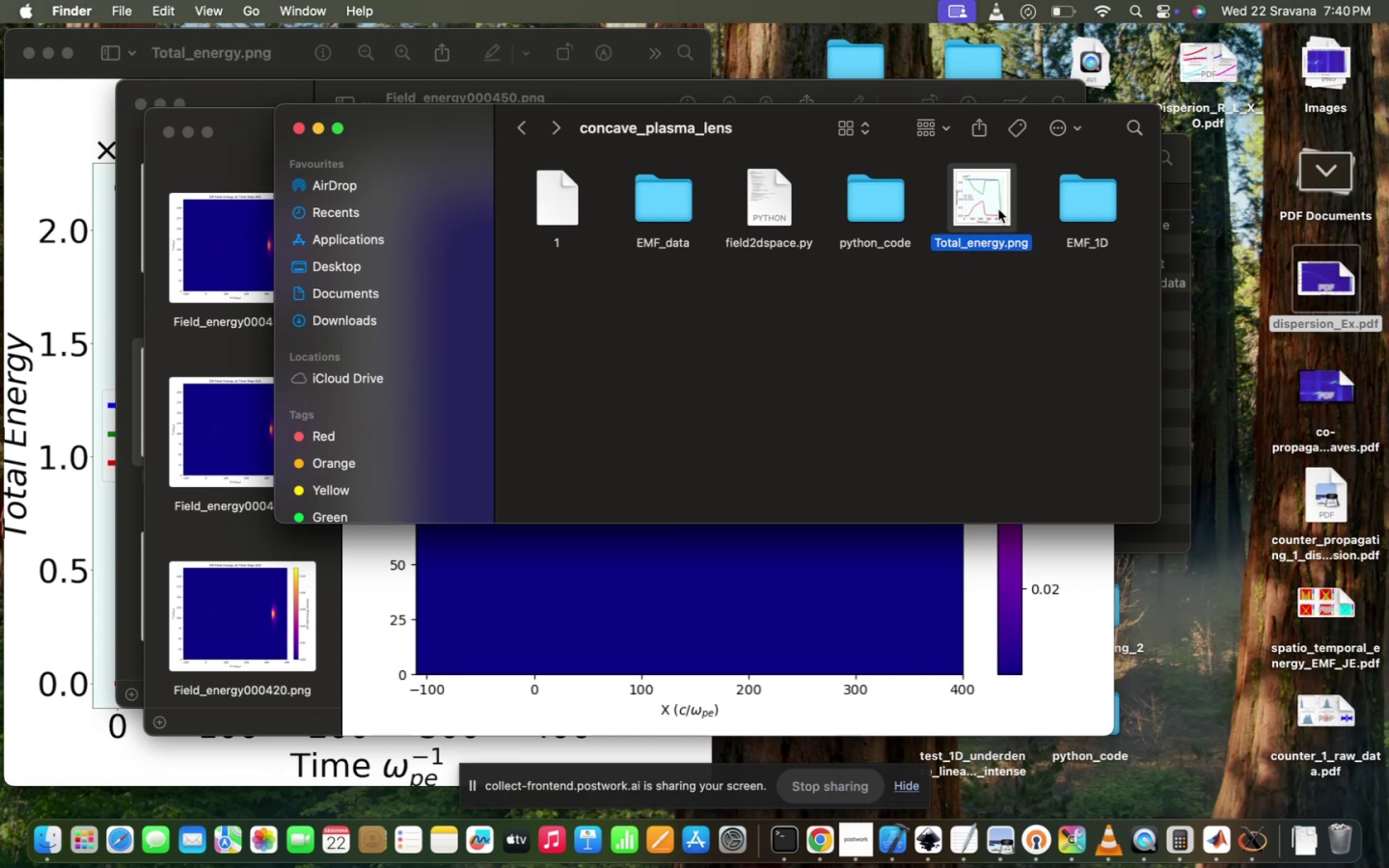 
double_click([998, 209])
 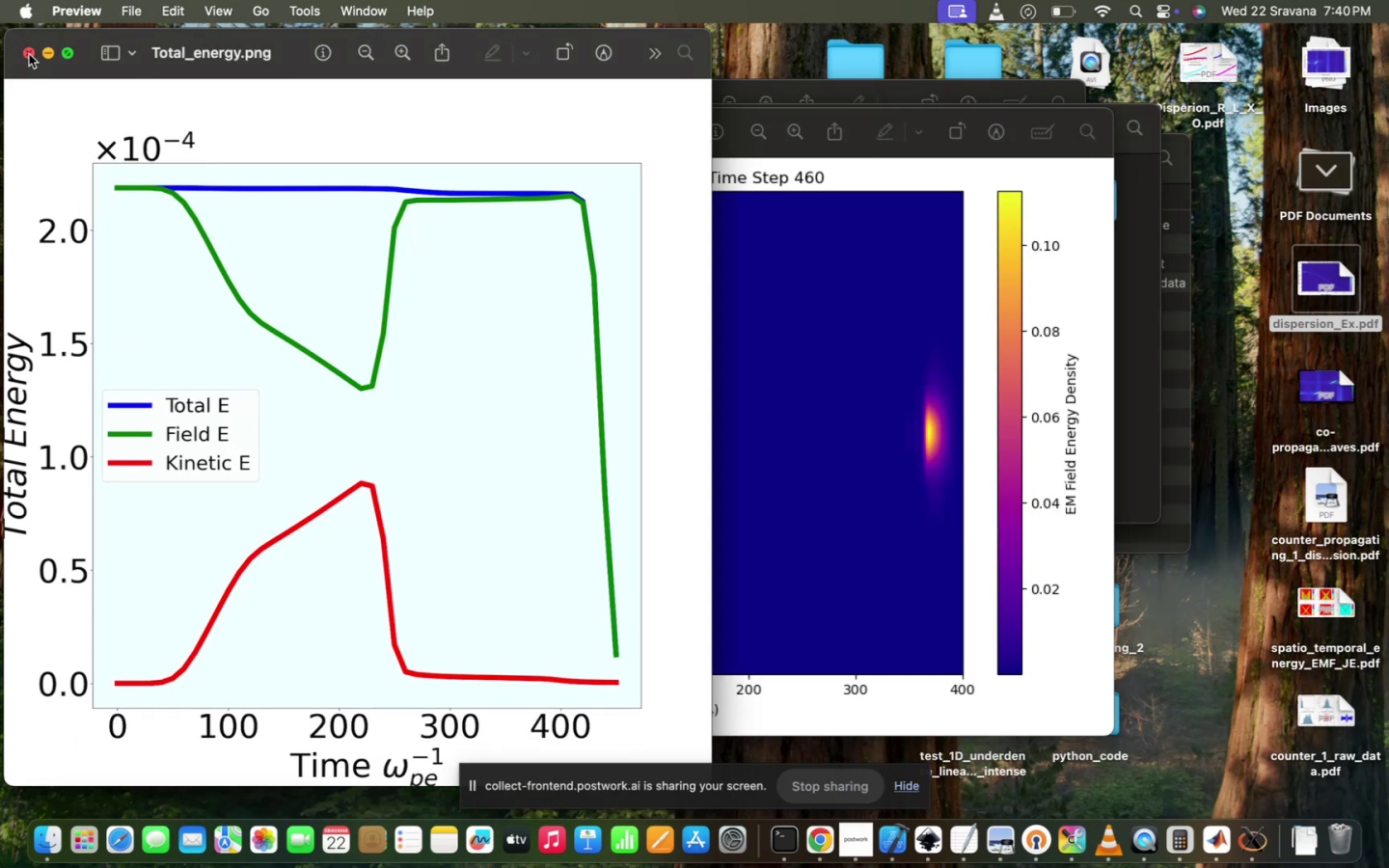 
wait(7.95)
 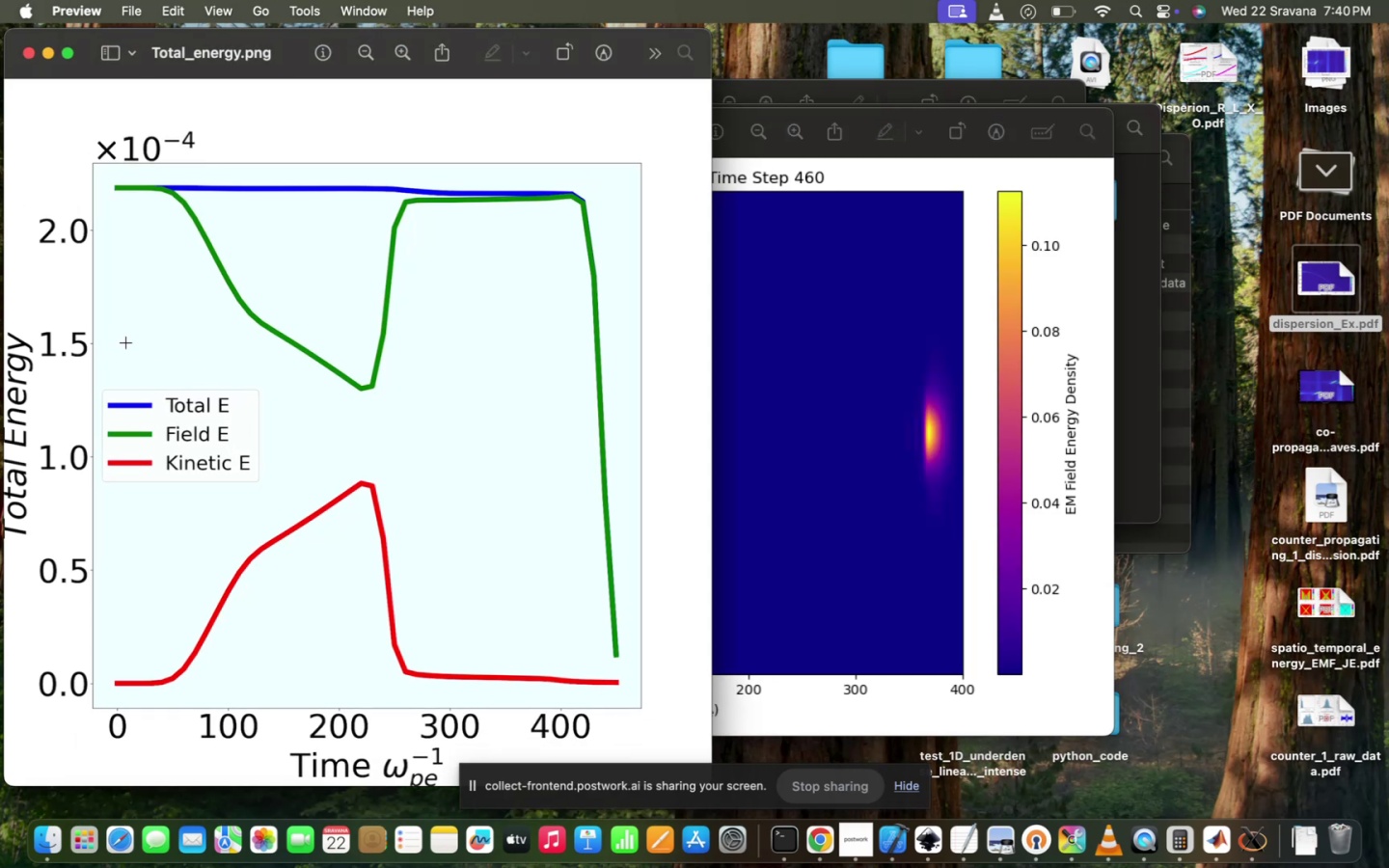 
left_click([29, 53])
 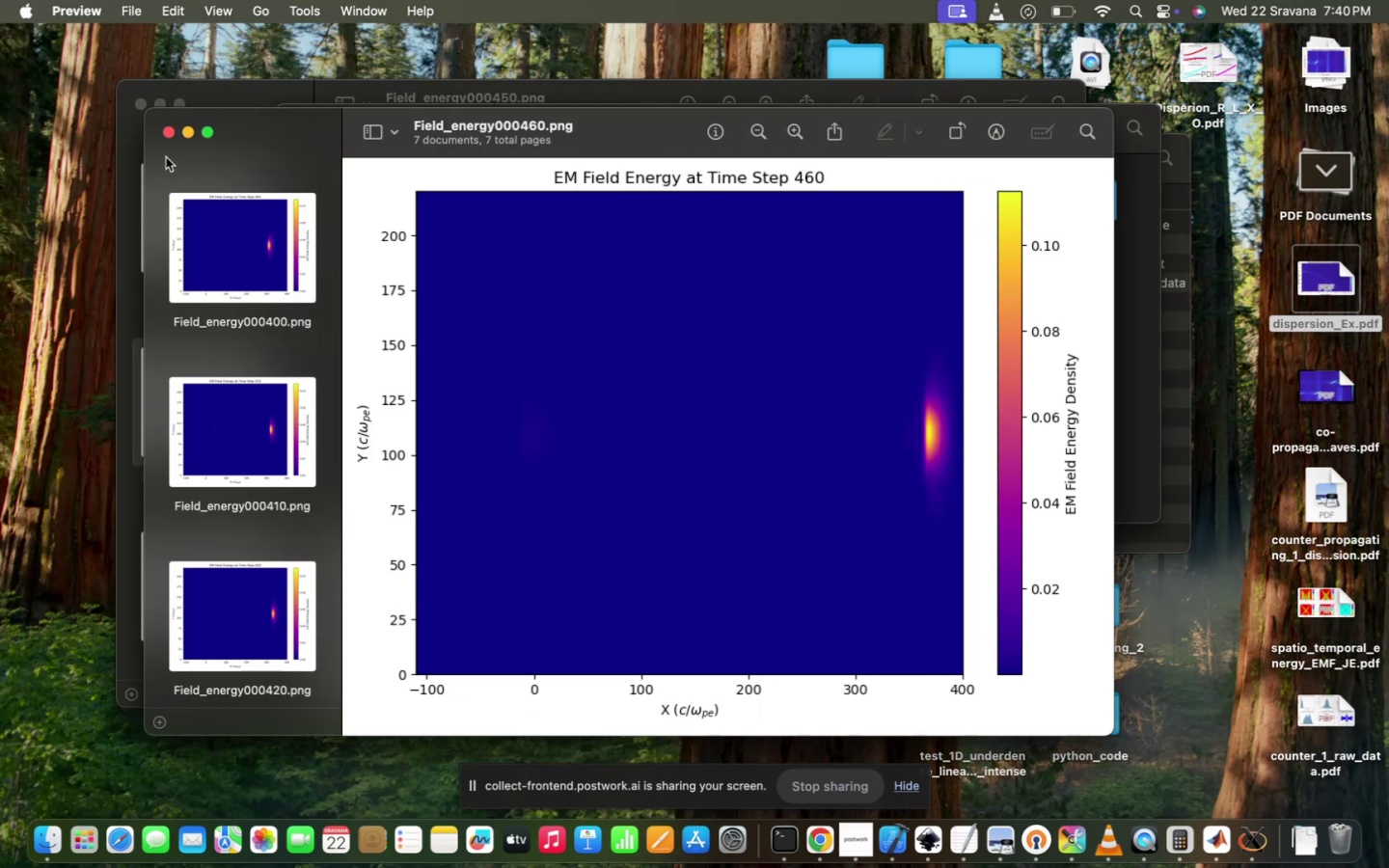 
left_click([169, 138])
 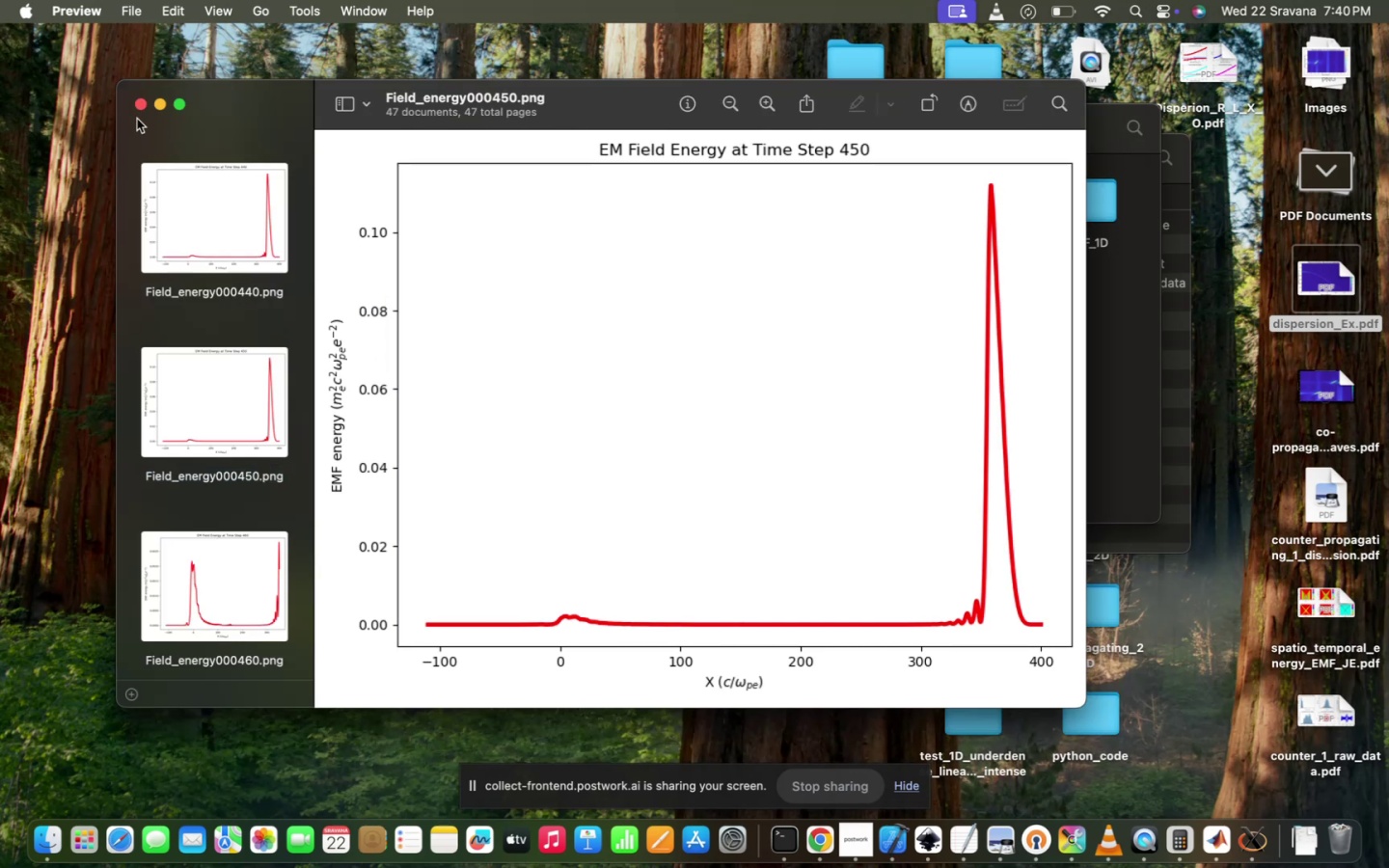 
left_click([148, 104])
 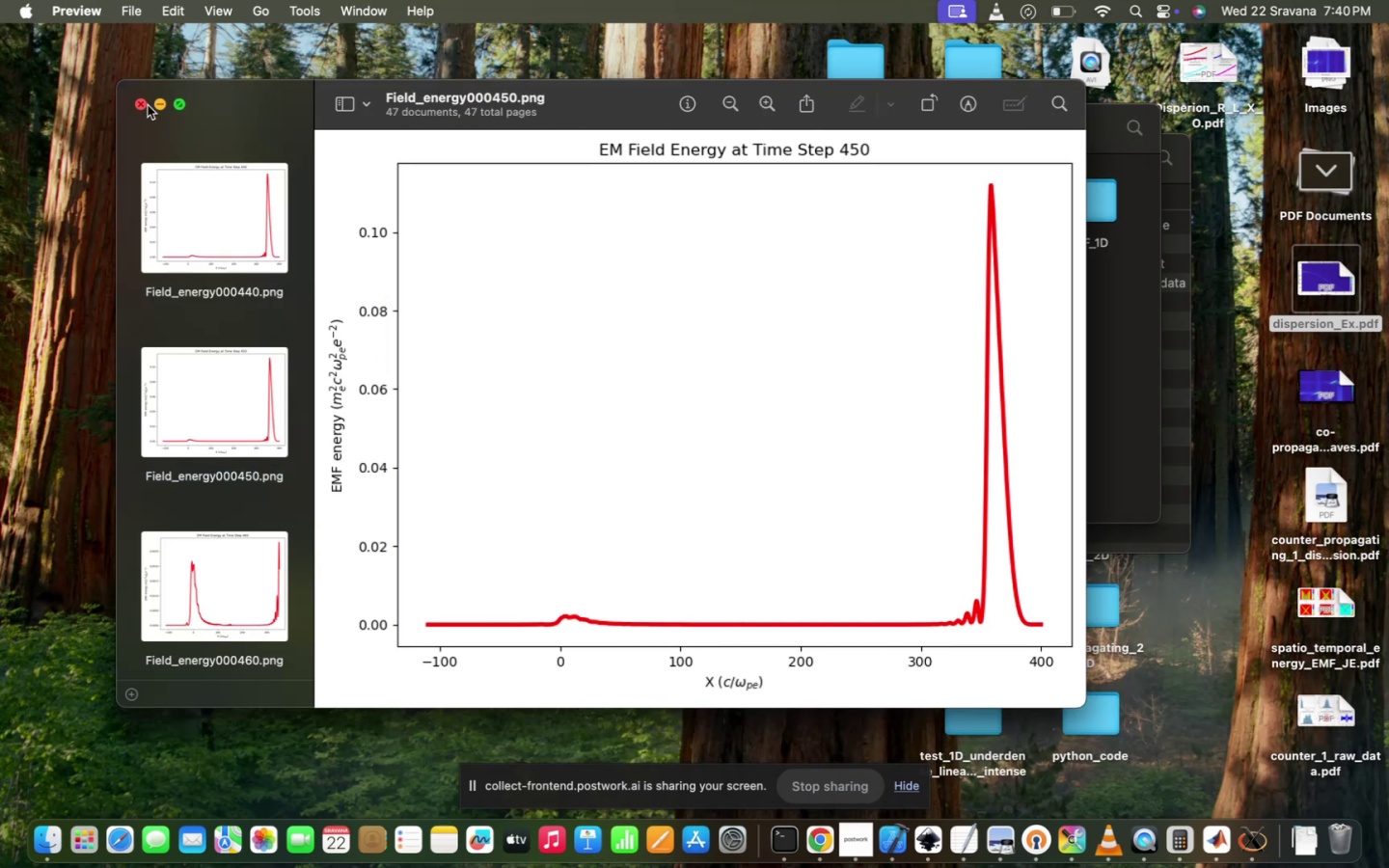 
left_click([144, 109])
 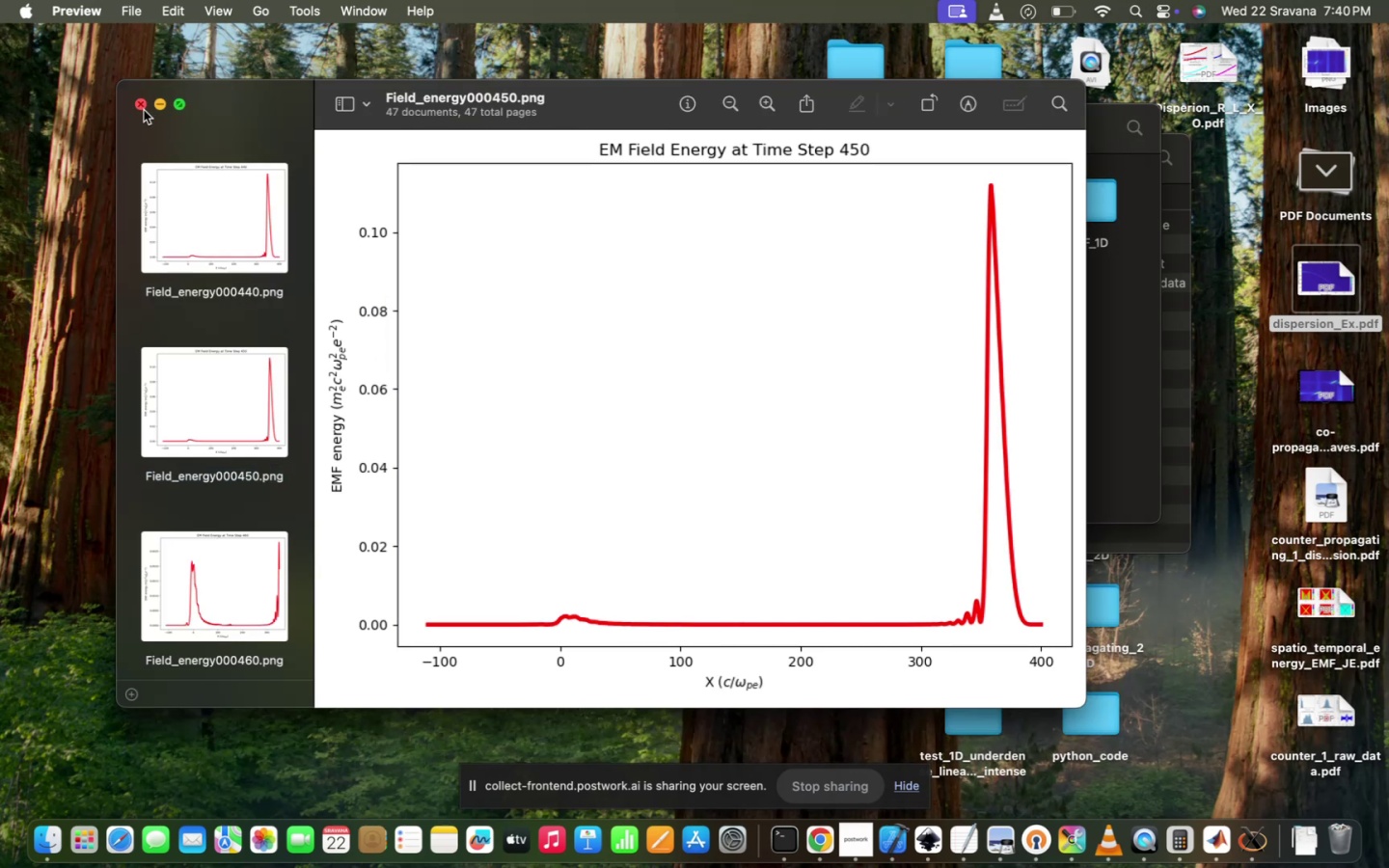 
left_click([144, 106])
 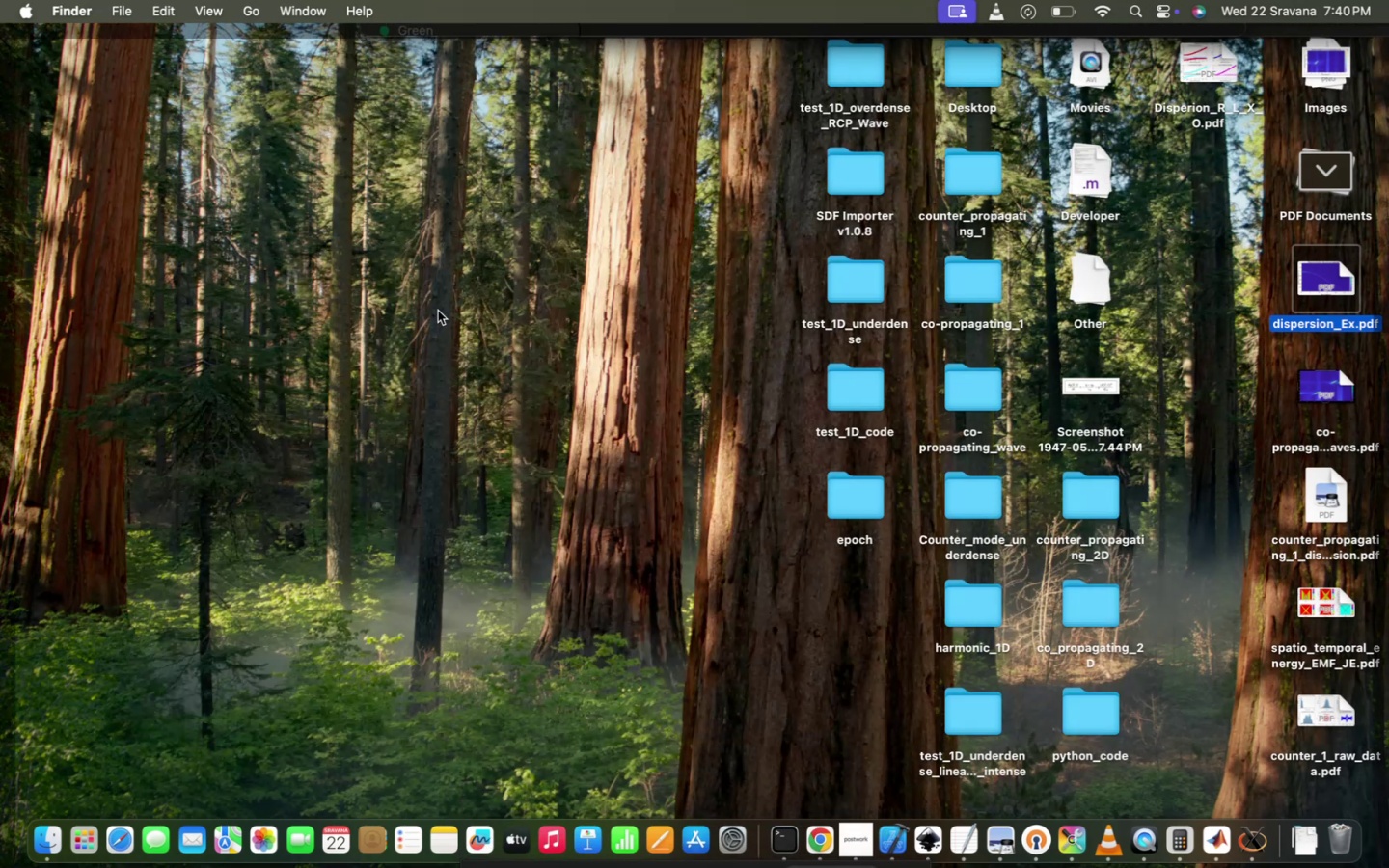 
left_click([438, 311])
 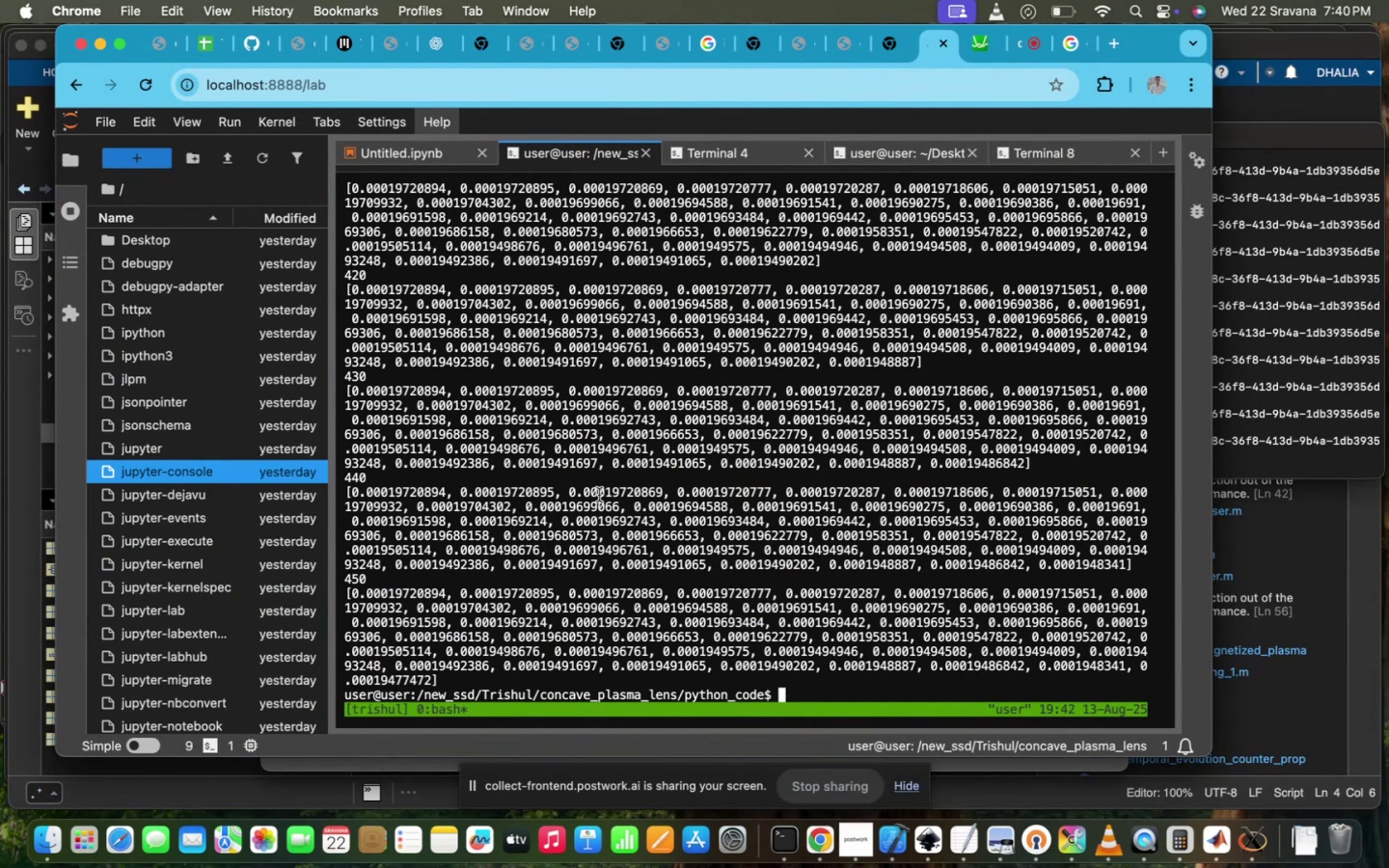 
wait(6.99)
 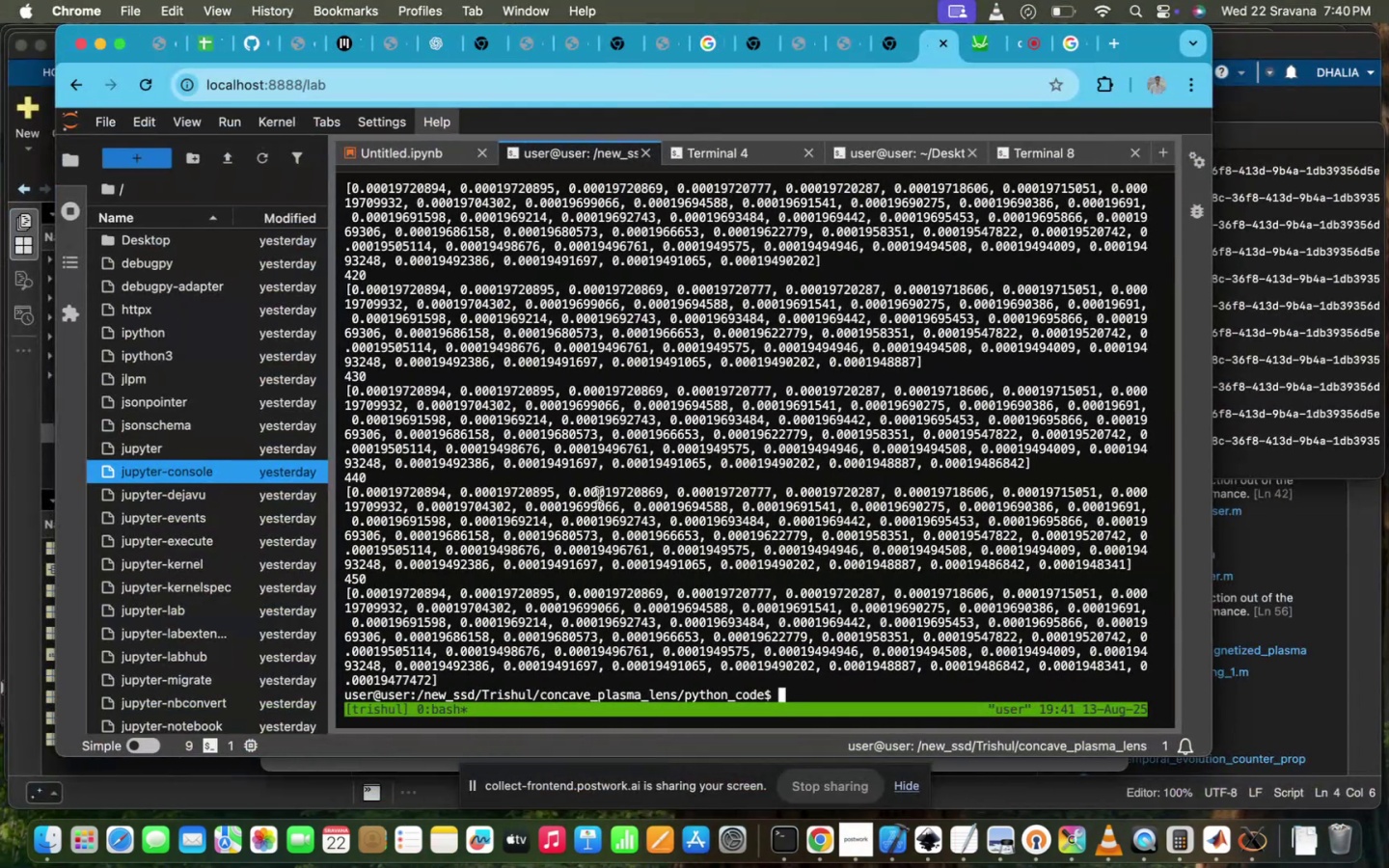 
key(ArrowUp)
 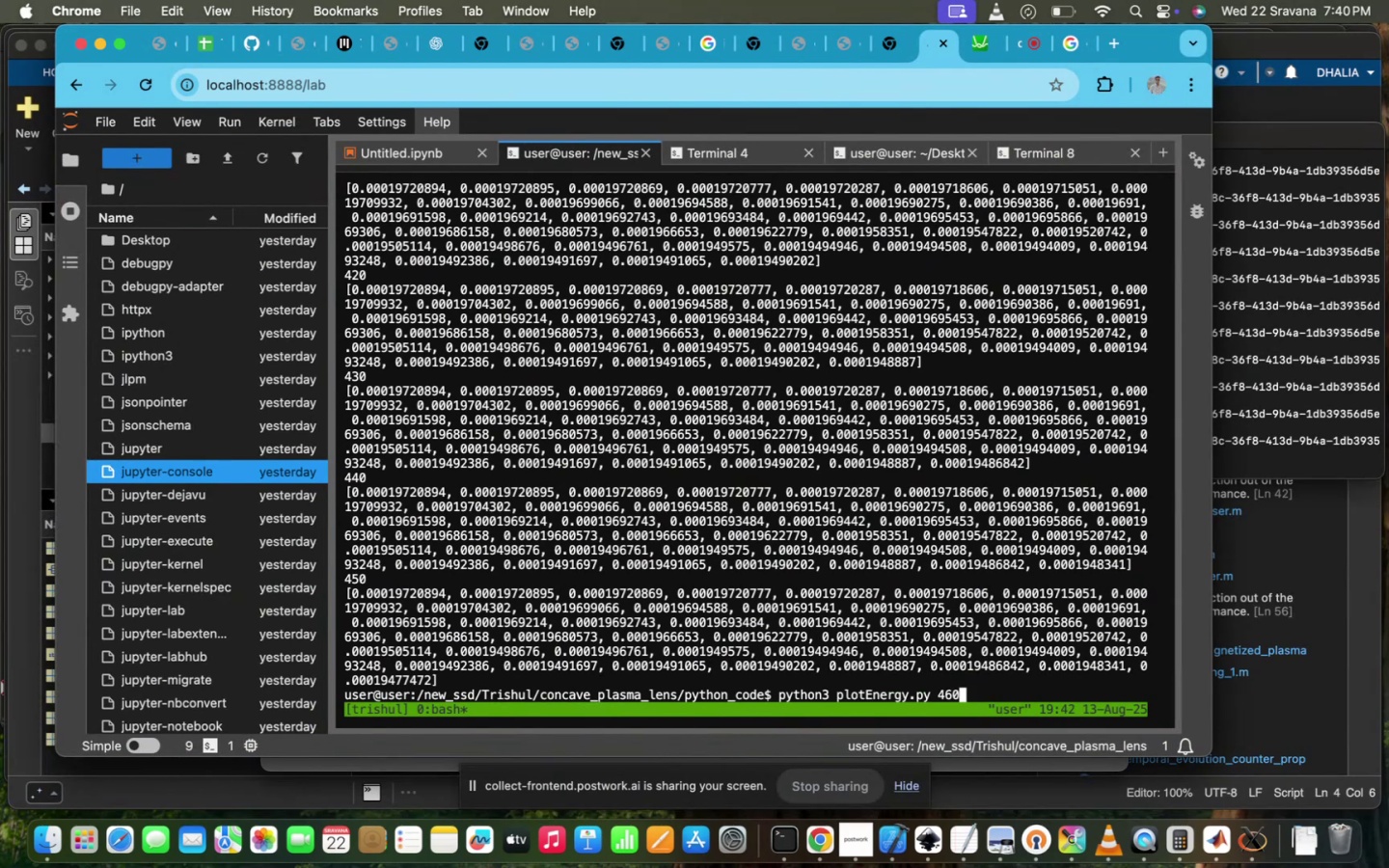 
key(ArrowUp)
 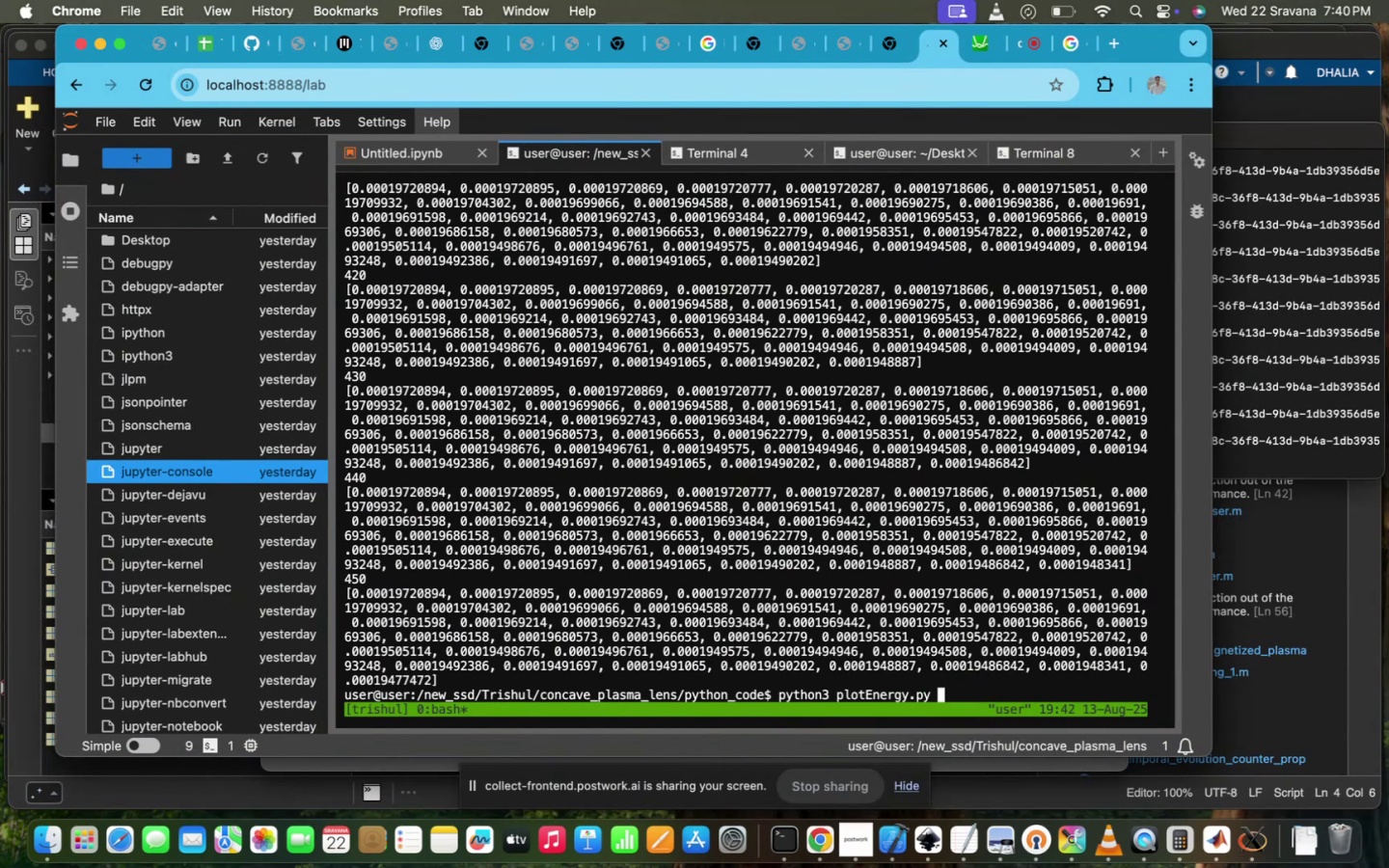 
hold_key(key=ArrowDown, duration=0.56)
 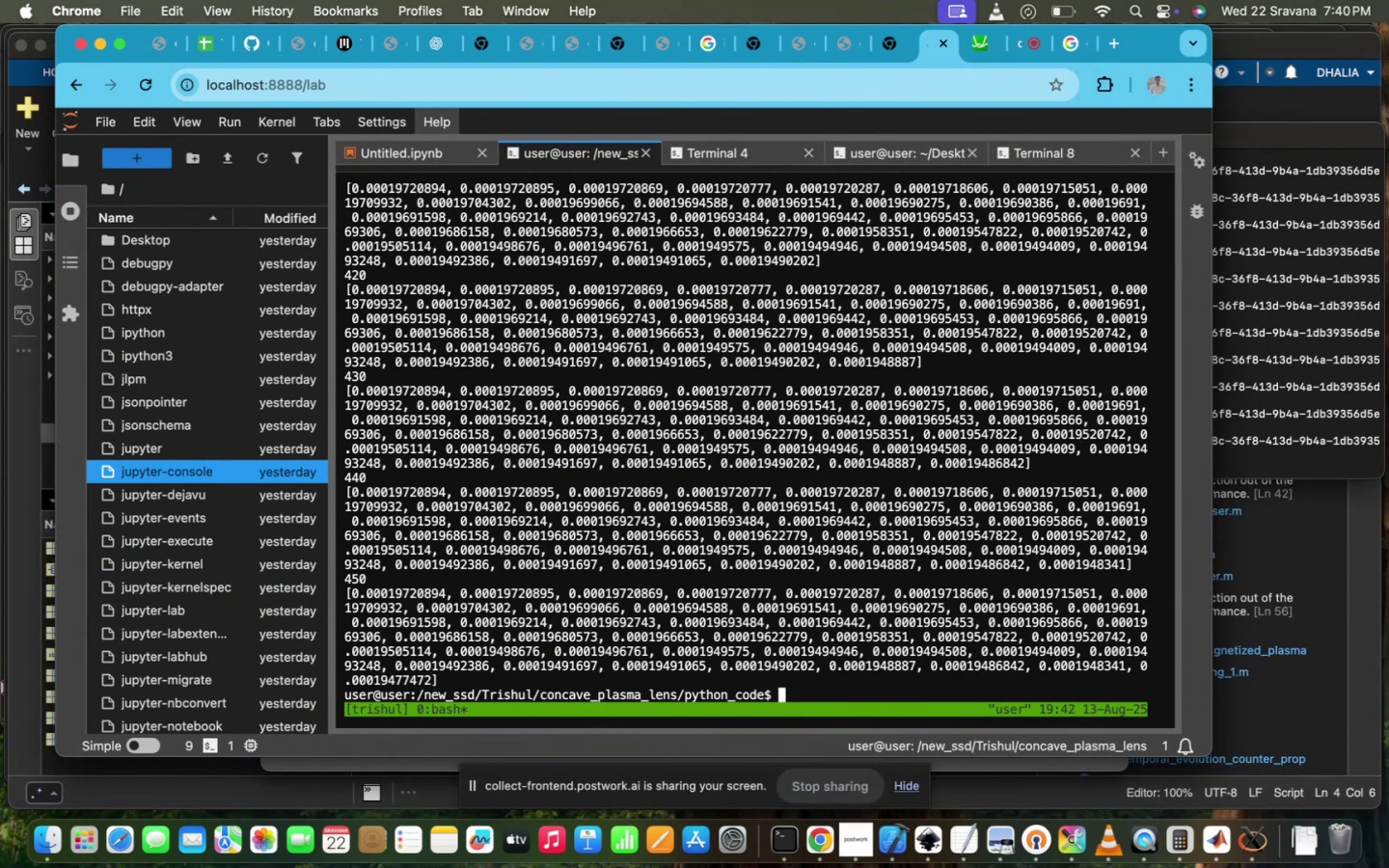 
type(ls)
 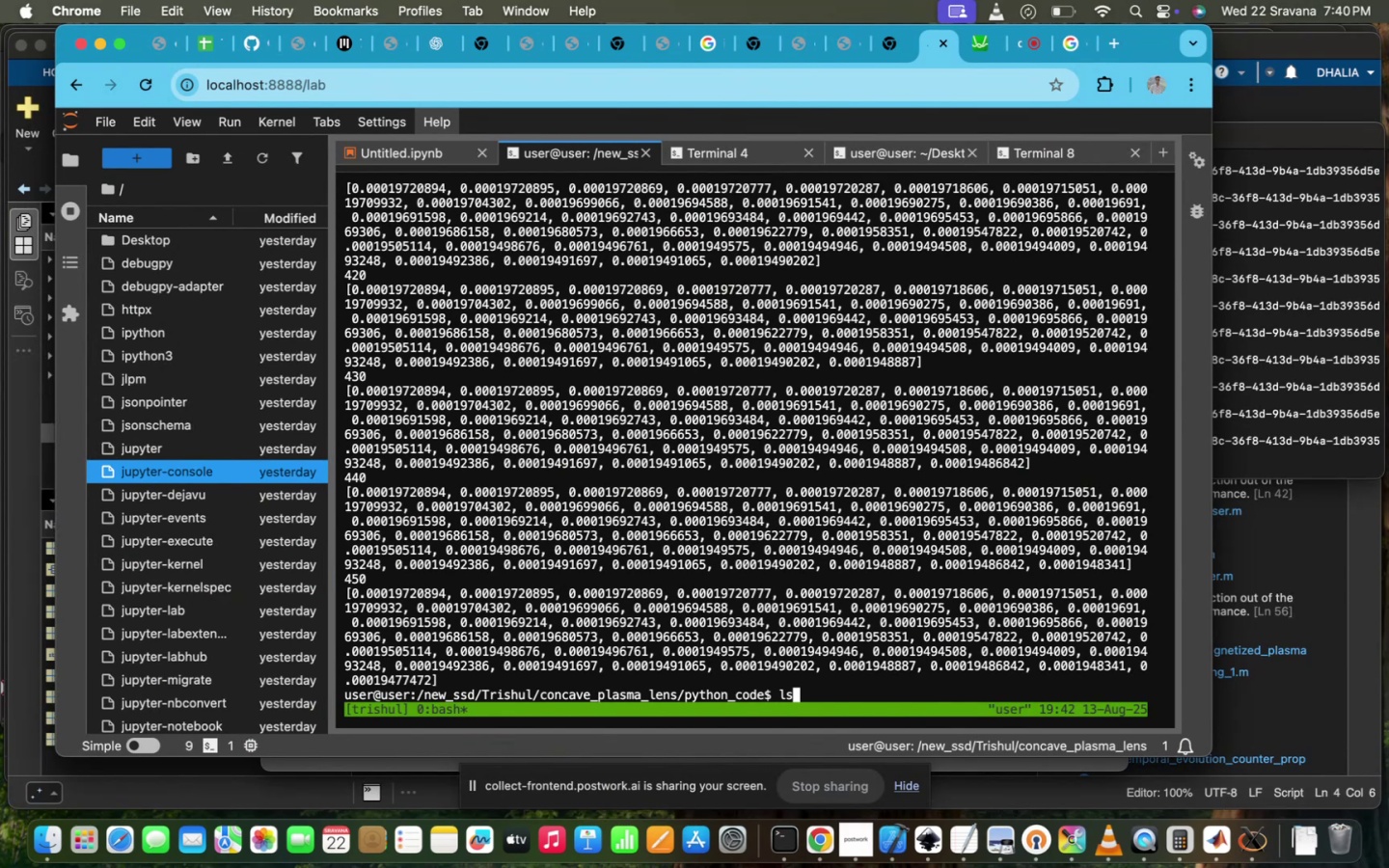 
wait(5.99)
 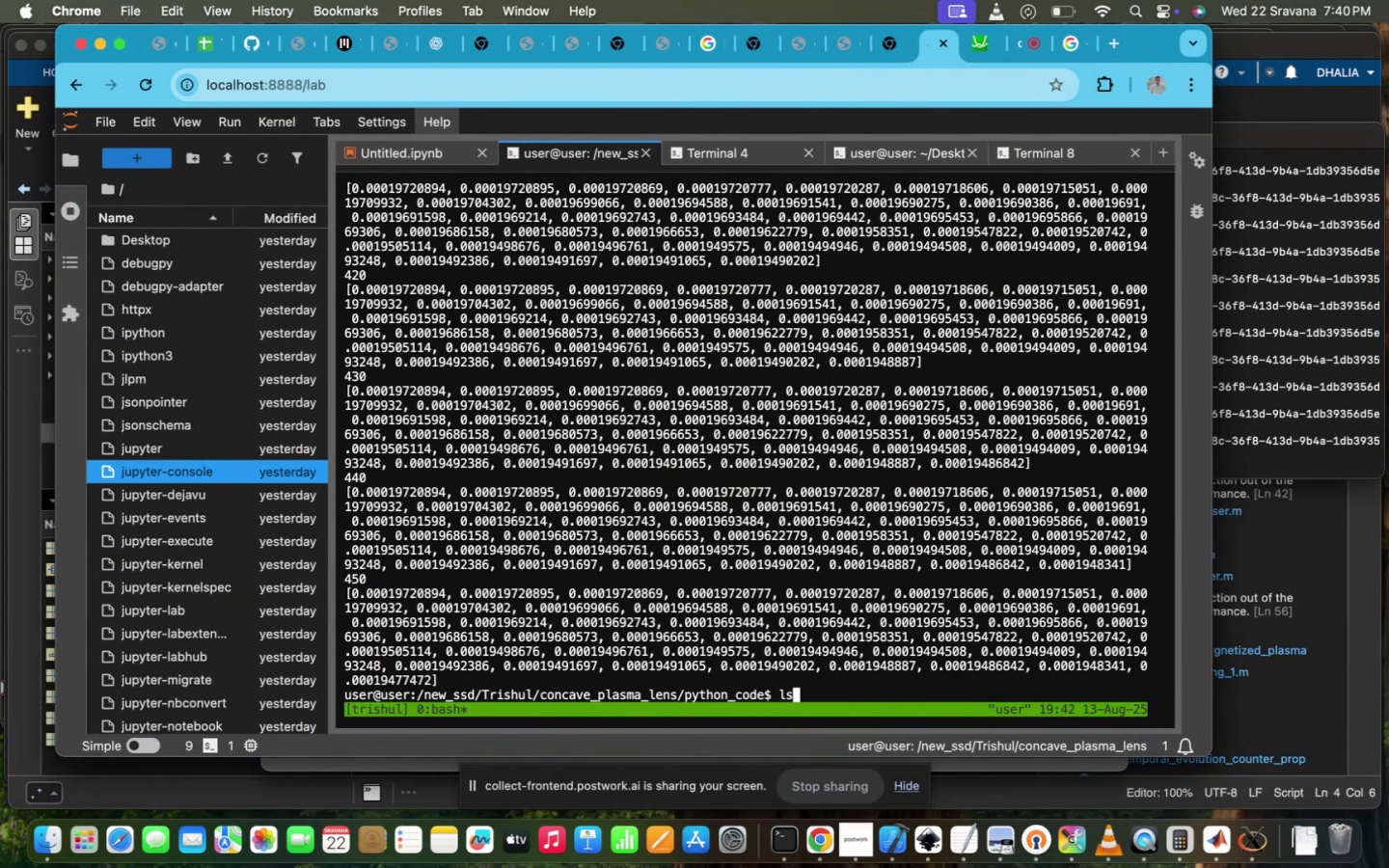 
key(Backspace)
key(Backspace)
type(ls)
 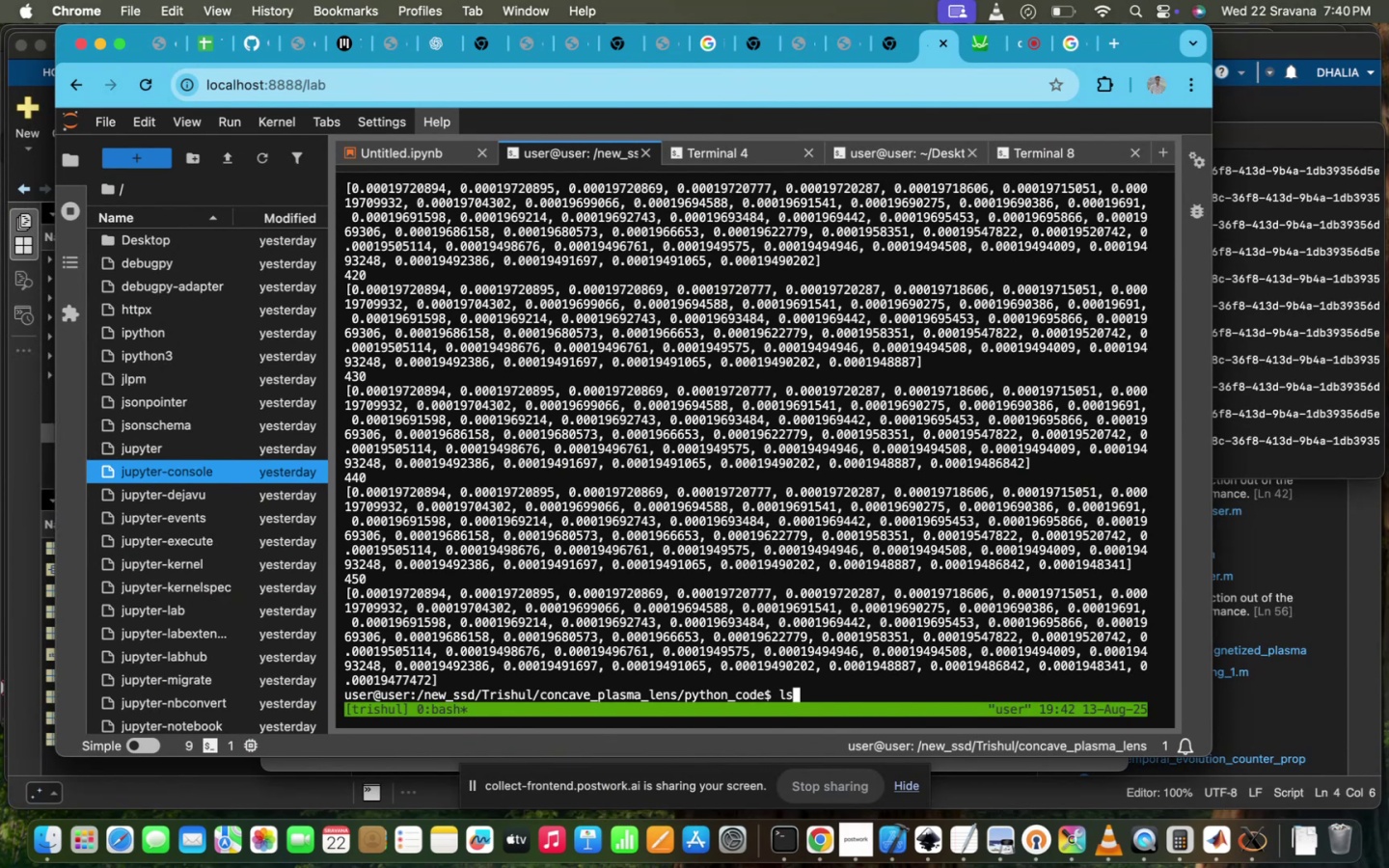 
key(Enter)
 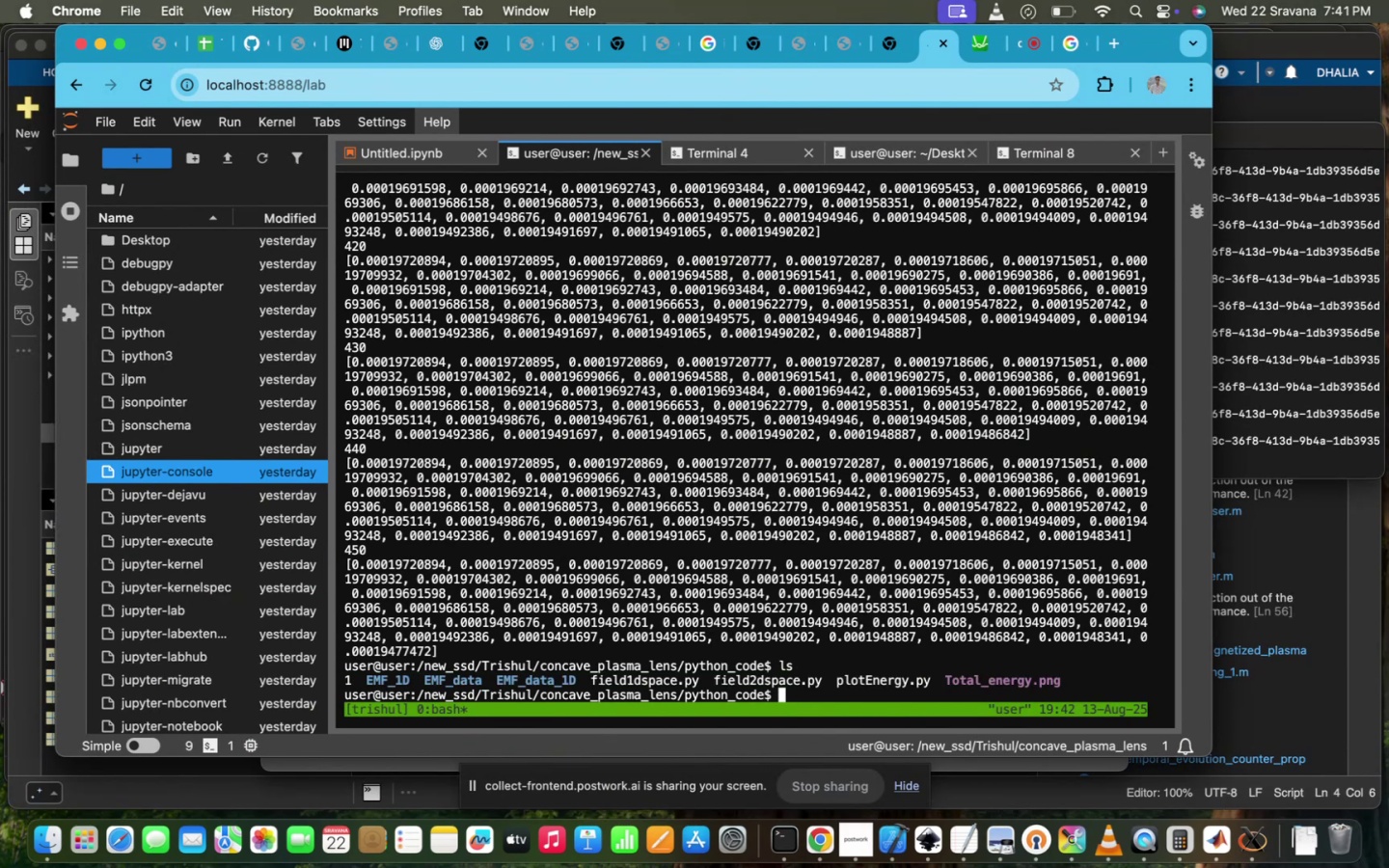 
key(V)
 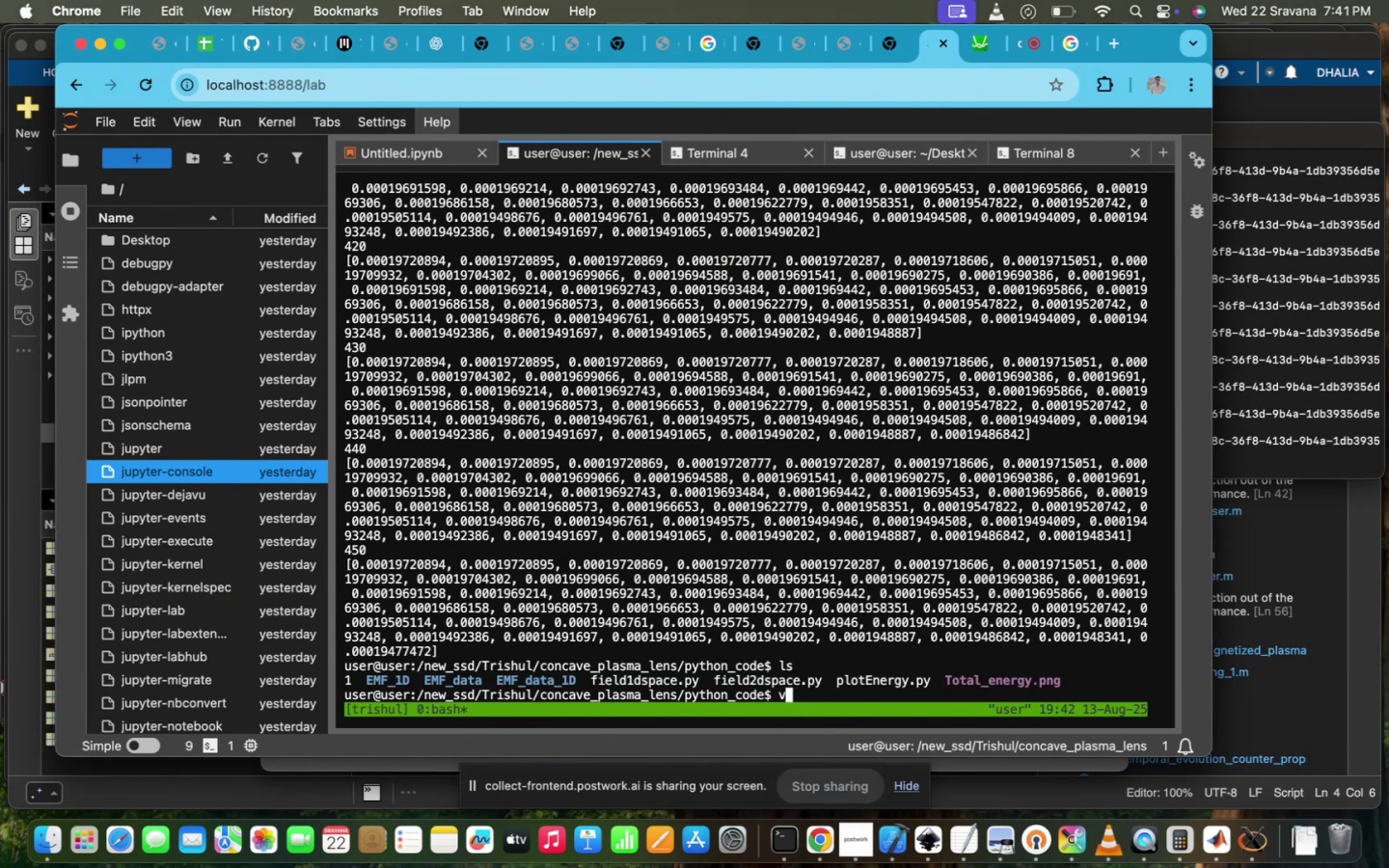 
key(Backspace)
 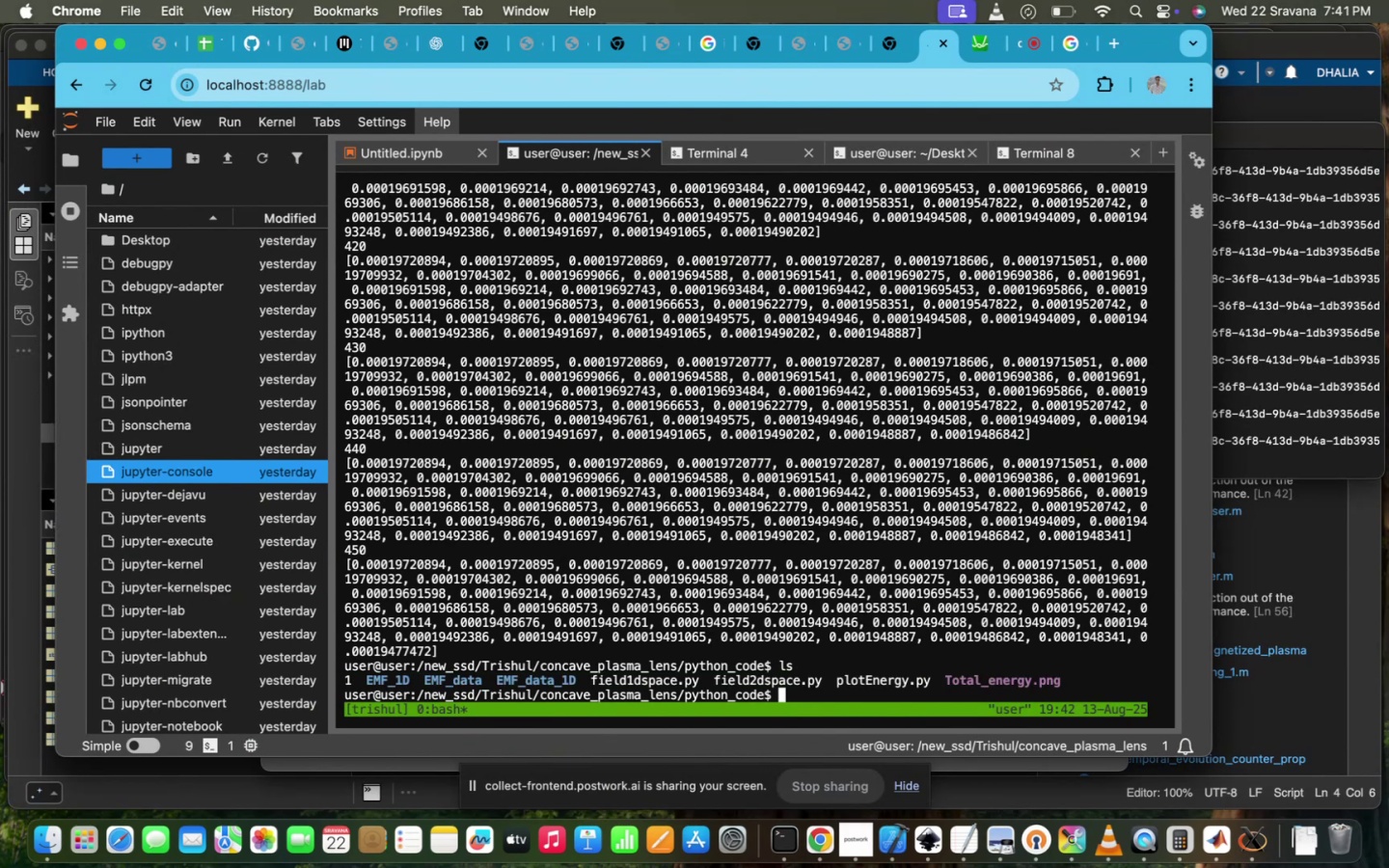 
key(Backspace)
 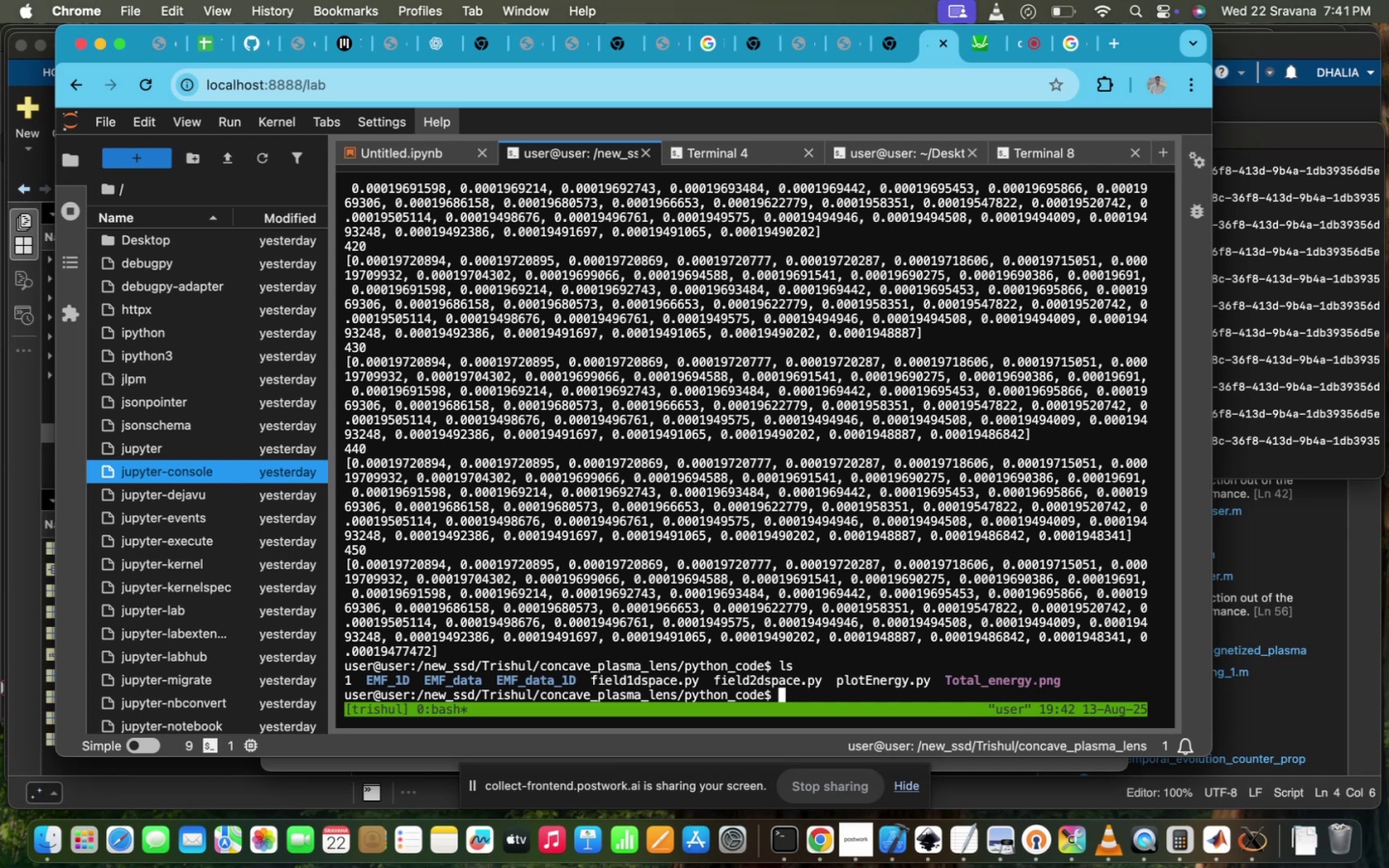 
wait(7.62)
 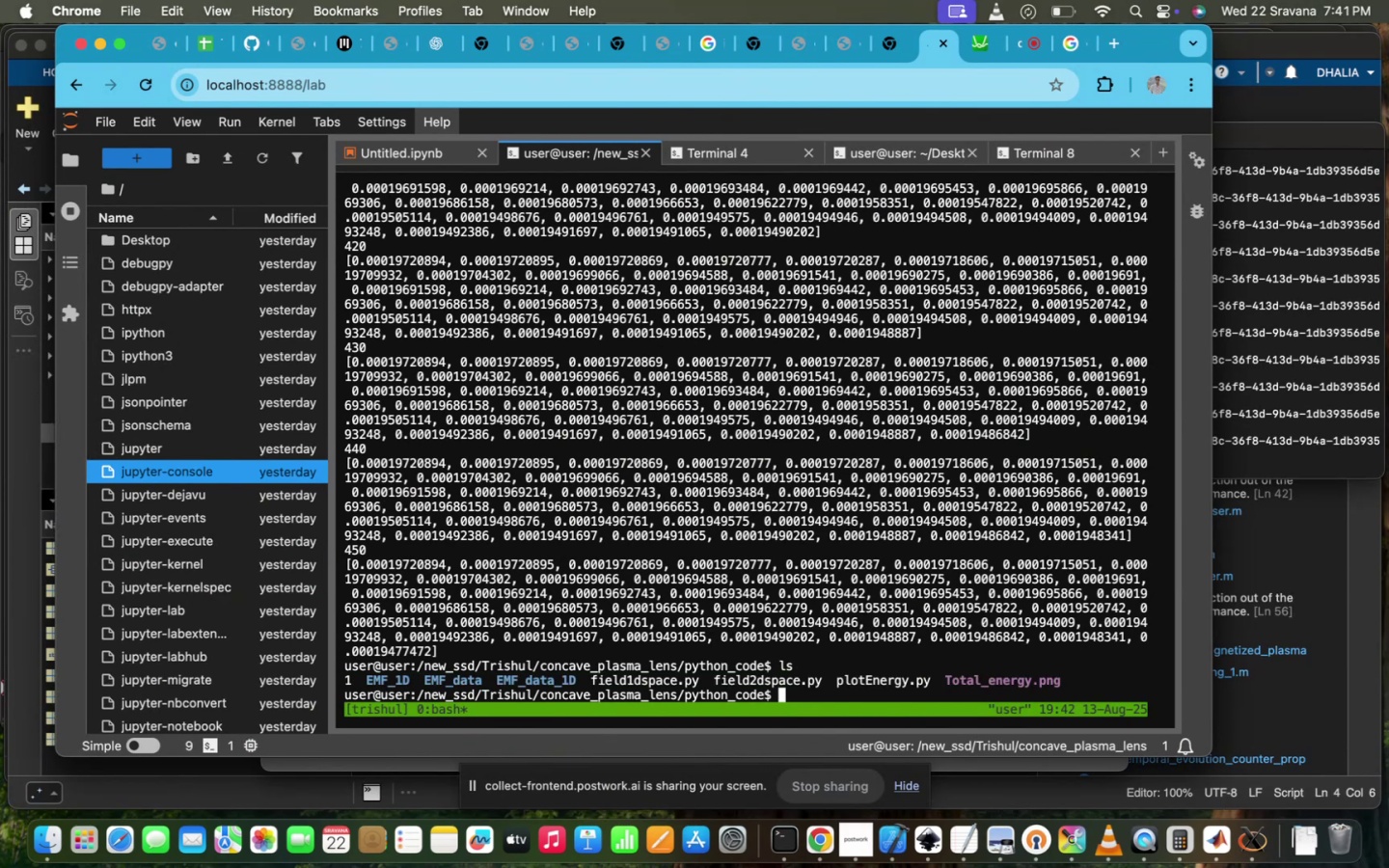 
key(L)
 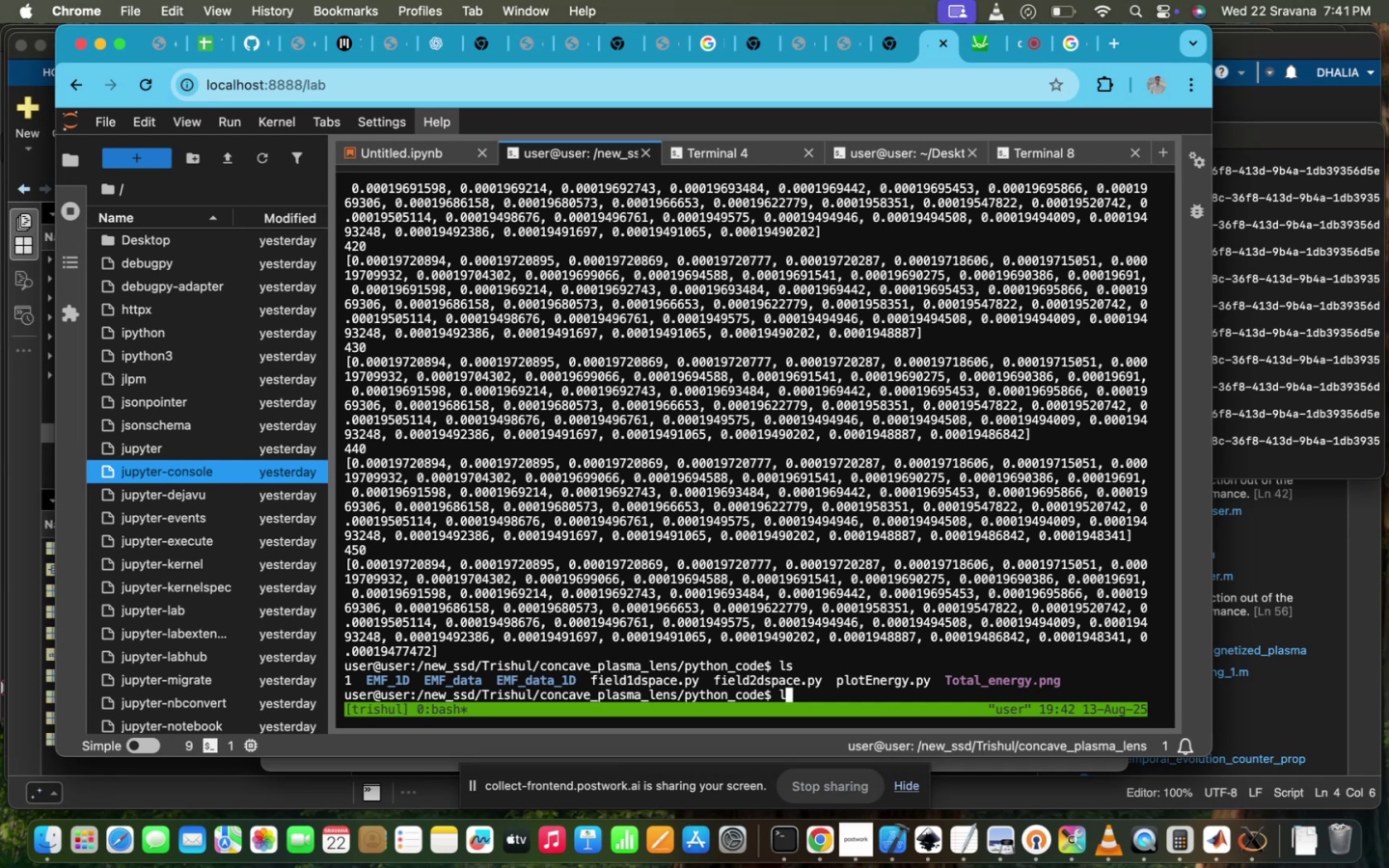 
key(Enter)
 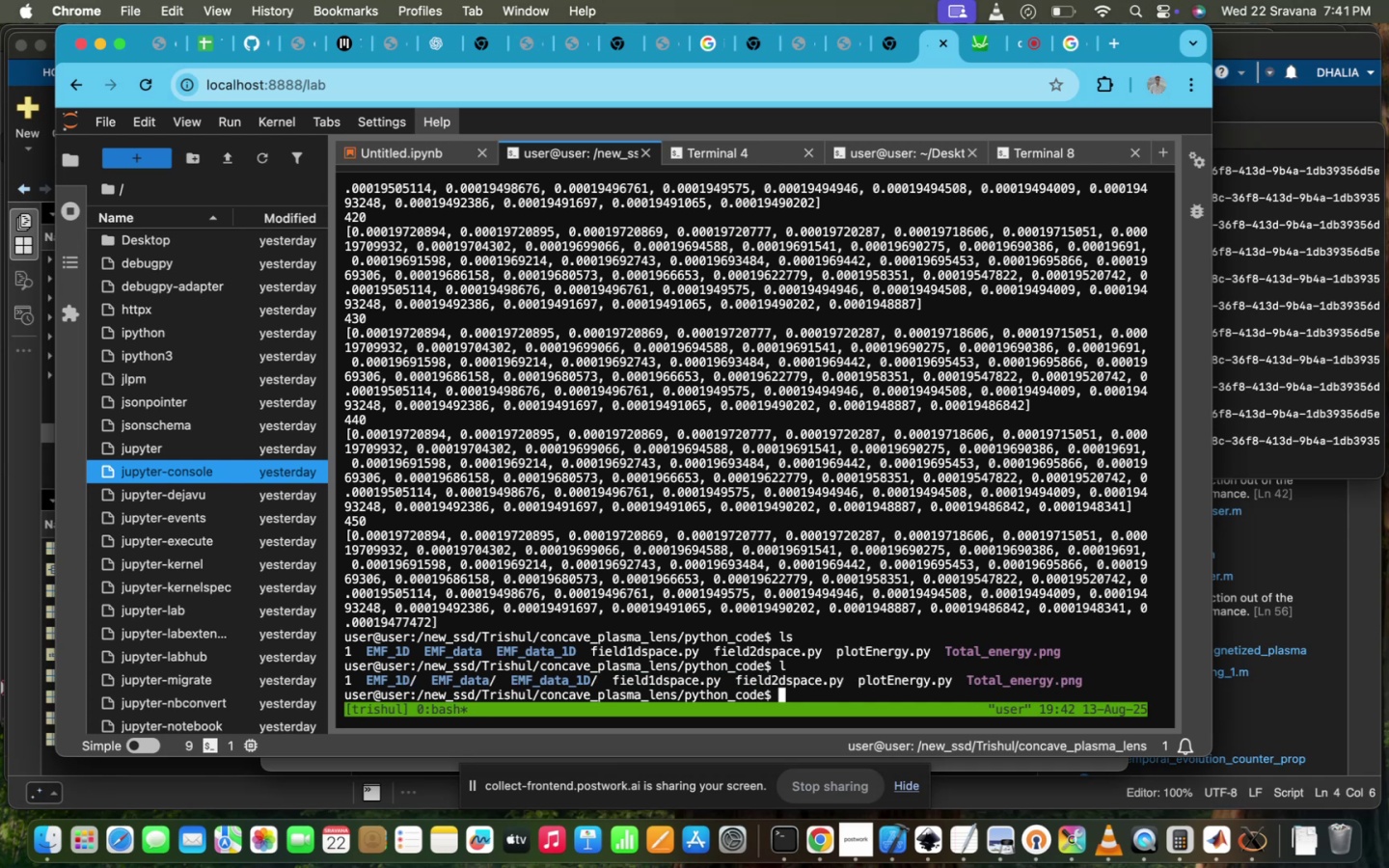 
type(ls)
 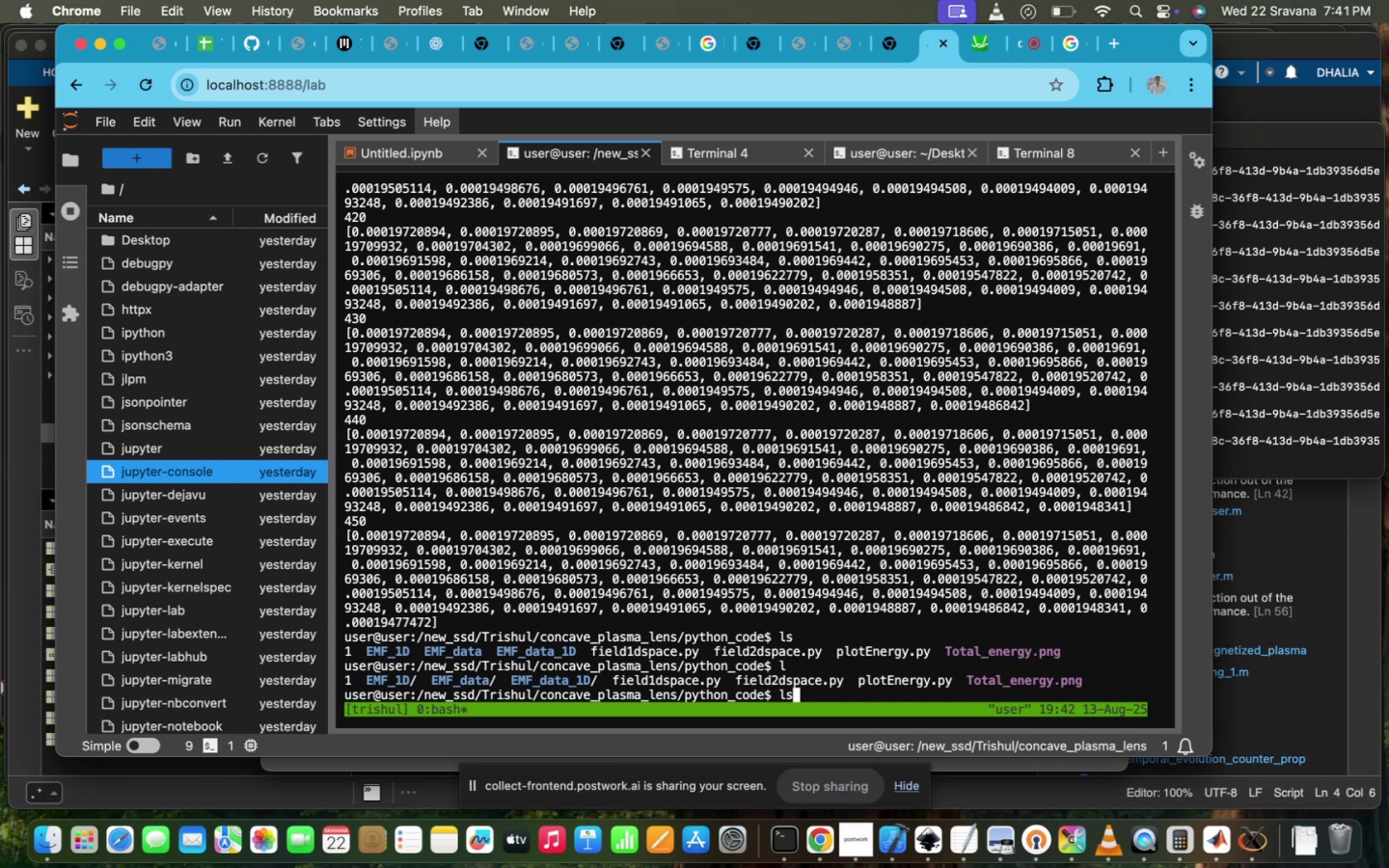 
key(Enter)
 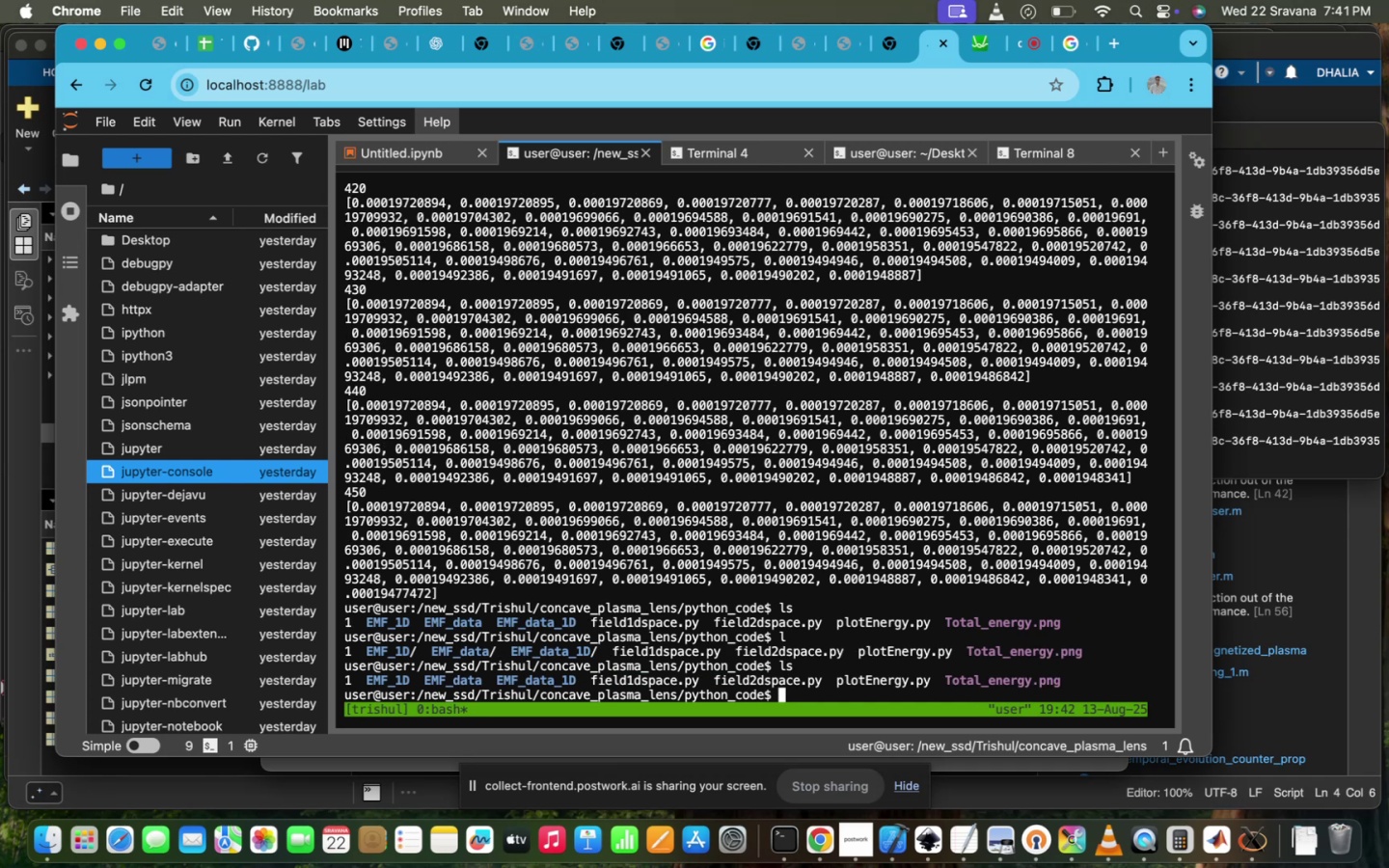 
type(vi p)
key(Tab)
 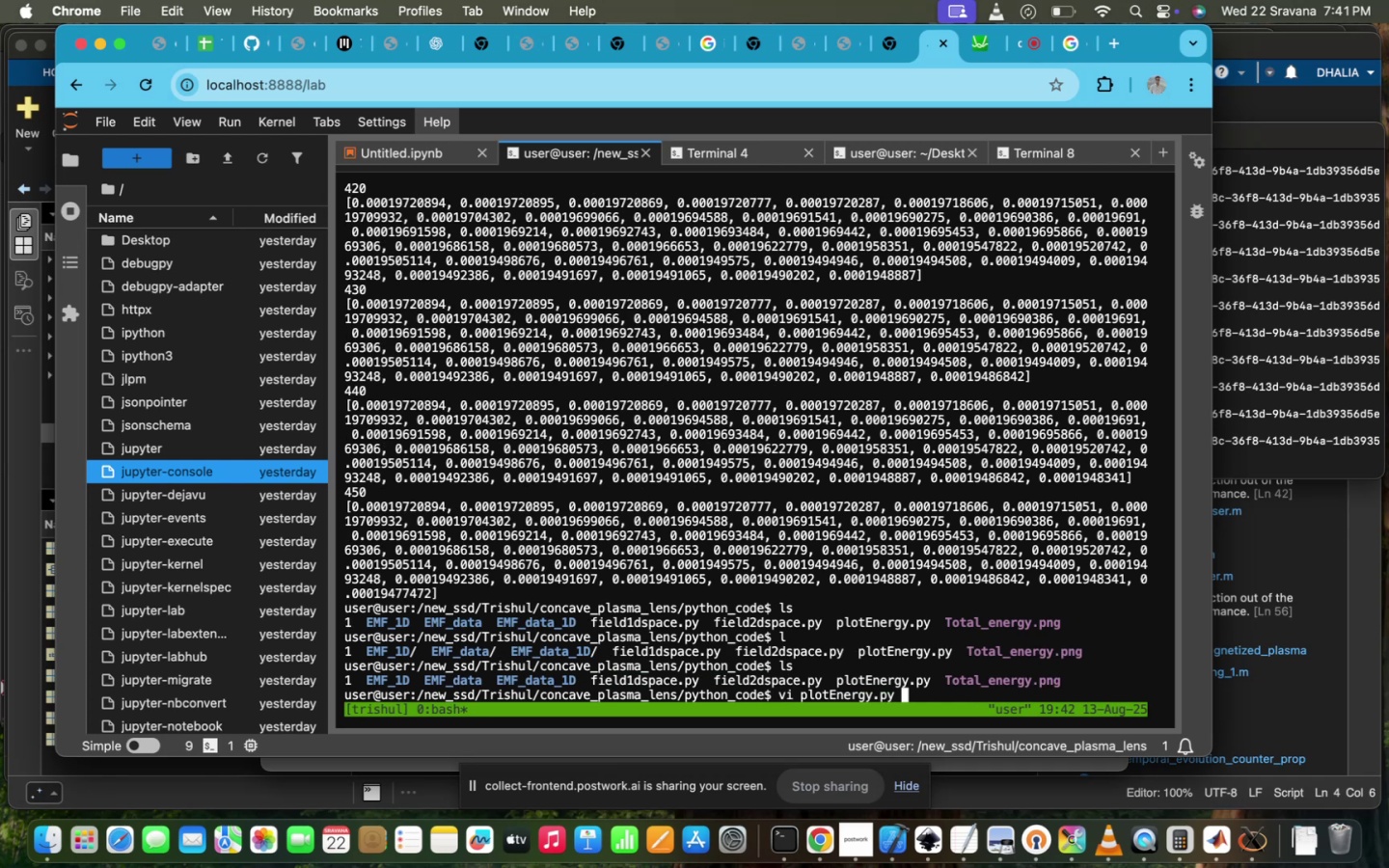 
hold_key(key=Backspace, duration=1.51)
 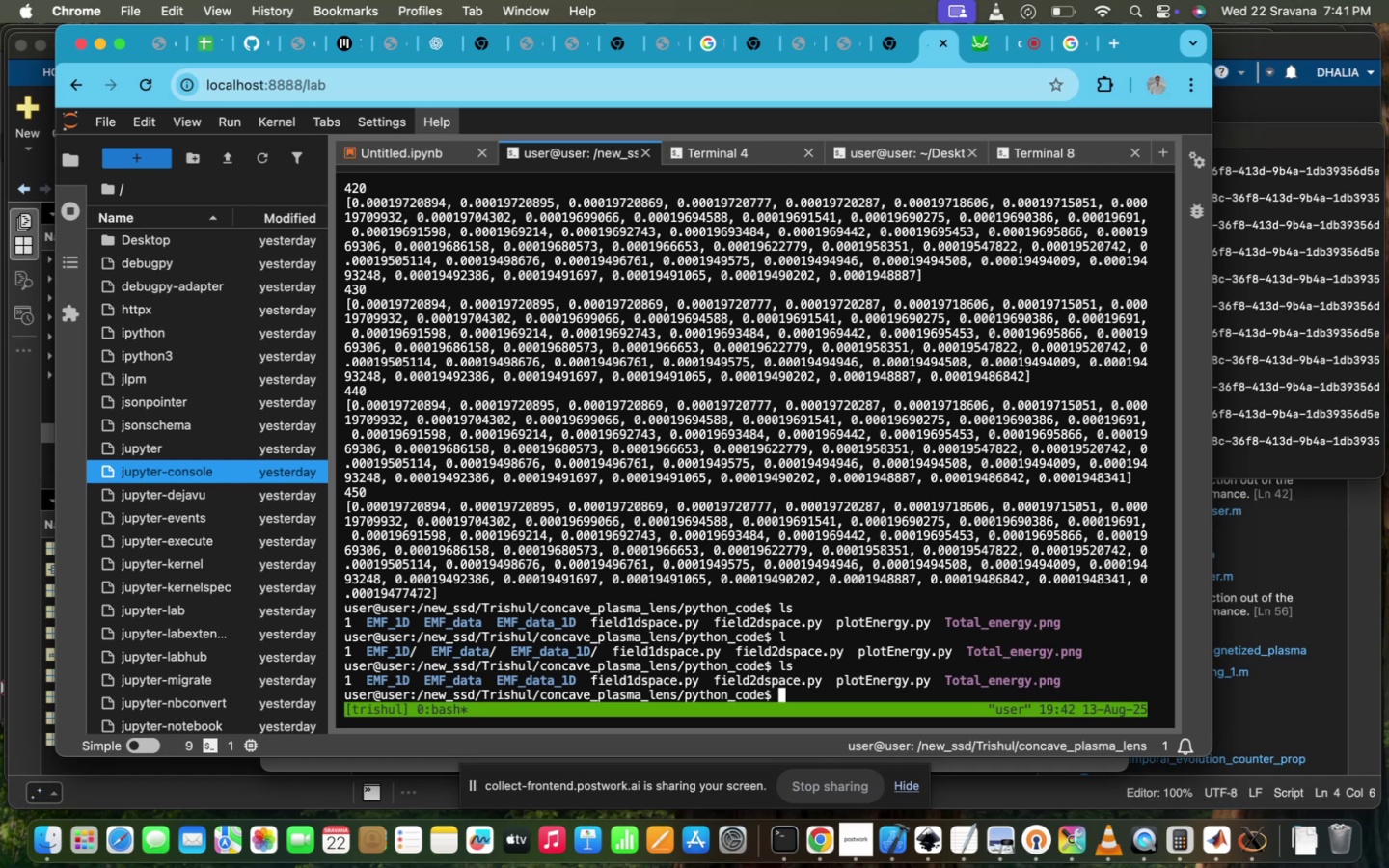 
hold_key(key=Backspace, duration=0.57)
 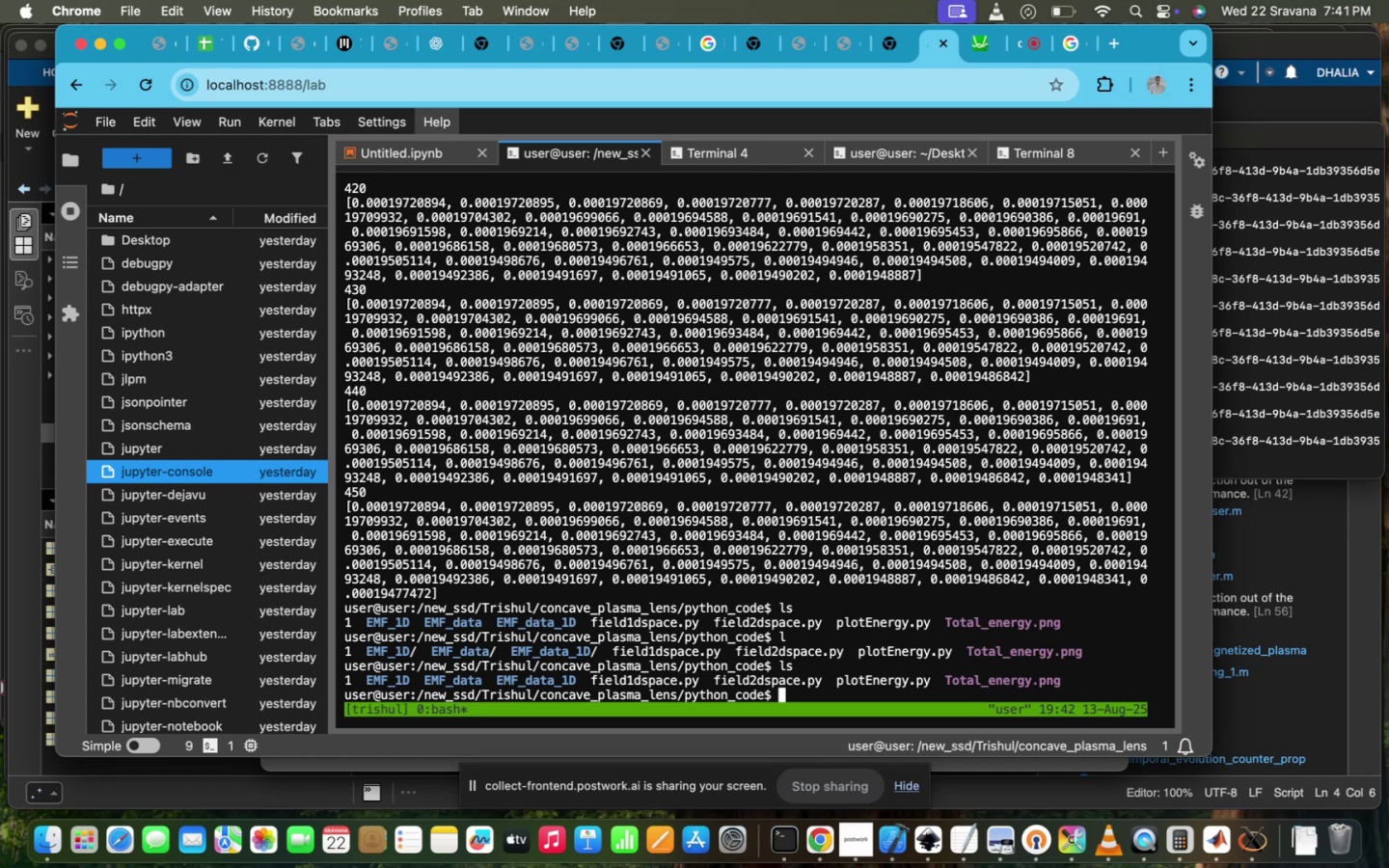 
wait(9.2)
 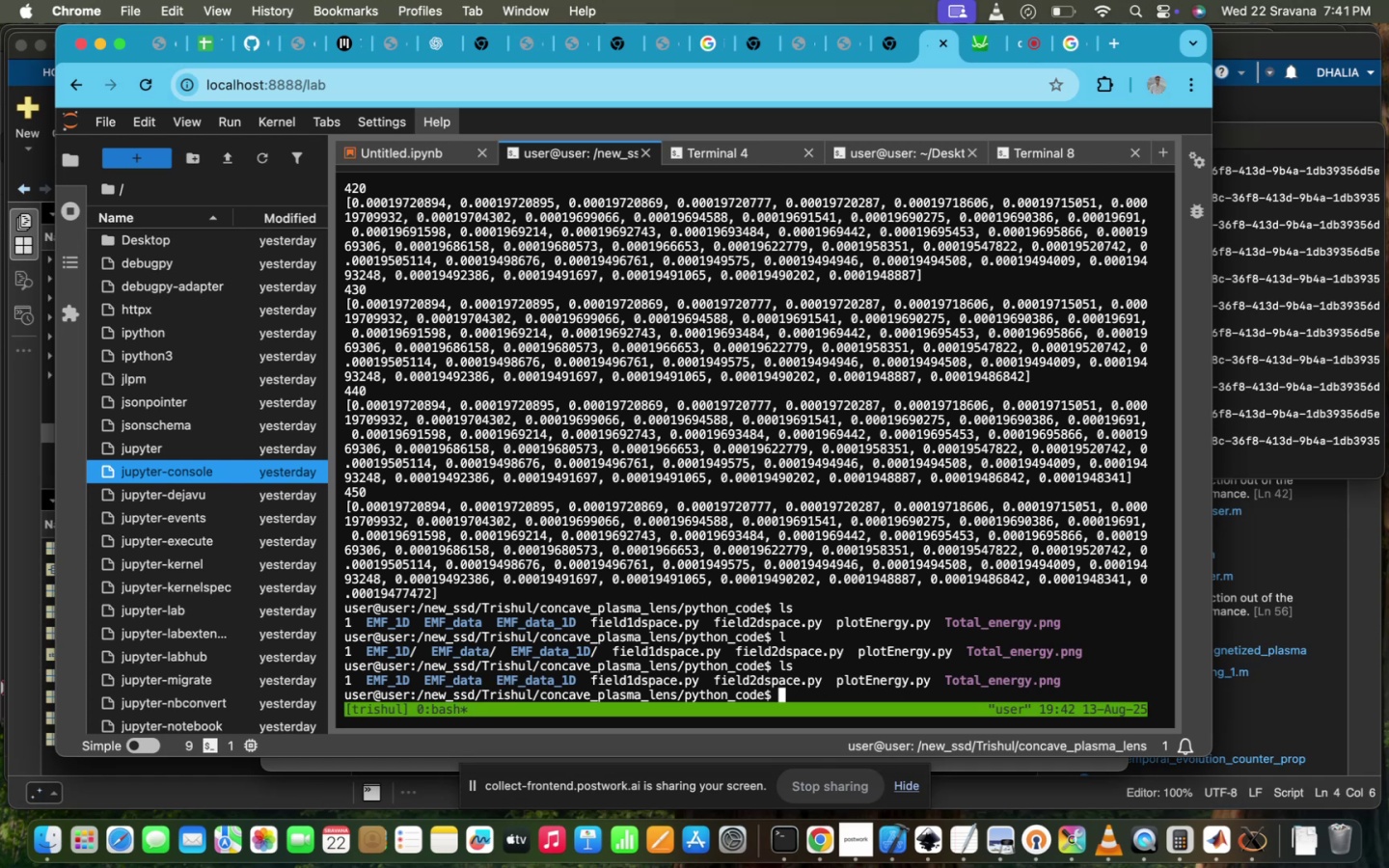 
type(cd )
key(Backspace)
key(Backspace)
type(p fi)
key(Tab)
type(3)
key(Backspace)
type(2)
key(Tab)
type(f)
key(Backspace)
 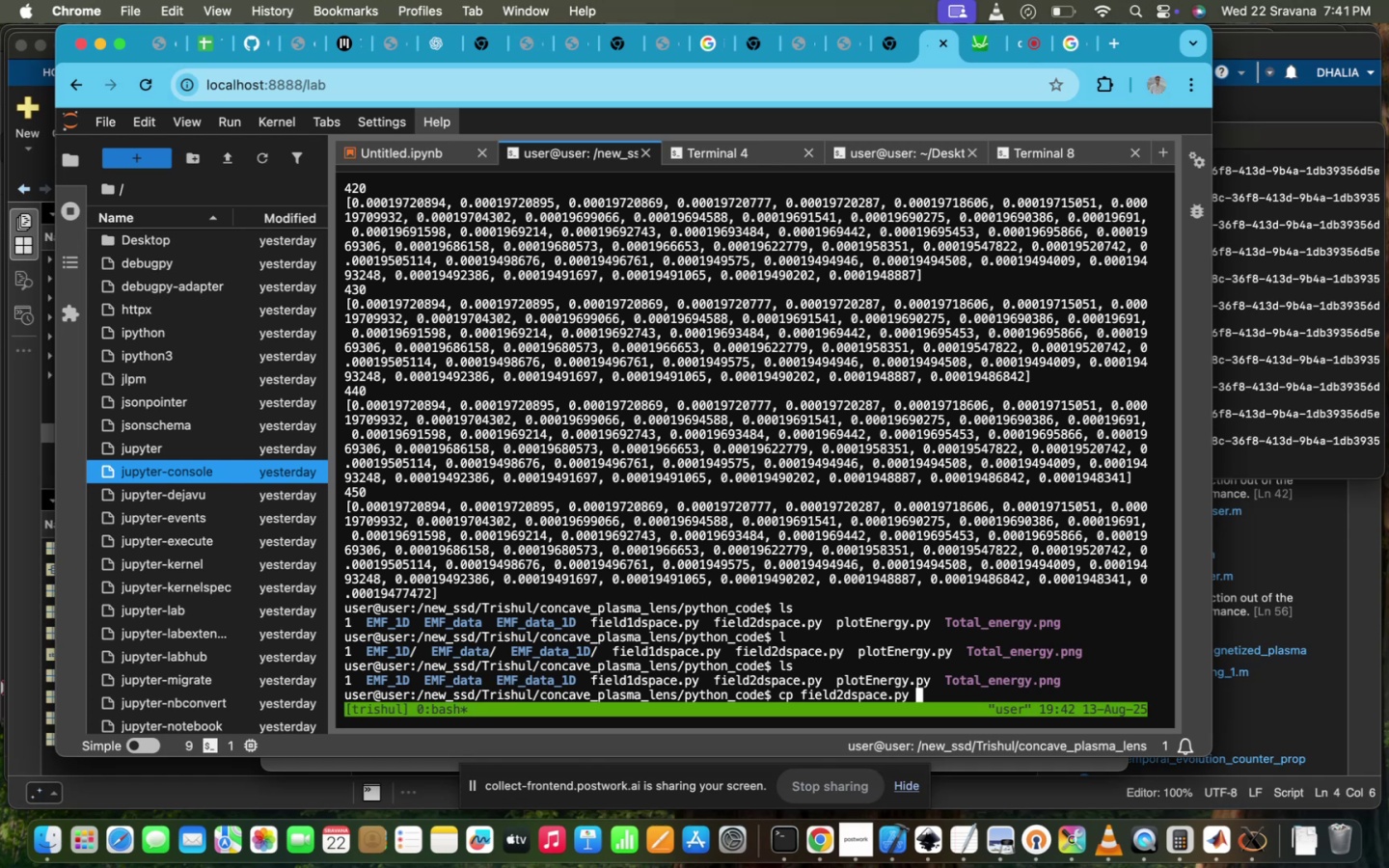 
wait(6.2)
 